 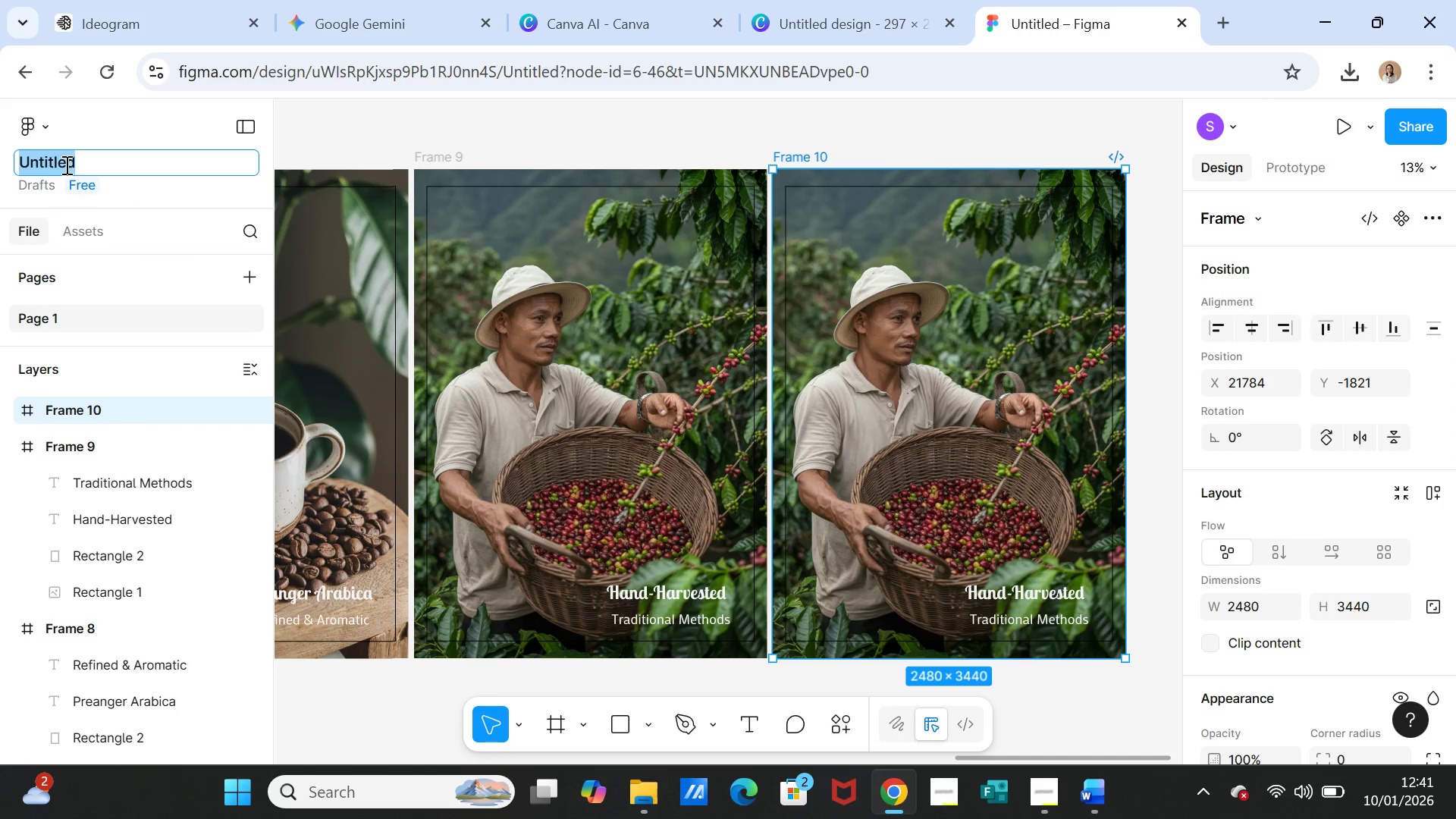 
key(Control+V)
 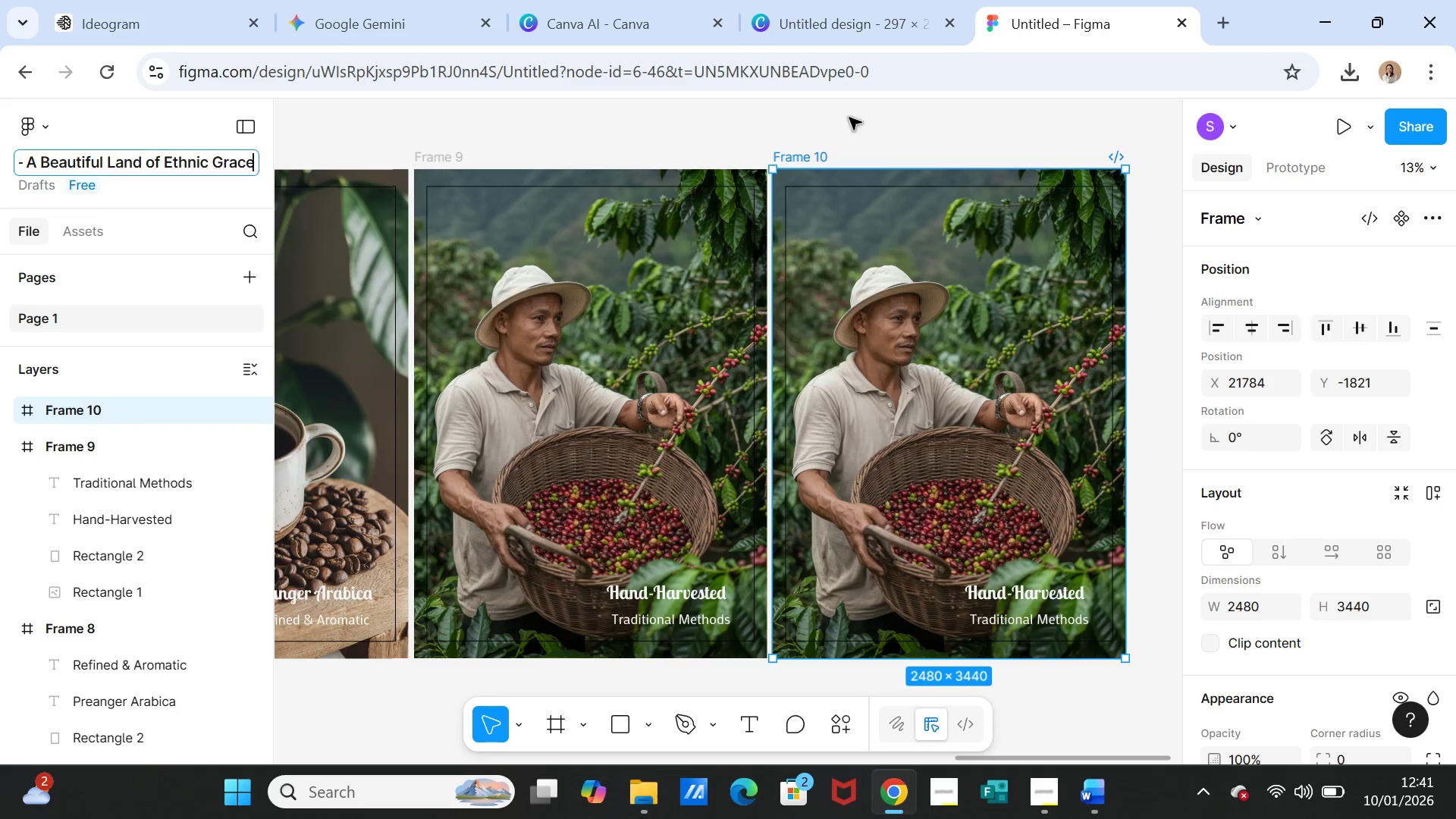 
left_click([899, 118])
 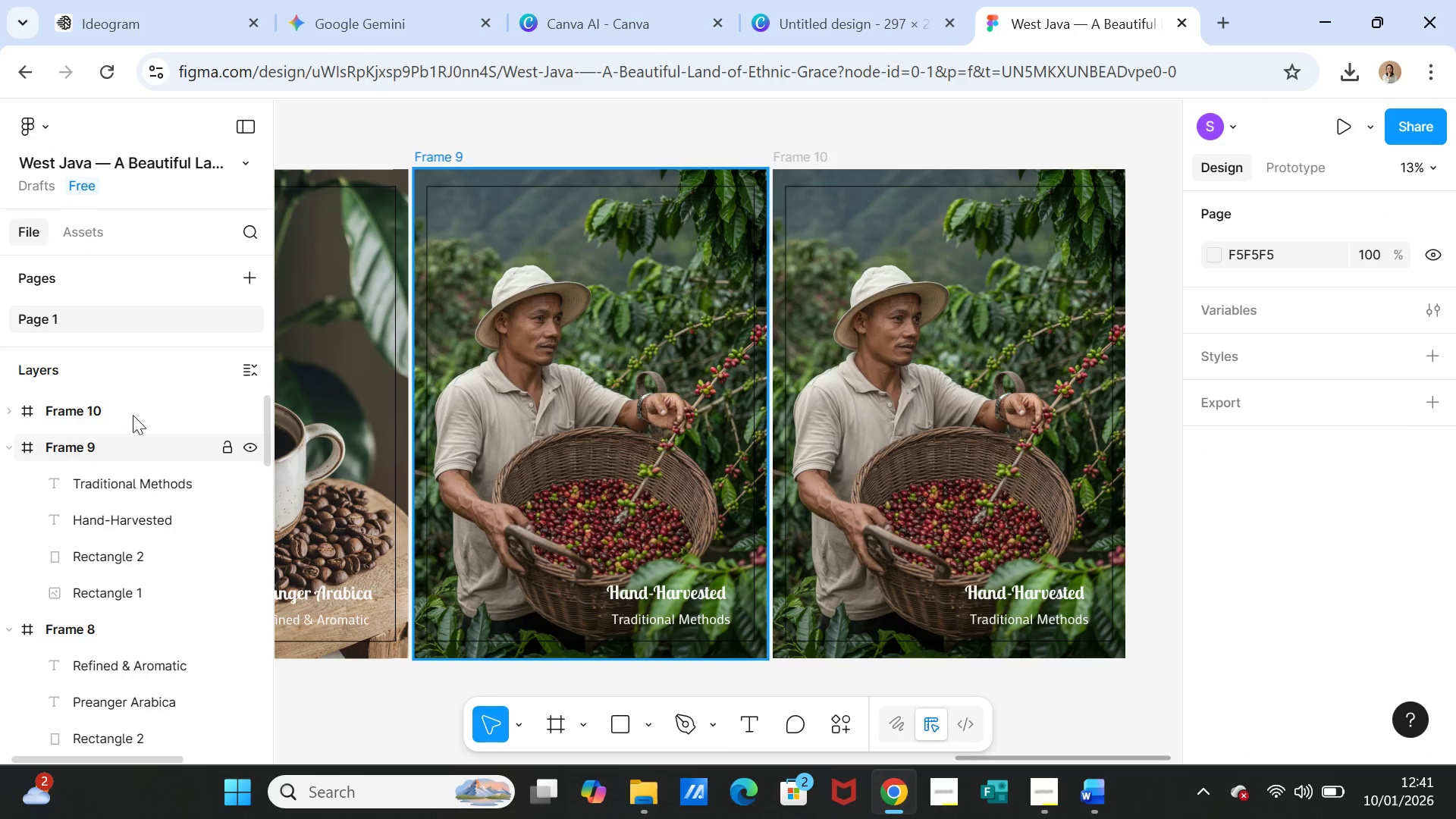 
wait(5.03)
 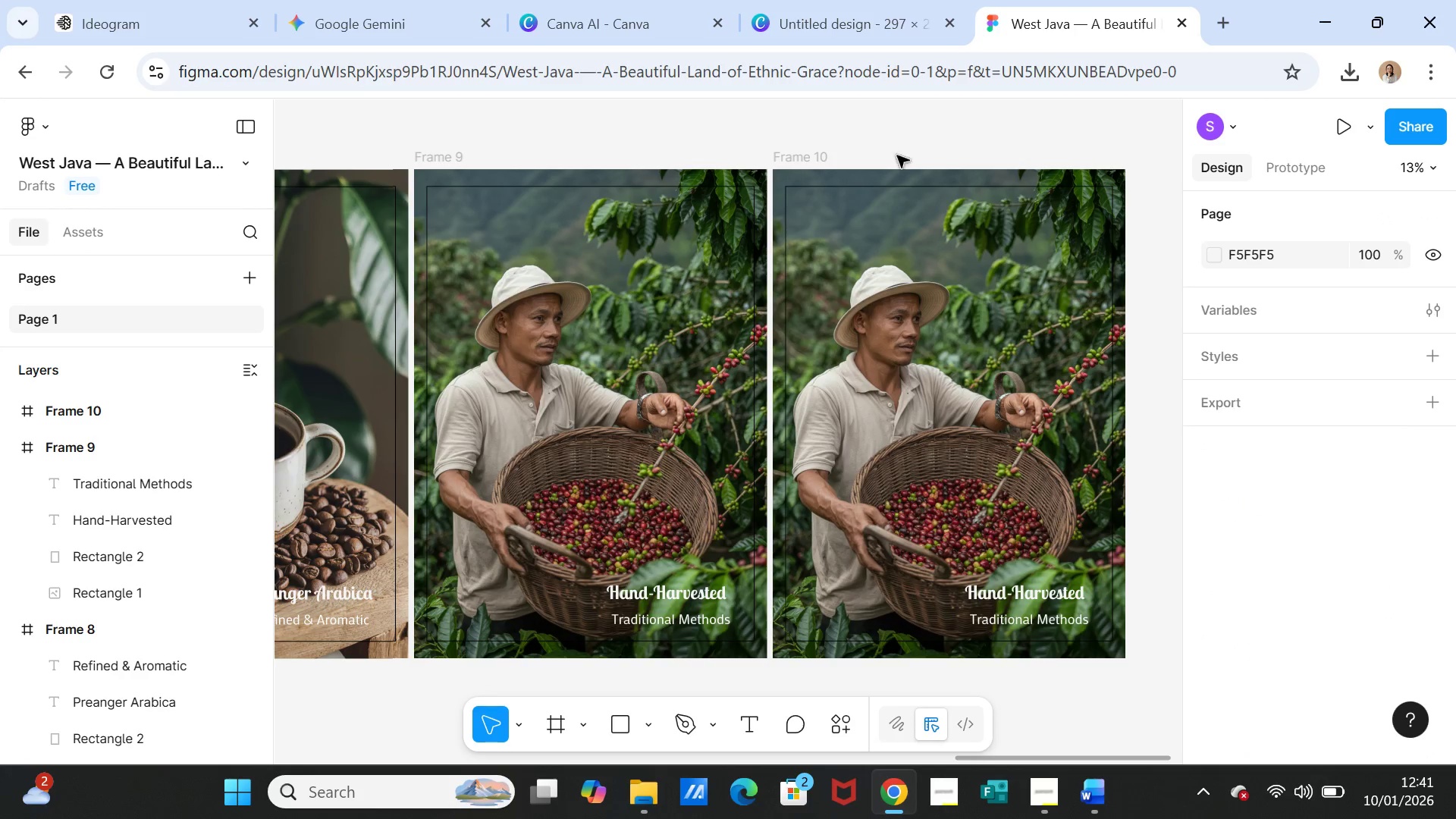 
left_click([847, 653])
 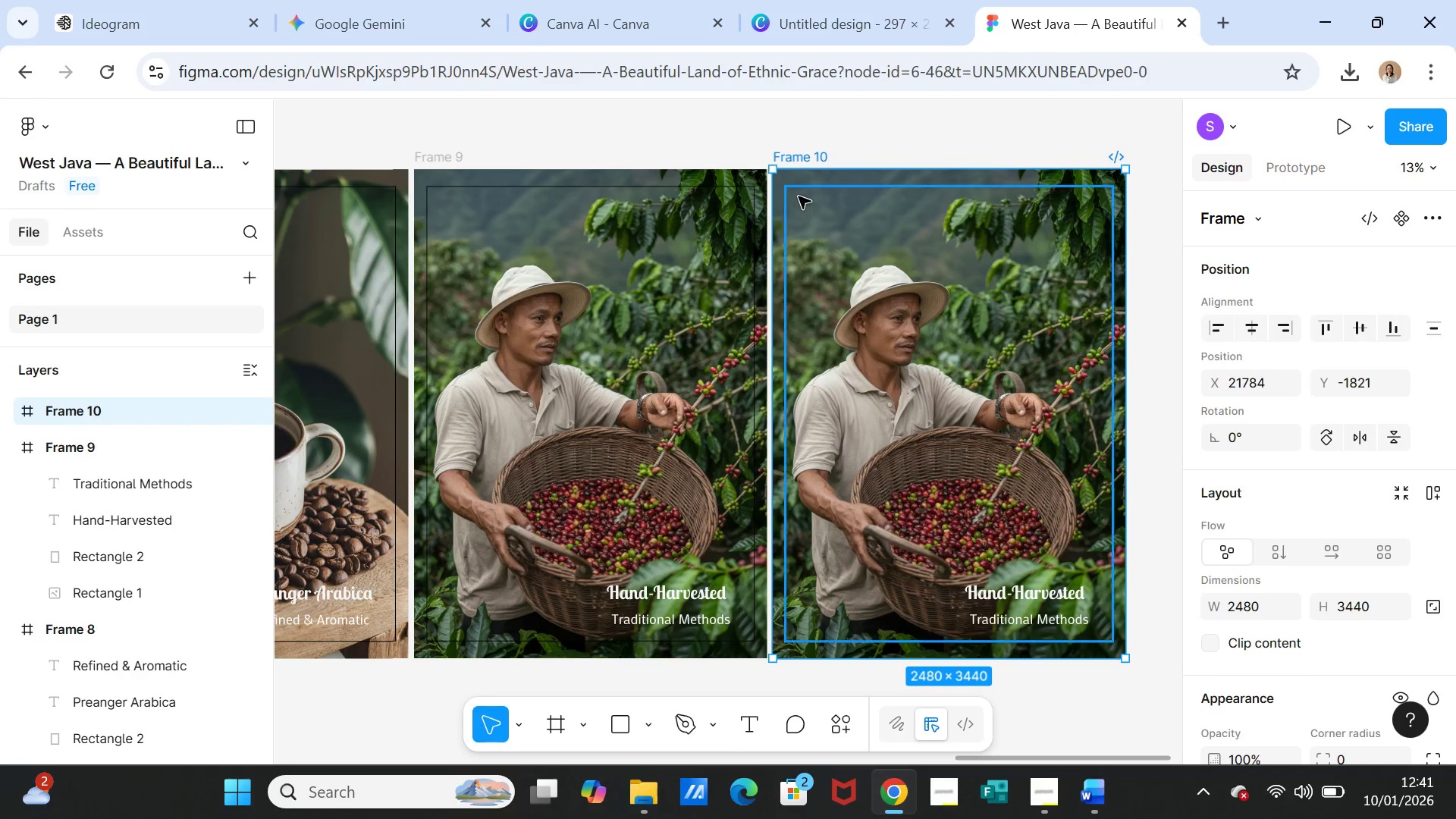 
left_click([810, 180])
 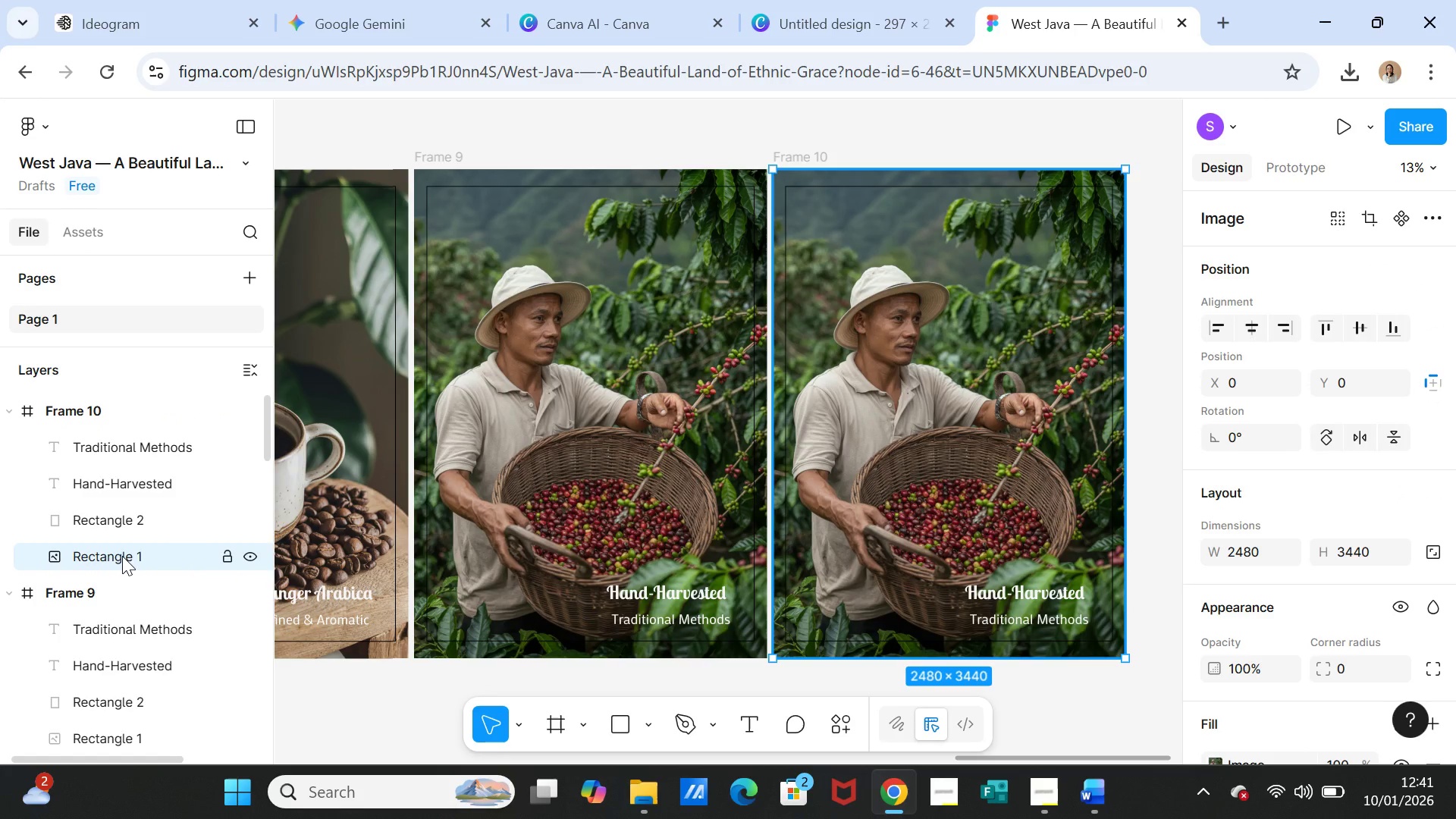 
left_click([122, 556])
 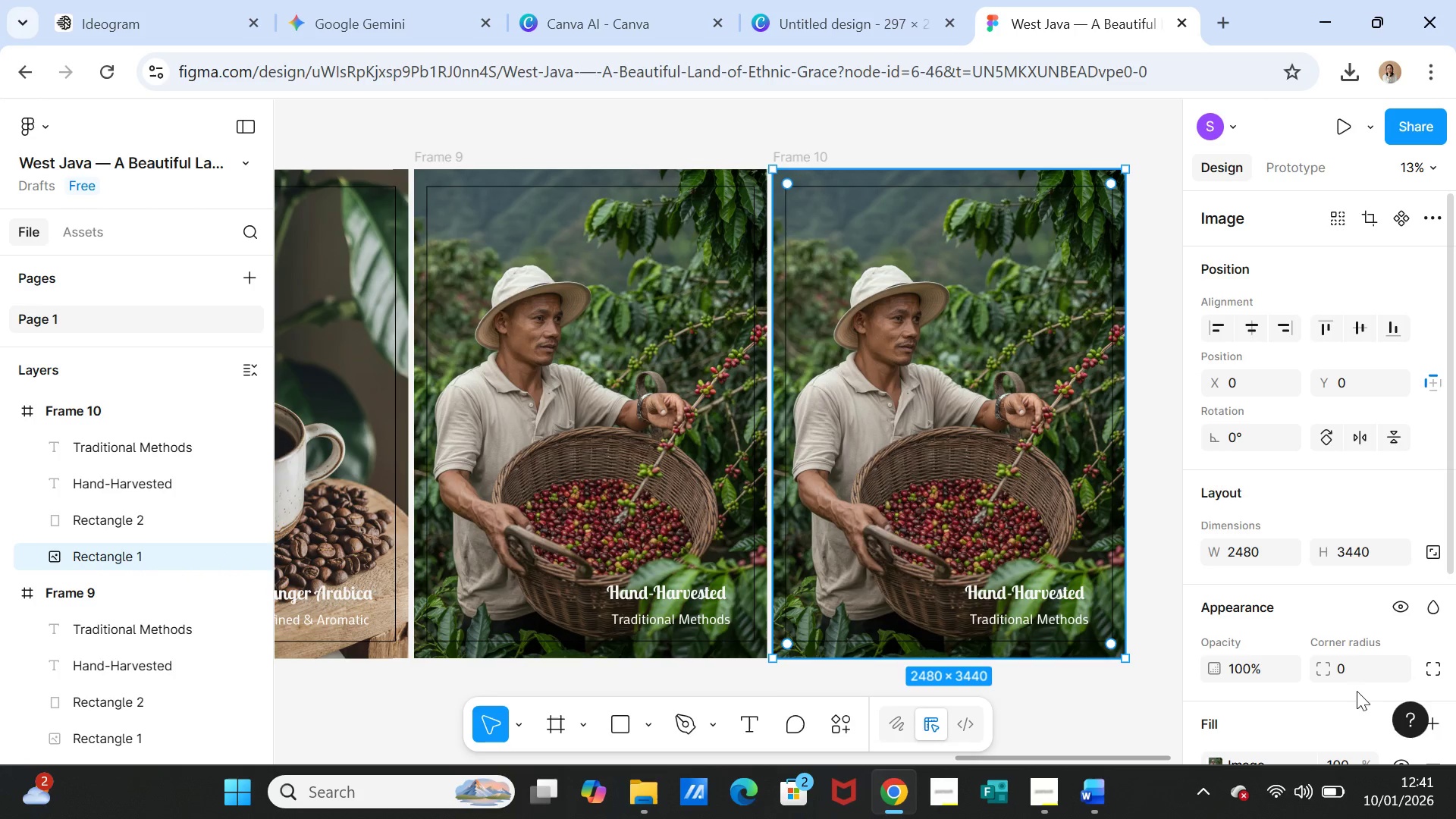 
scroll: coordinate [1362, 698], scroll_direction: down, amount: 3.0
 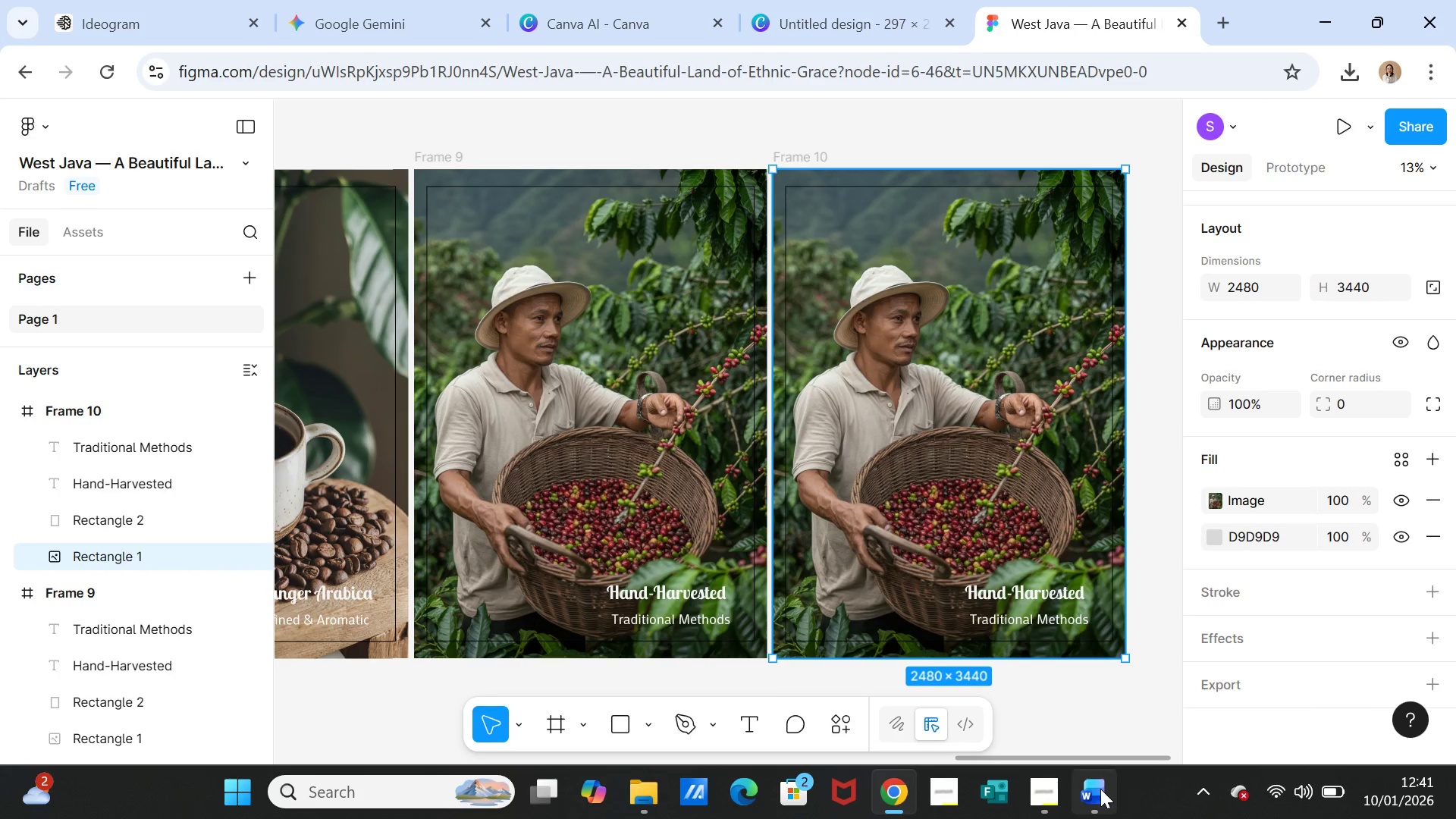 
left_click([1100, 789])
 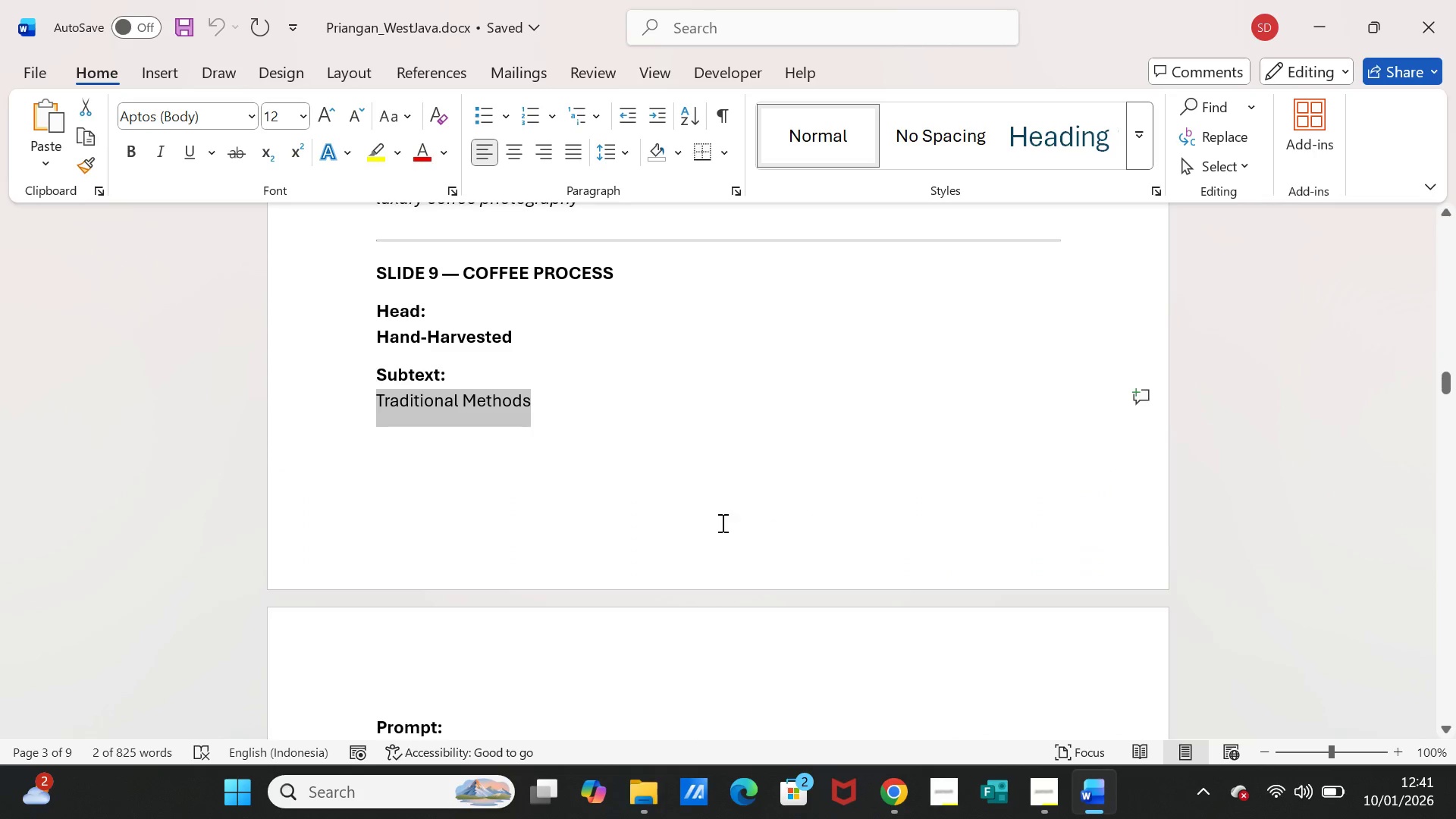 
scroll: coordinate [722, 542], scroll_direction: down, amount: 3.0
 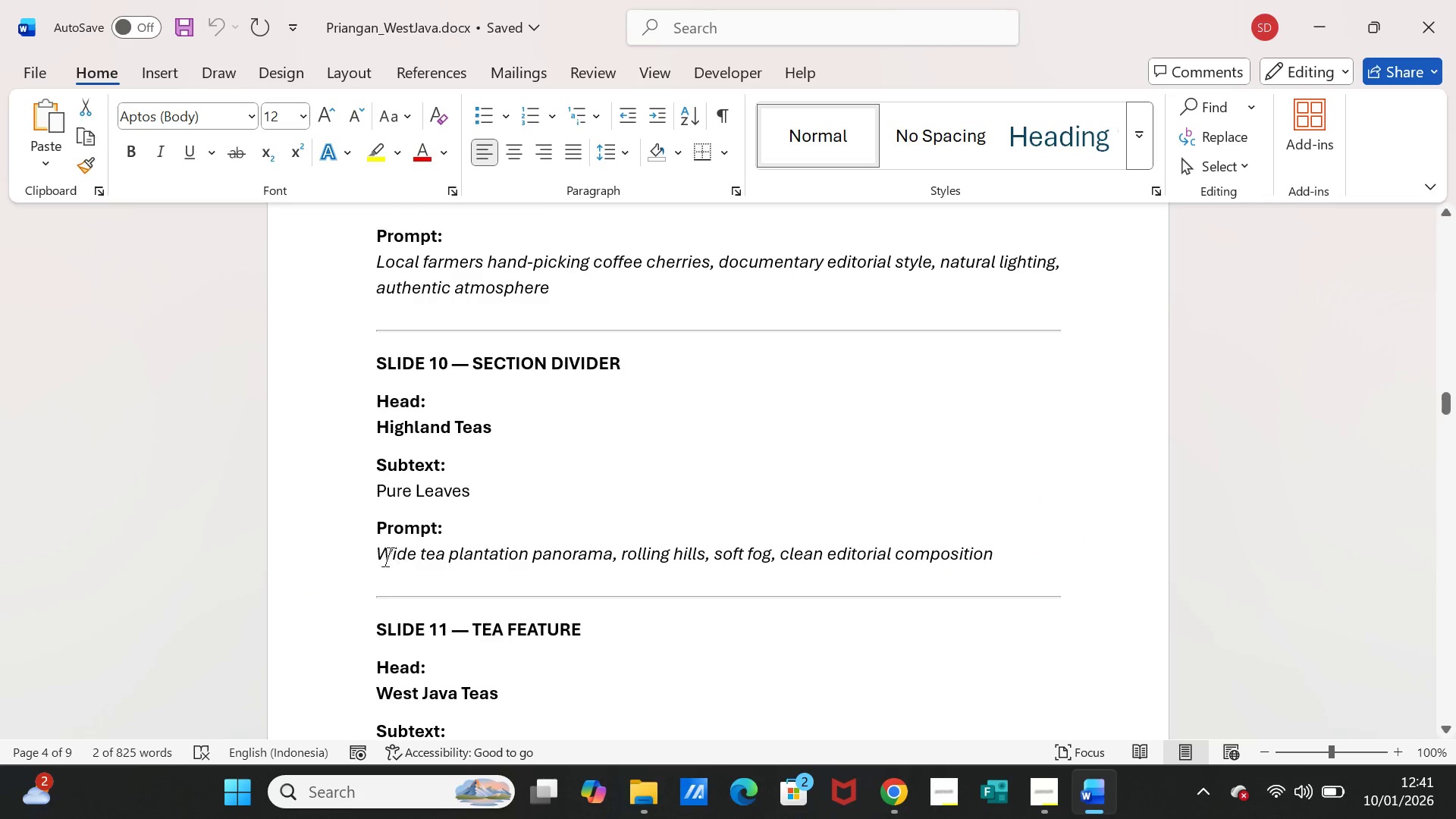 
left_click_drag(start_coordinate=[378, 552], to_coordinate=[962, 553])
 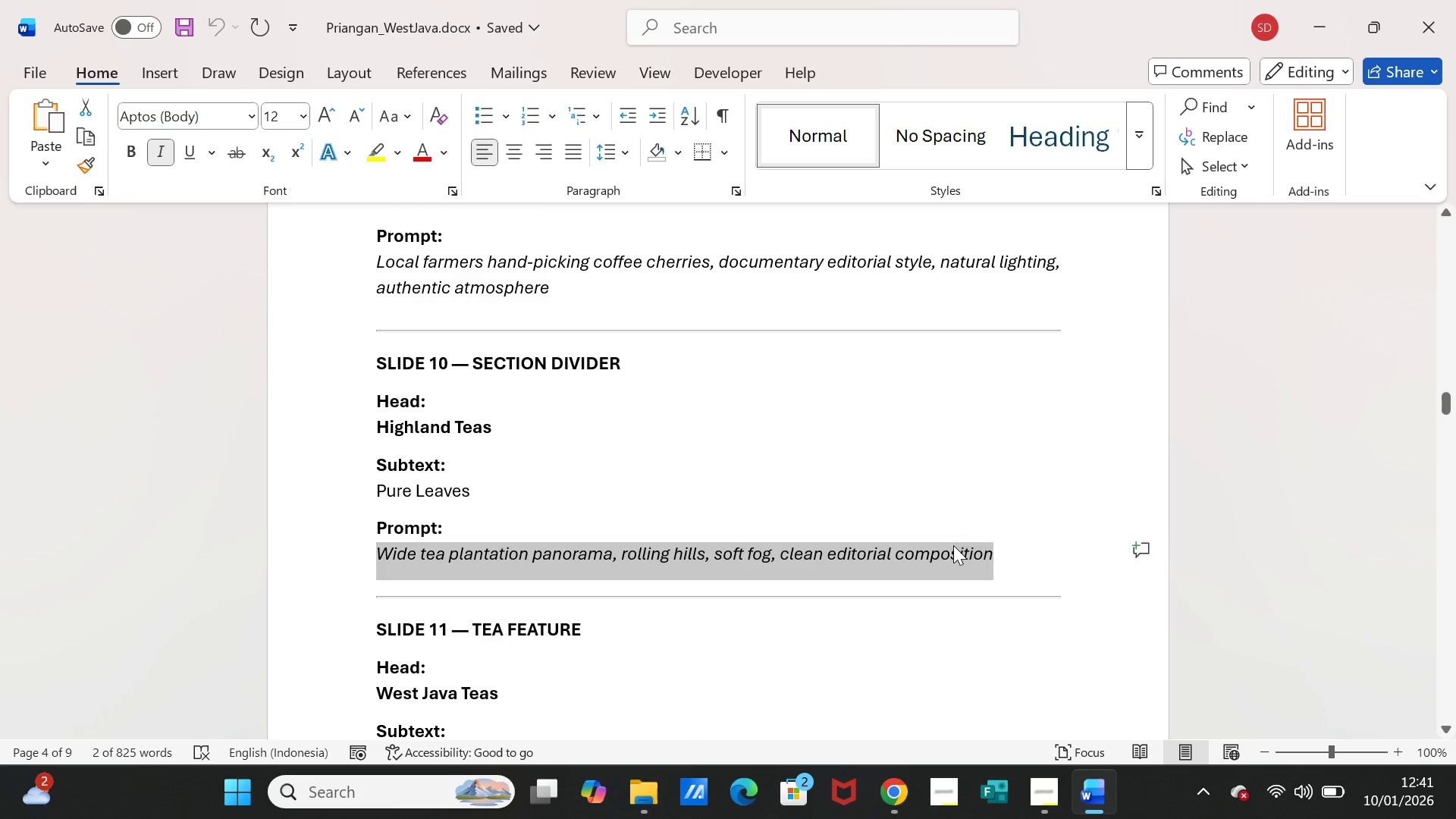 
key(Control+C)
 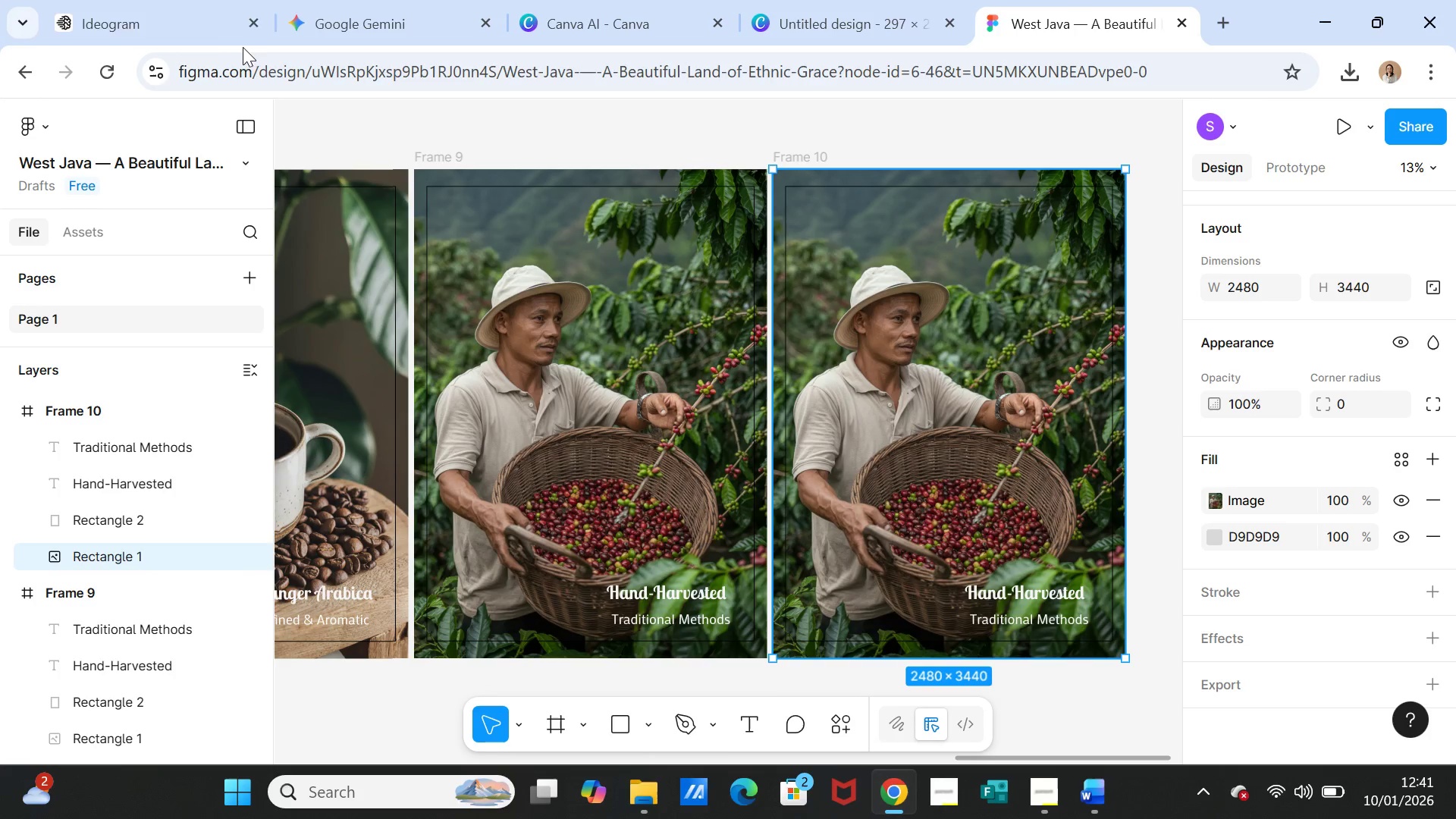 
left_click([151, 30])
 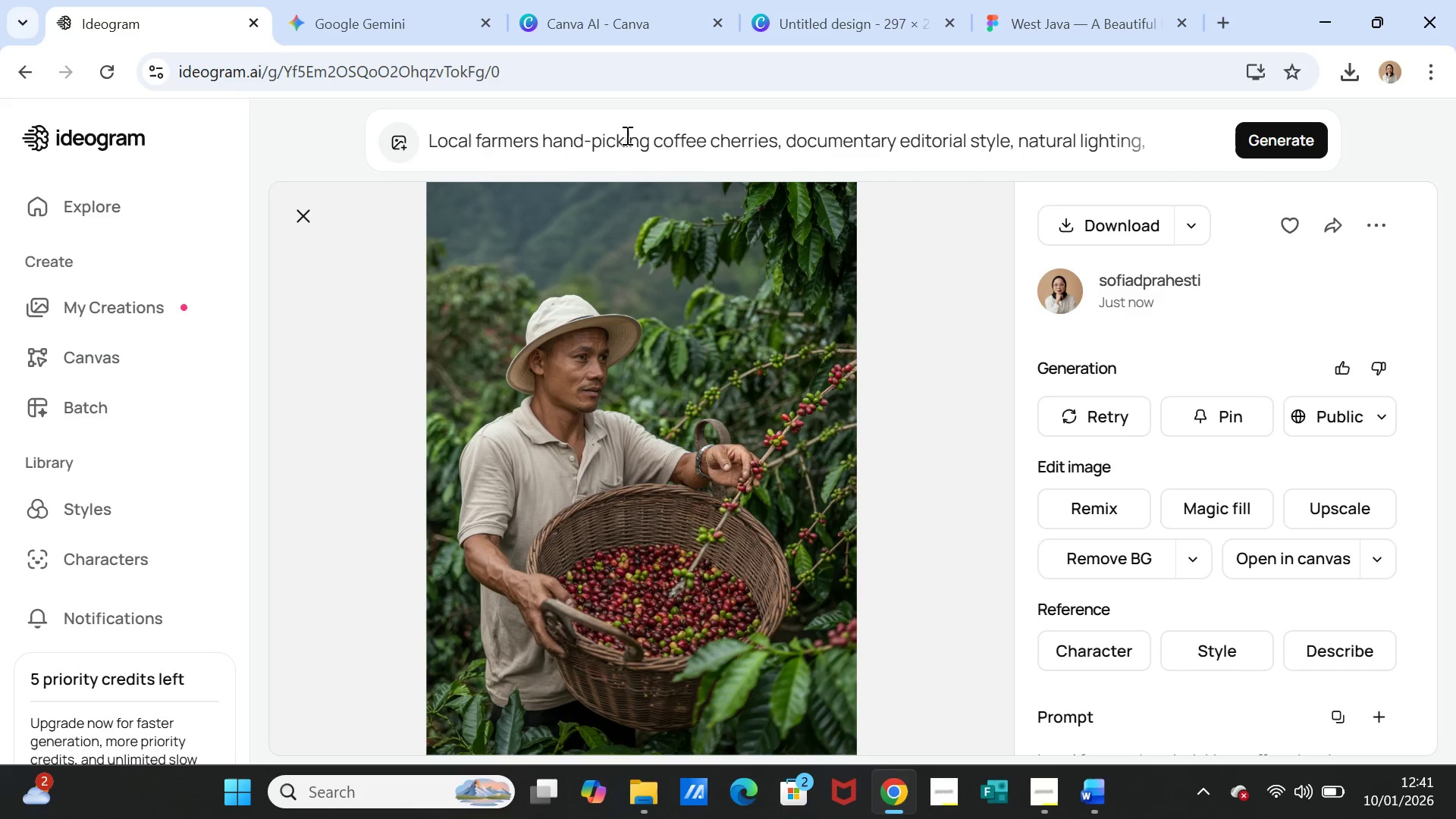 
left_click([626, 135])
 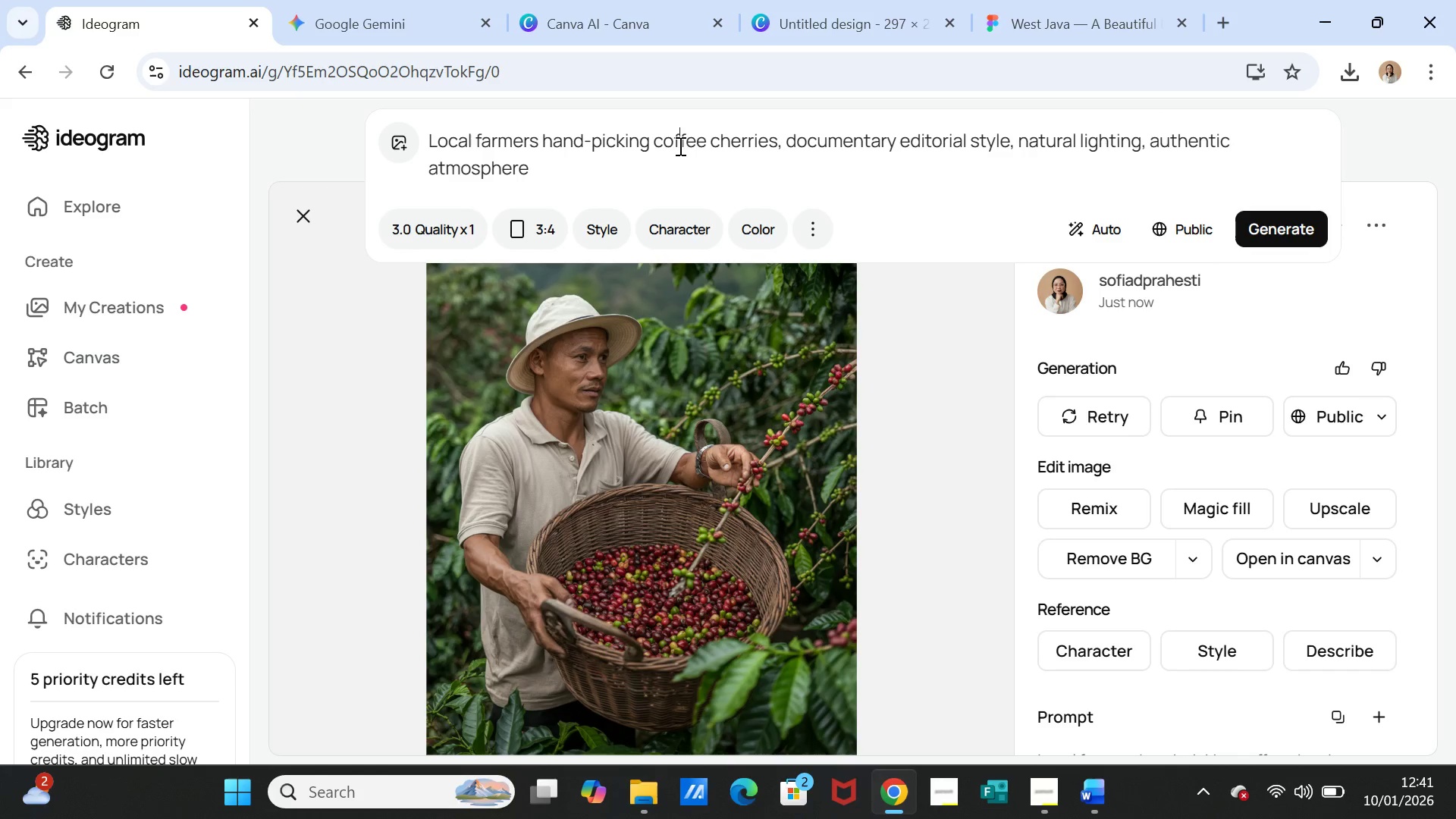 
double_click([679, 146])
 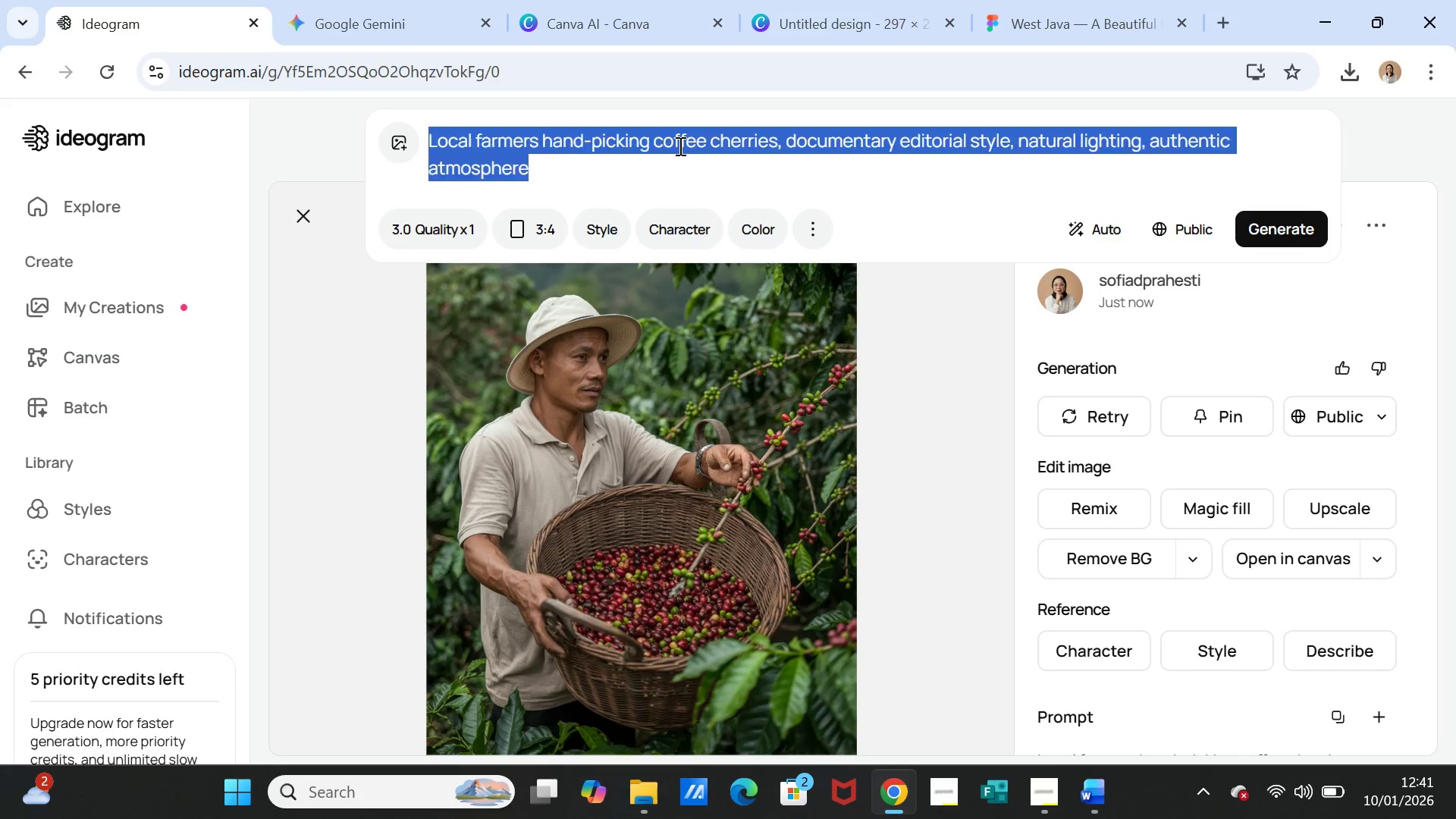 
triple_click([679, 146])
 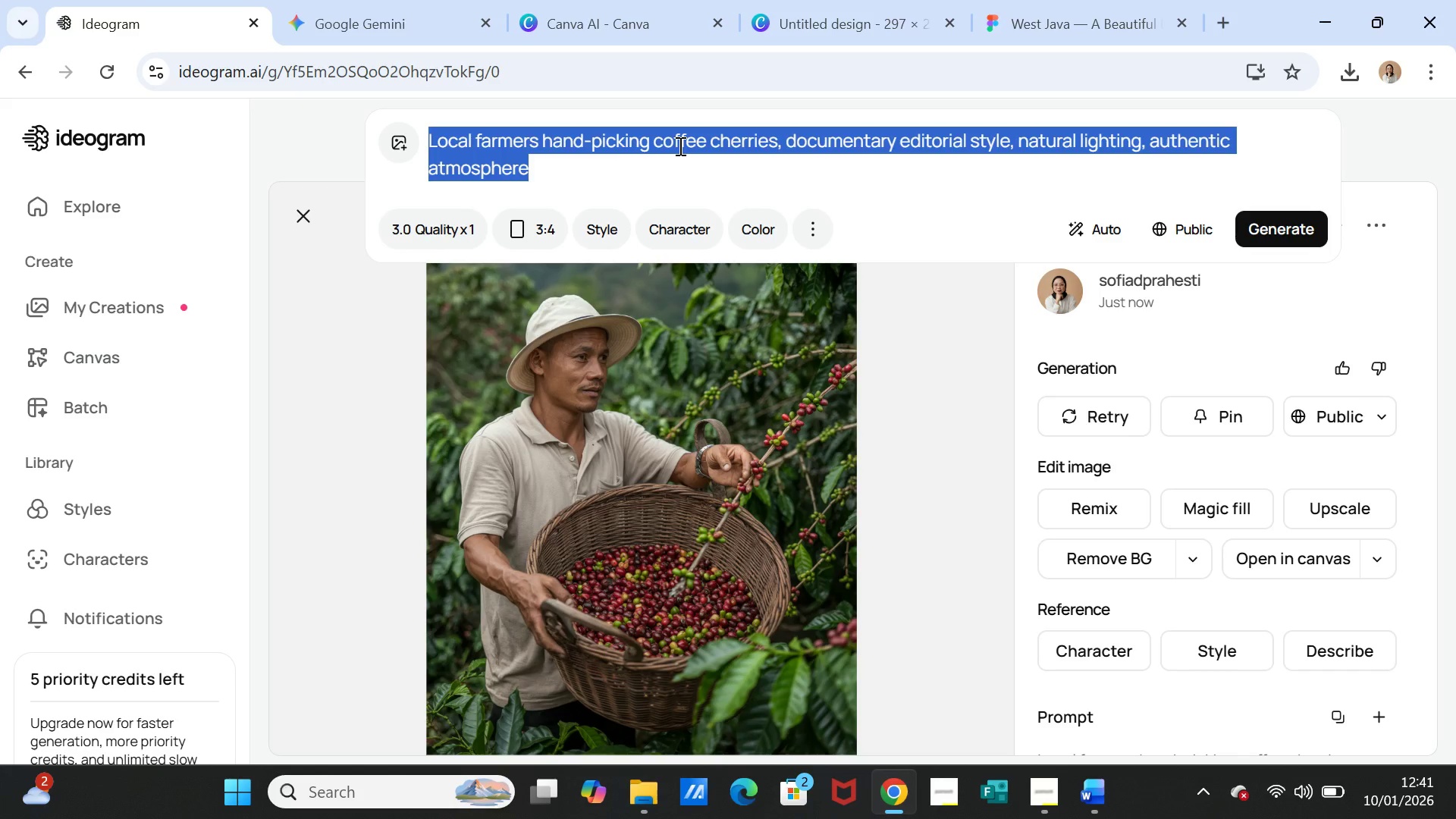 
key(Control+V)
 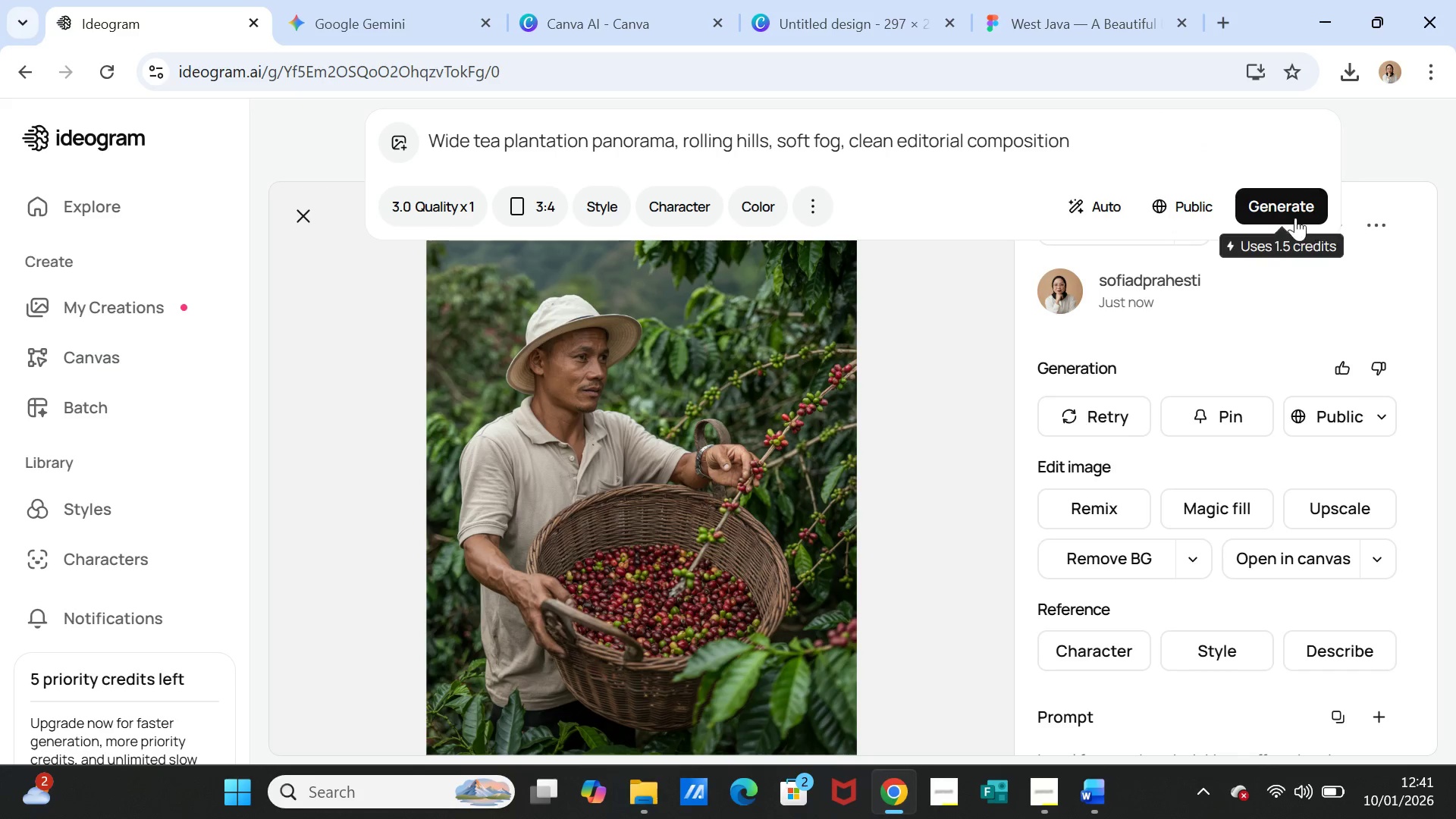 
left_click([1293, 218])
 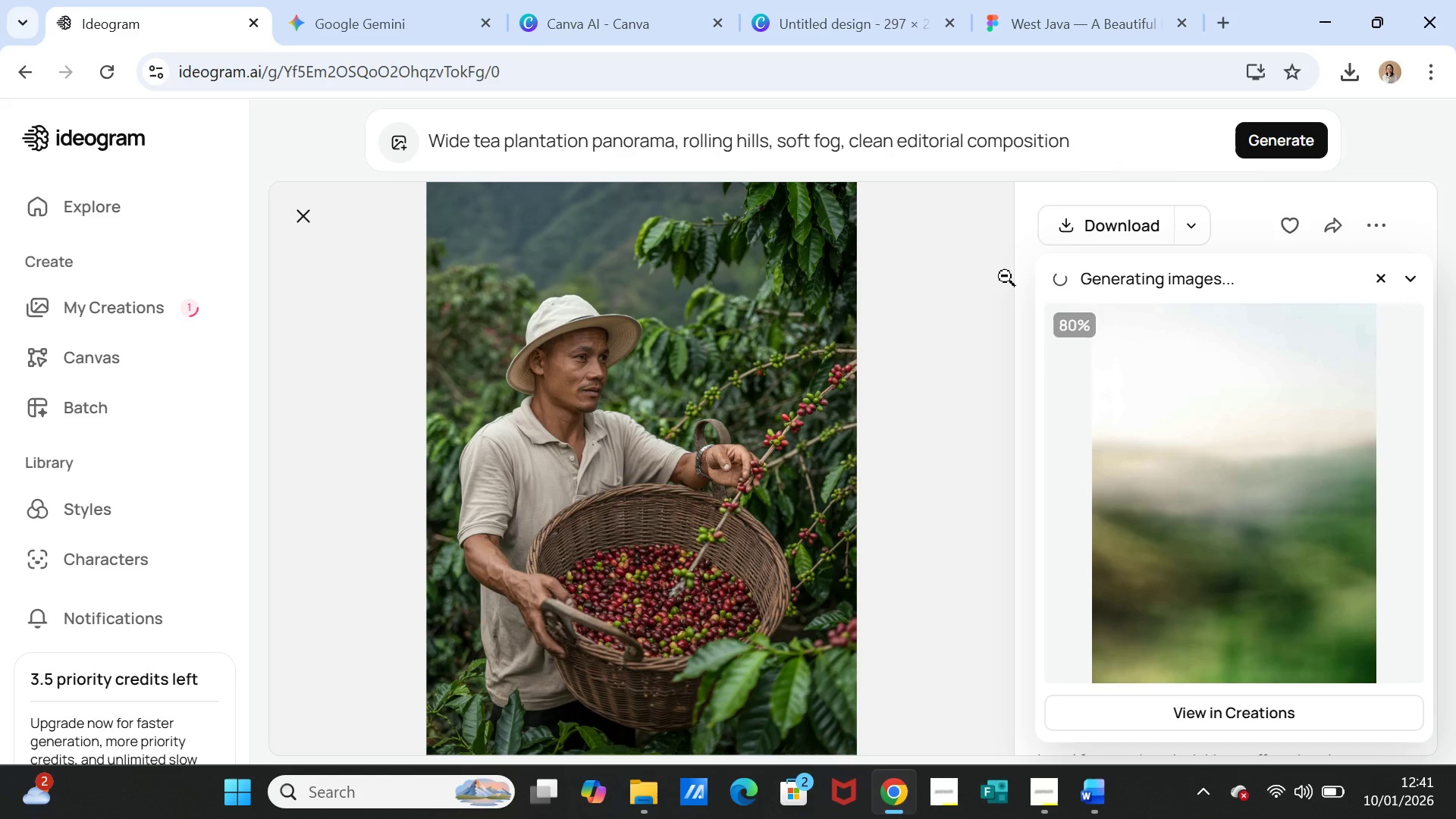 
wait(18.83)
 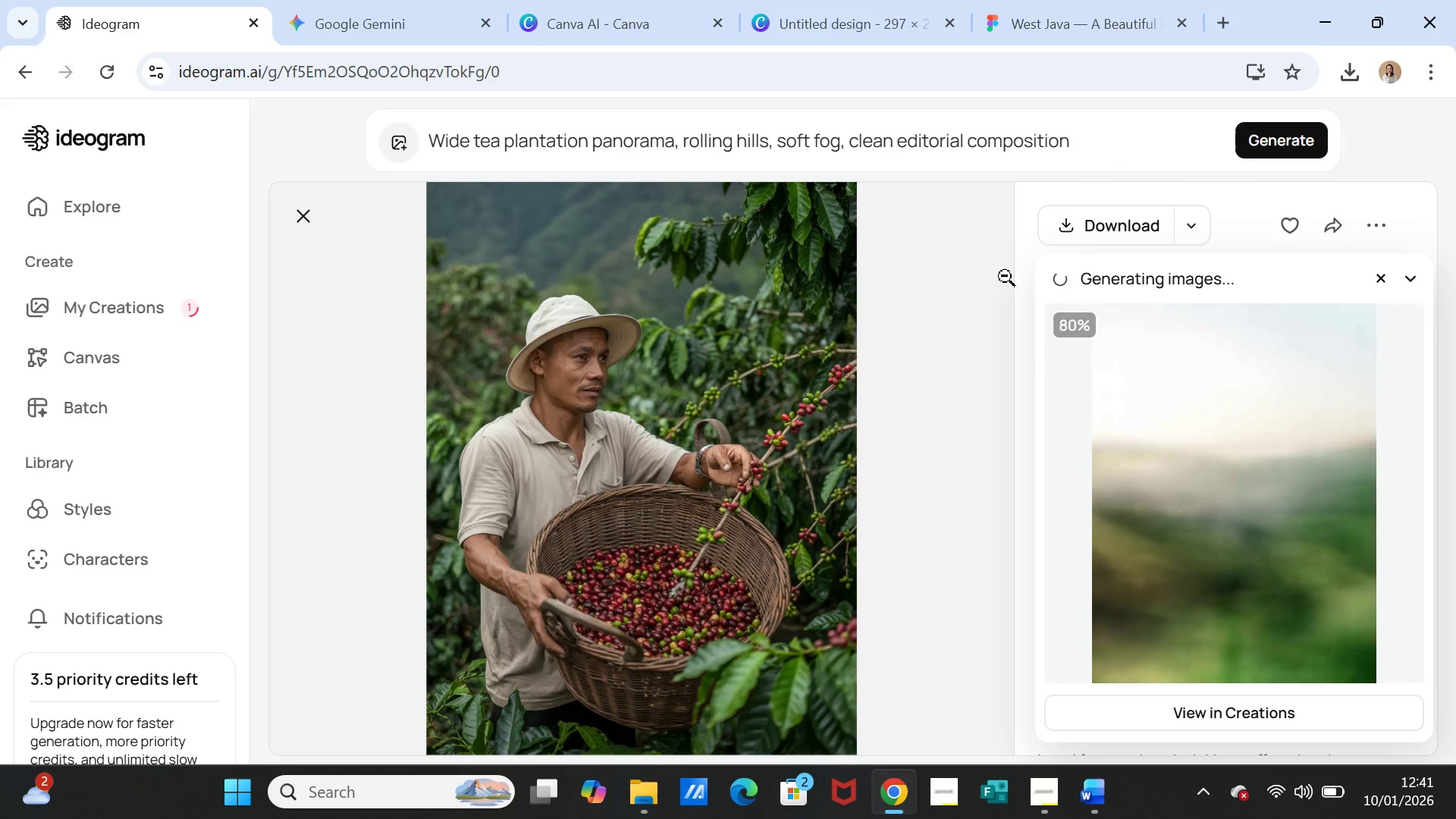 
left_click([1216, 463])
 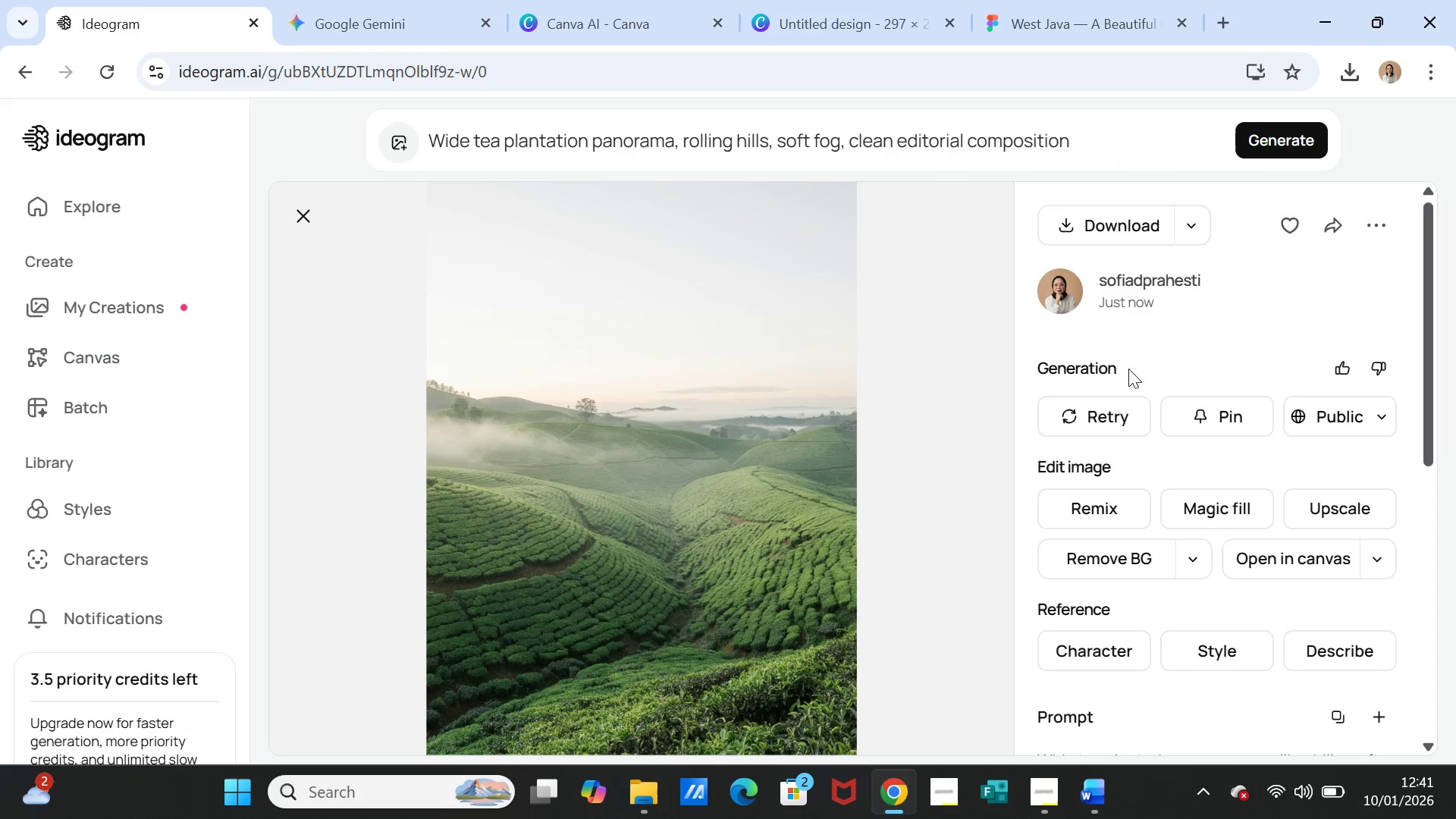 
left_click([1087, 228])
 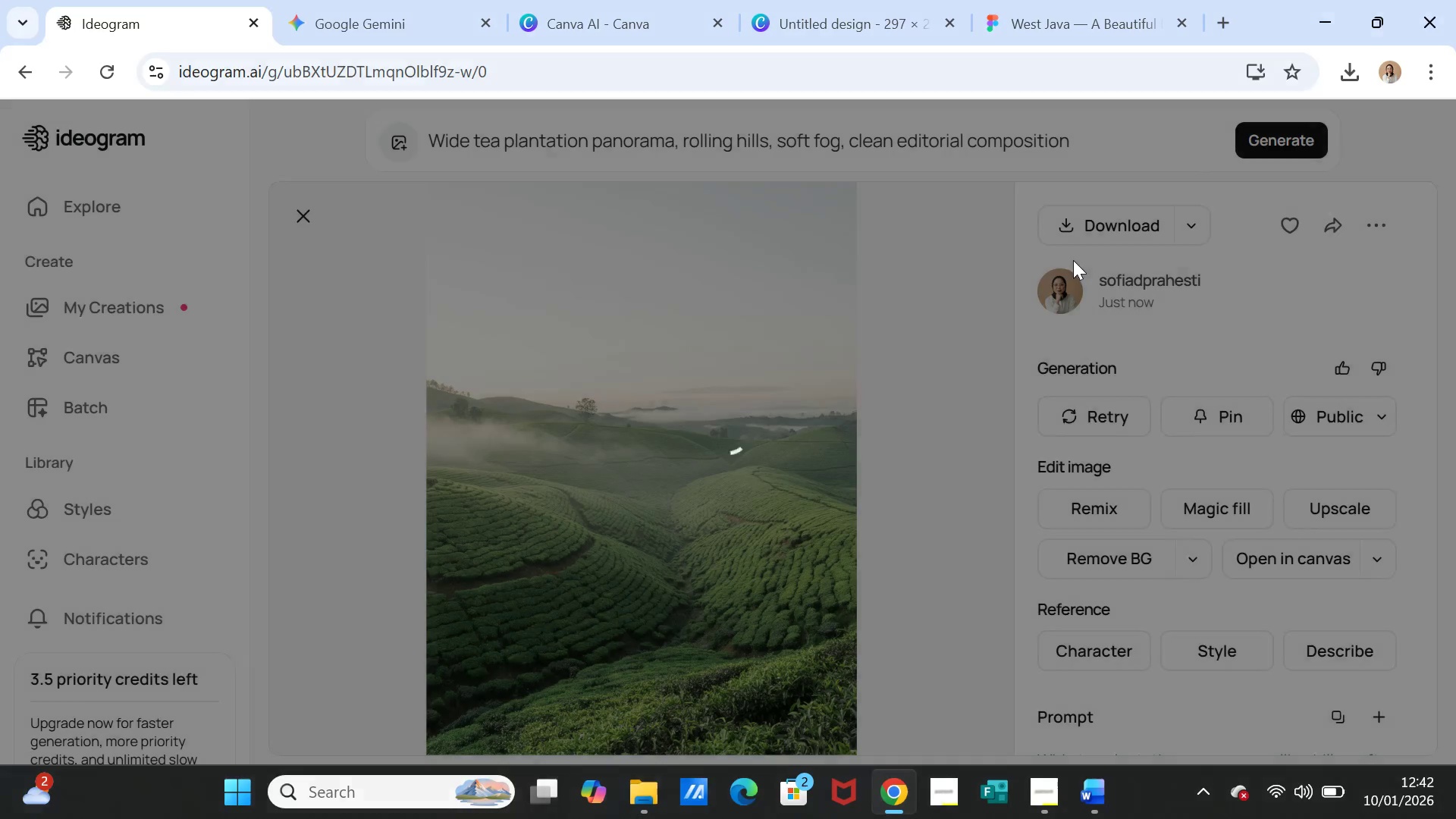 
mouse_move([1050, 42])
 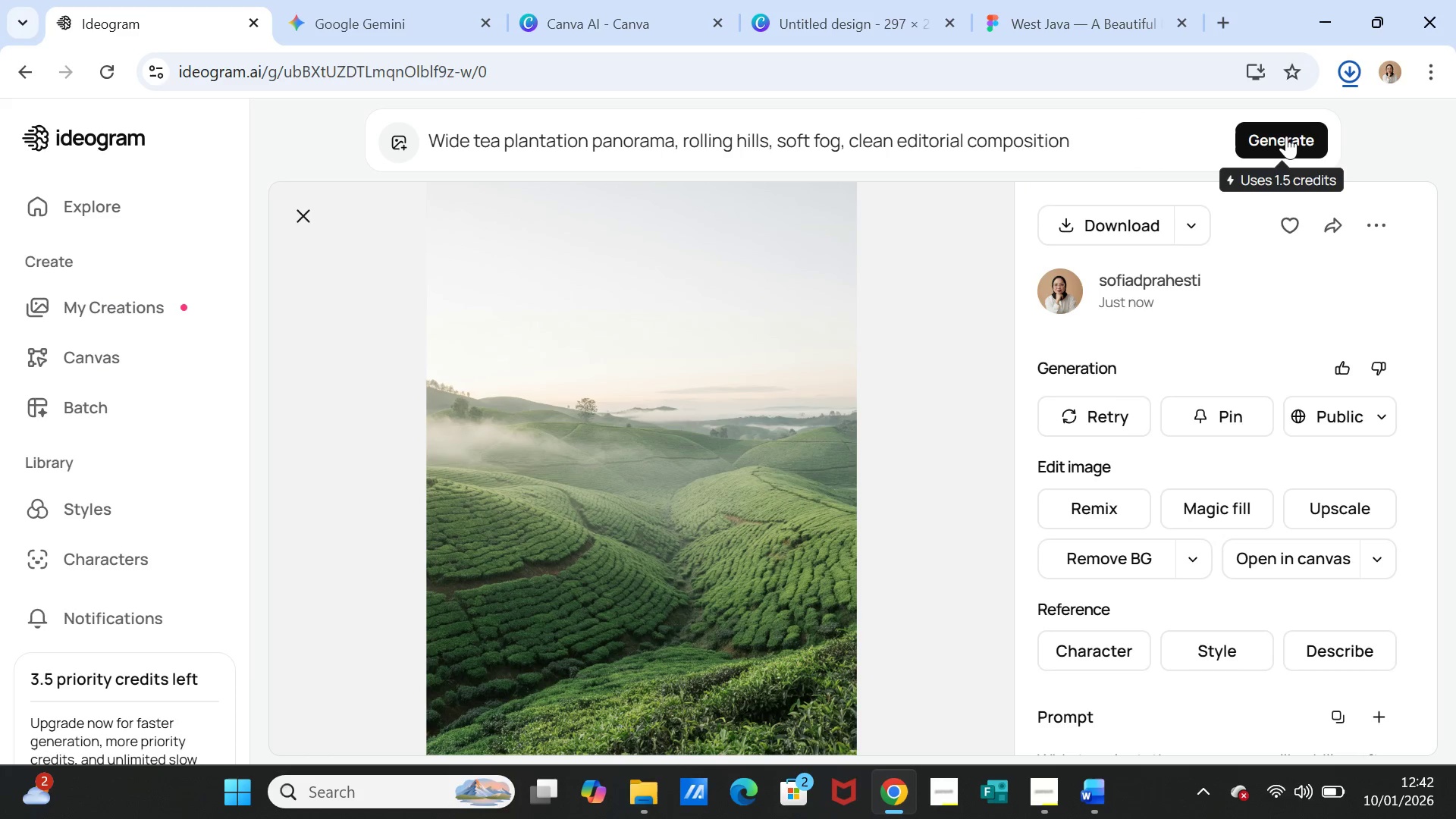 
left_click([1286, 136])
 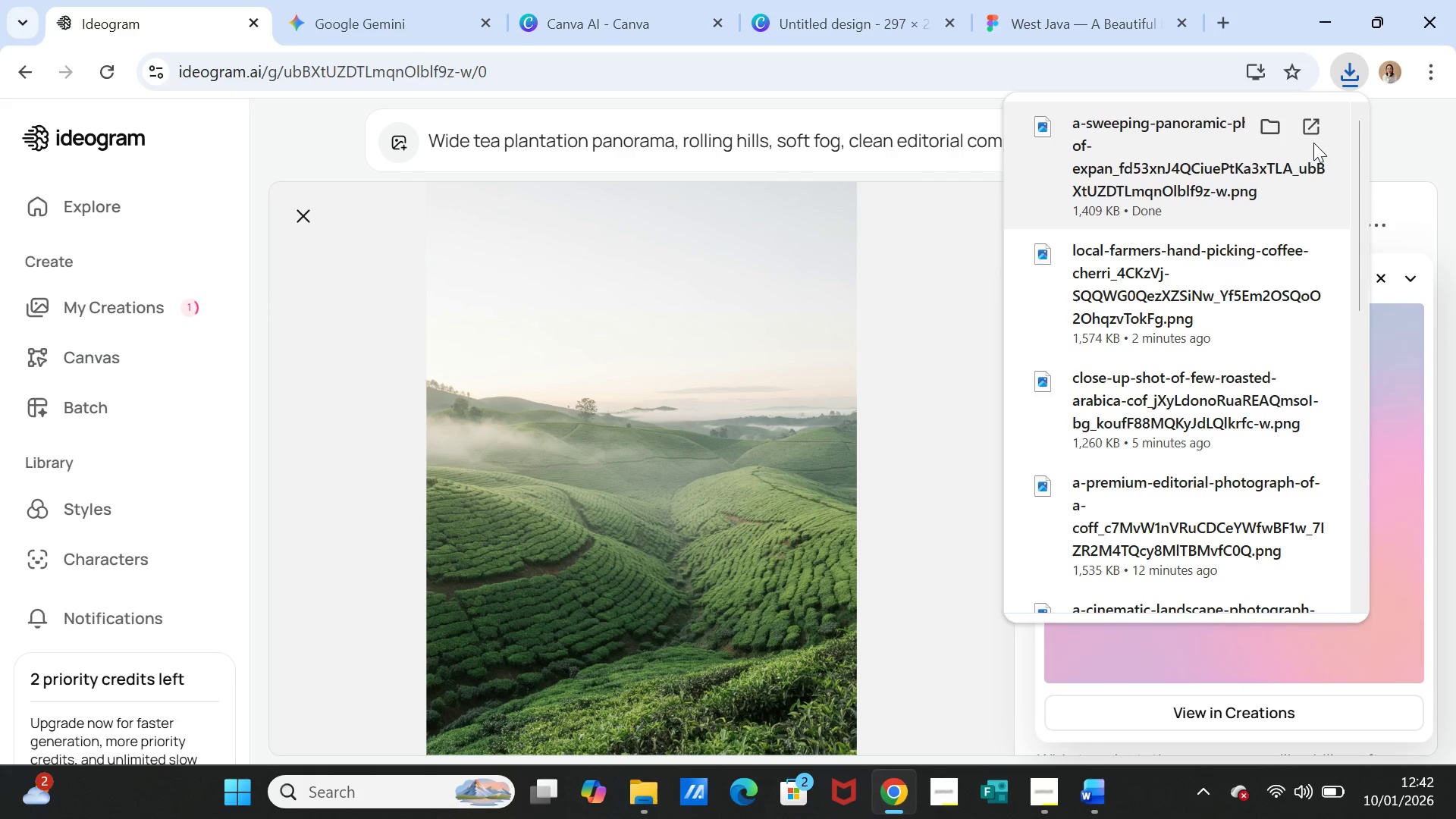 
wait(12.55)
 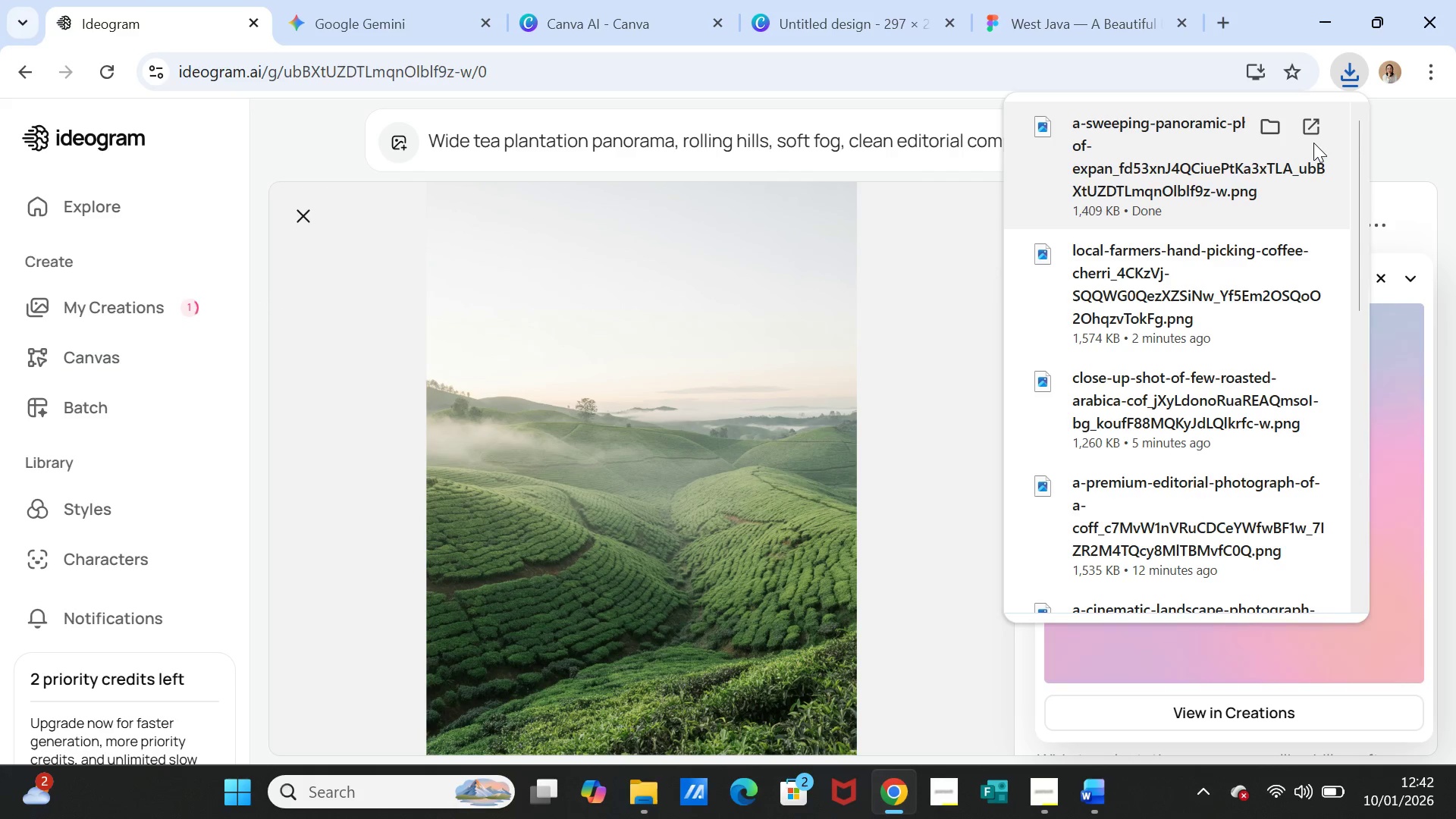 
left_click([1407, 143])
 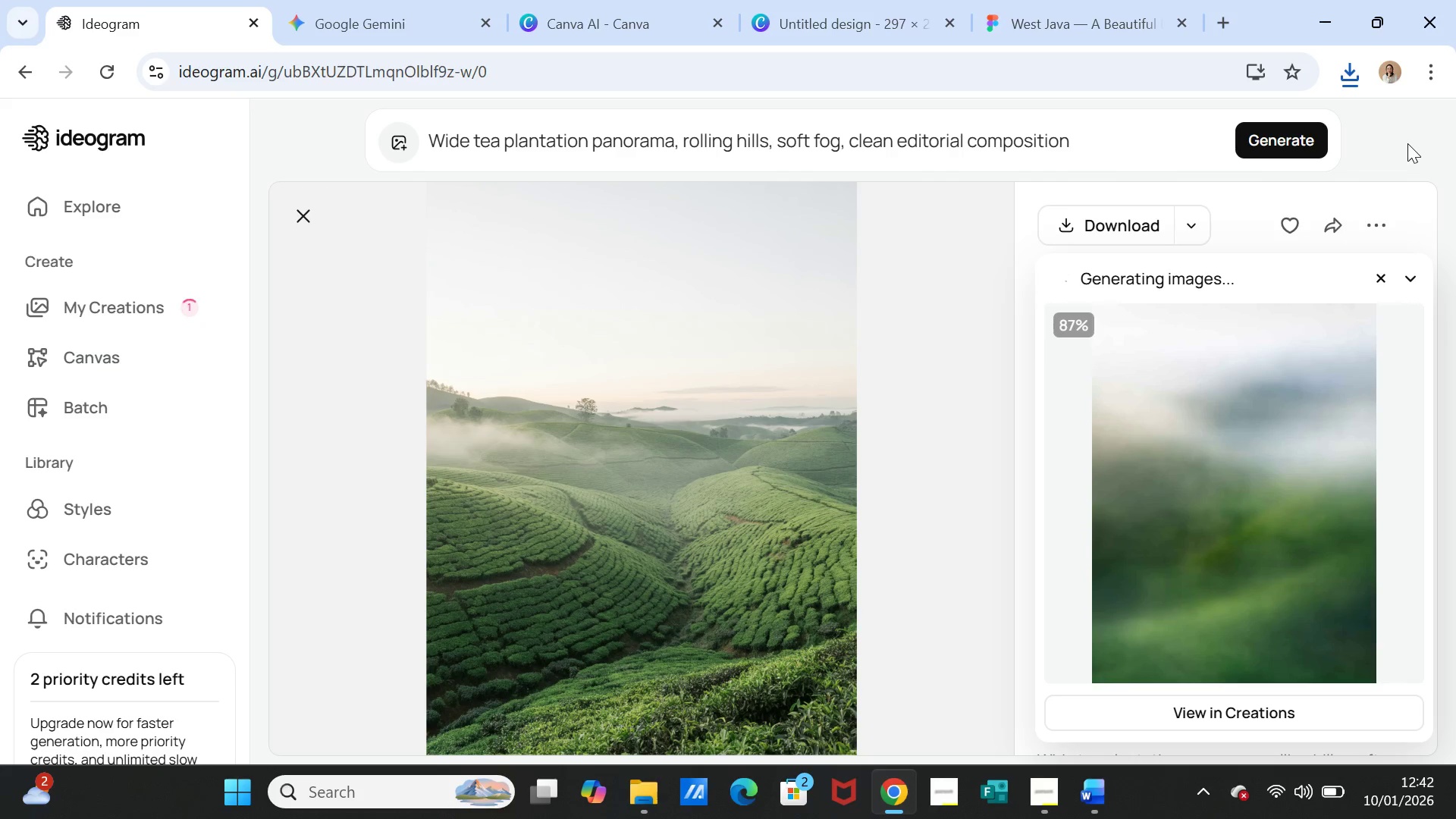 
wait(8.08)
 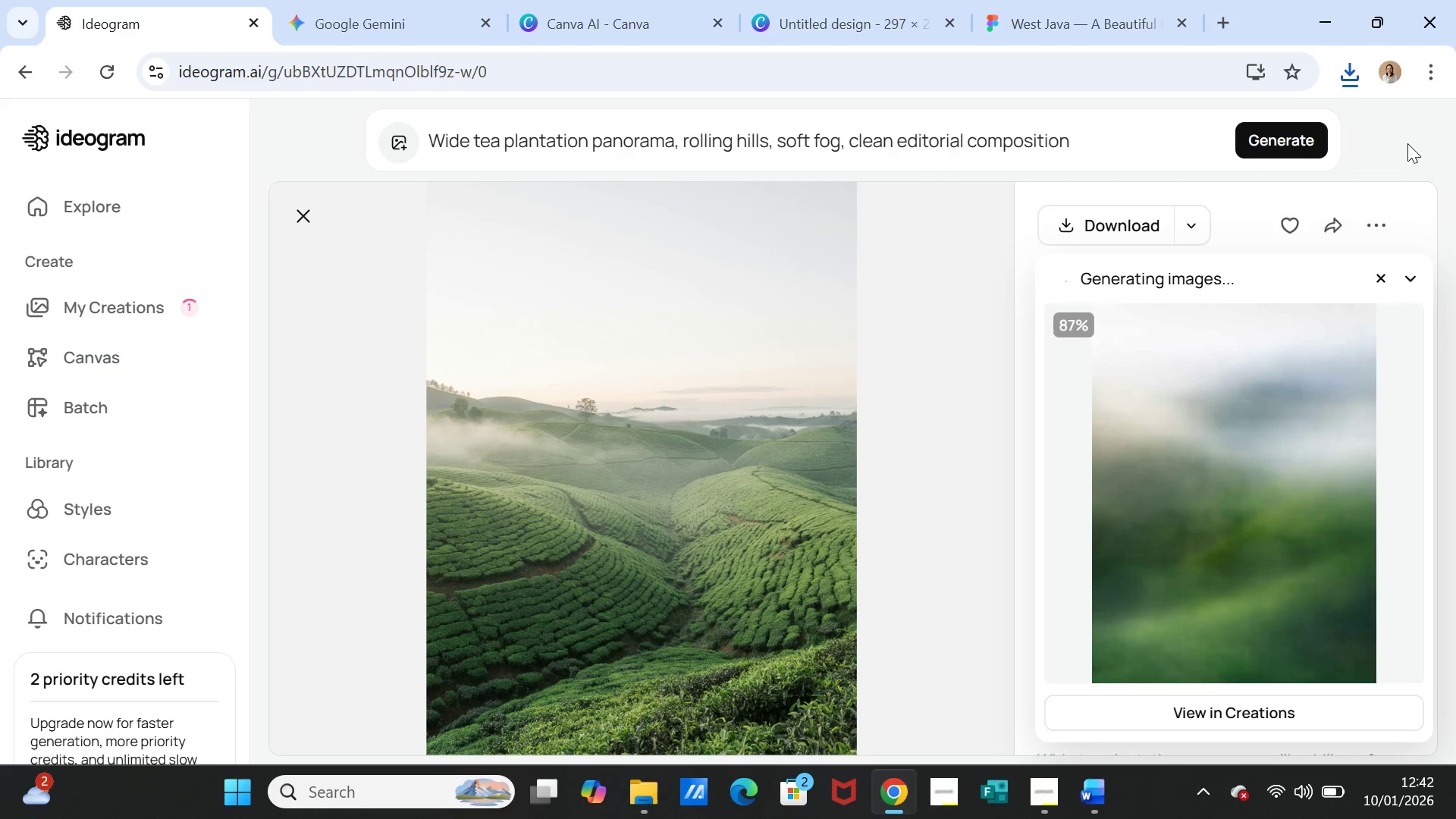 
left_click([1257, 550])
 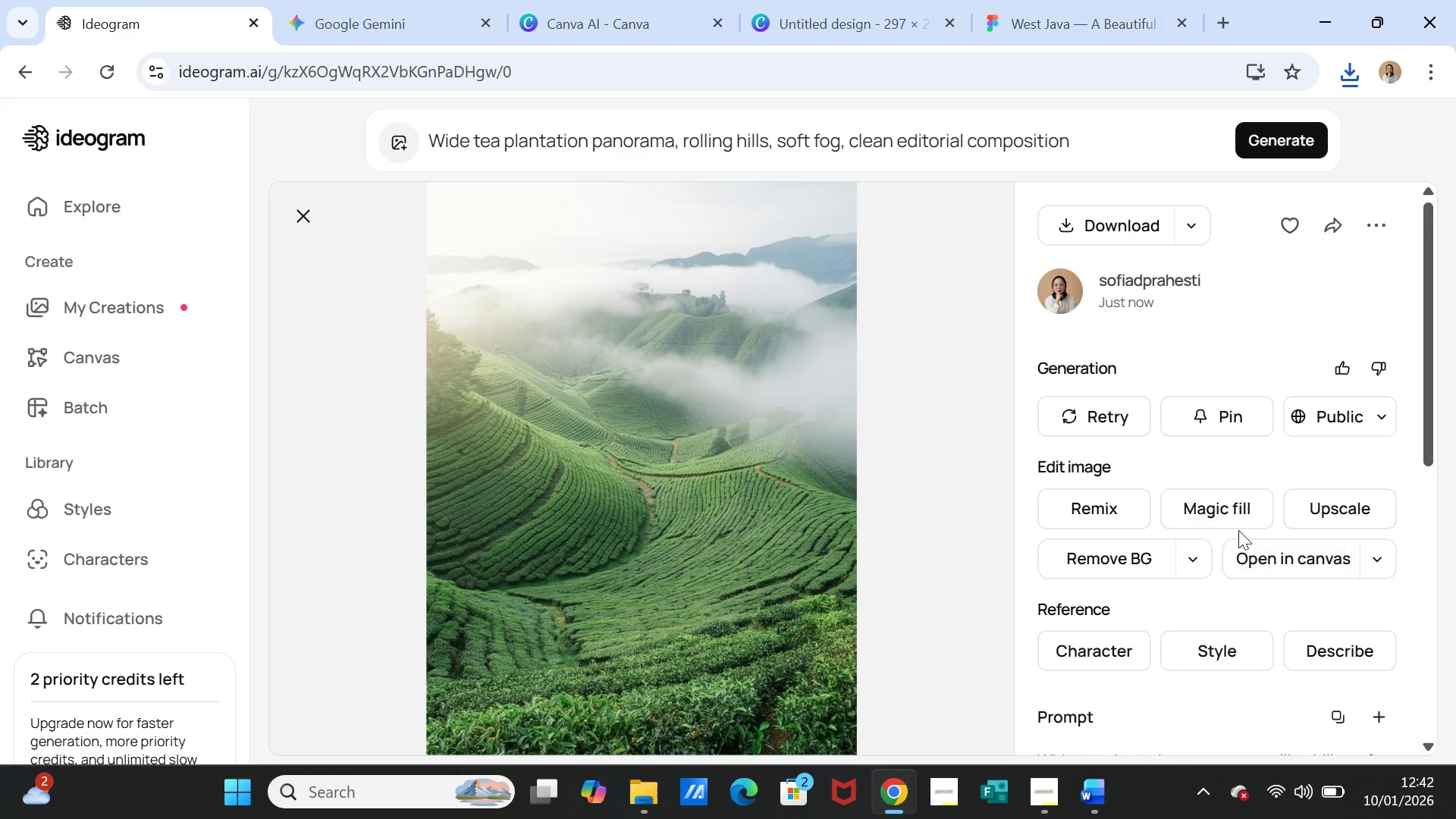 
left_click([1093, 225])
 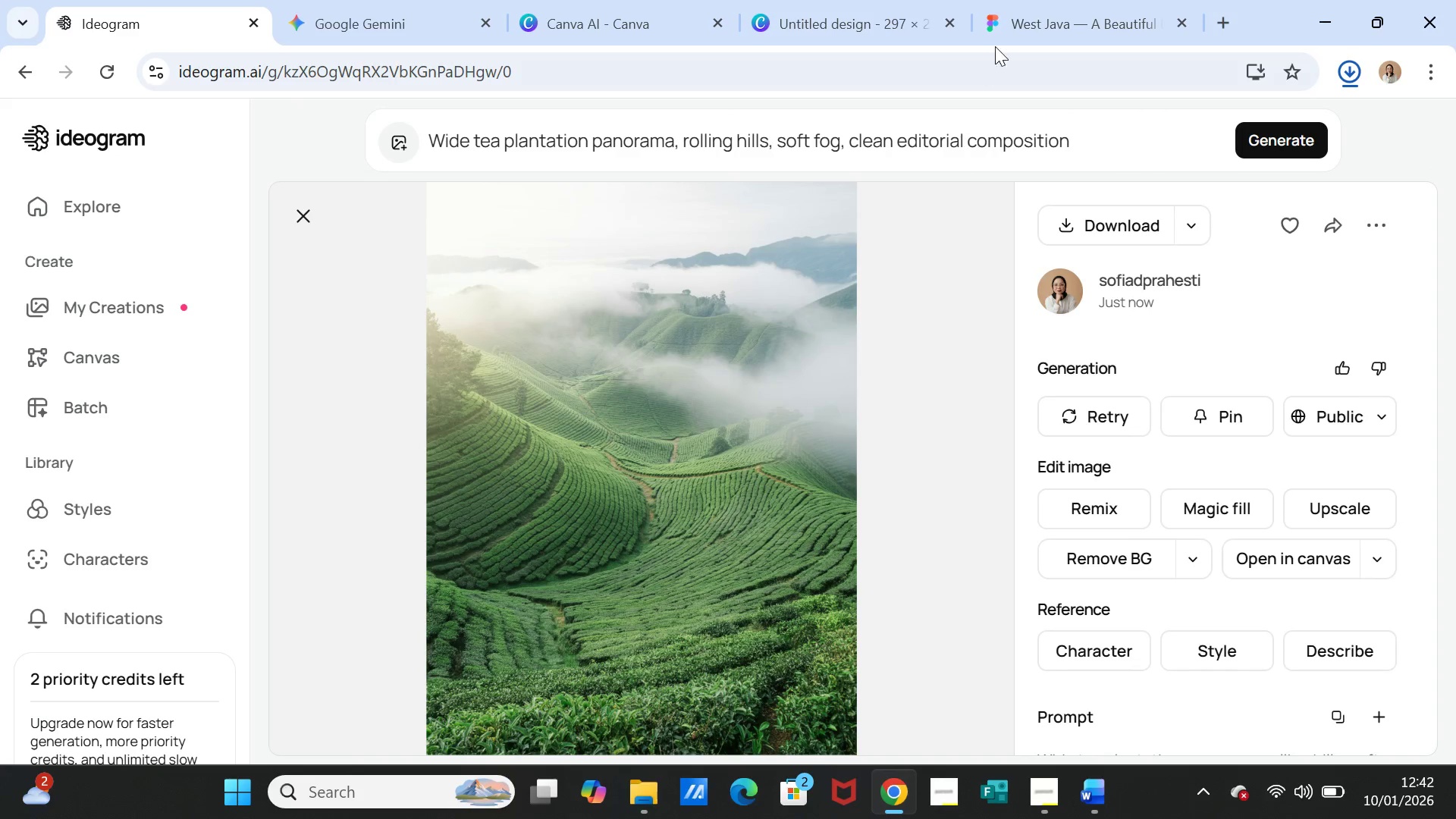 
left_click([1032, 17])
 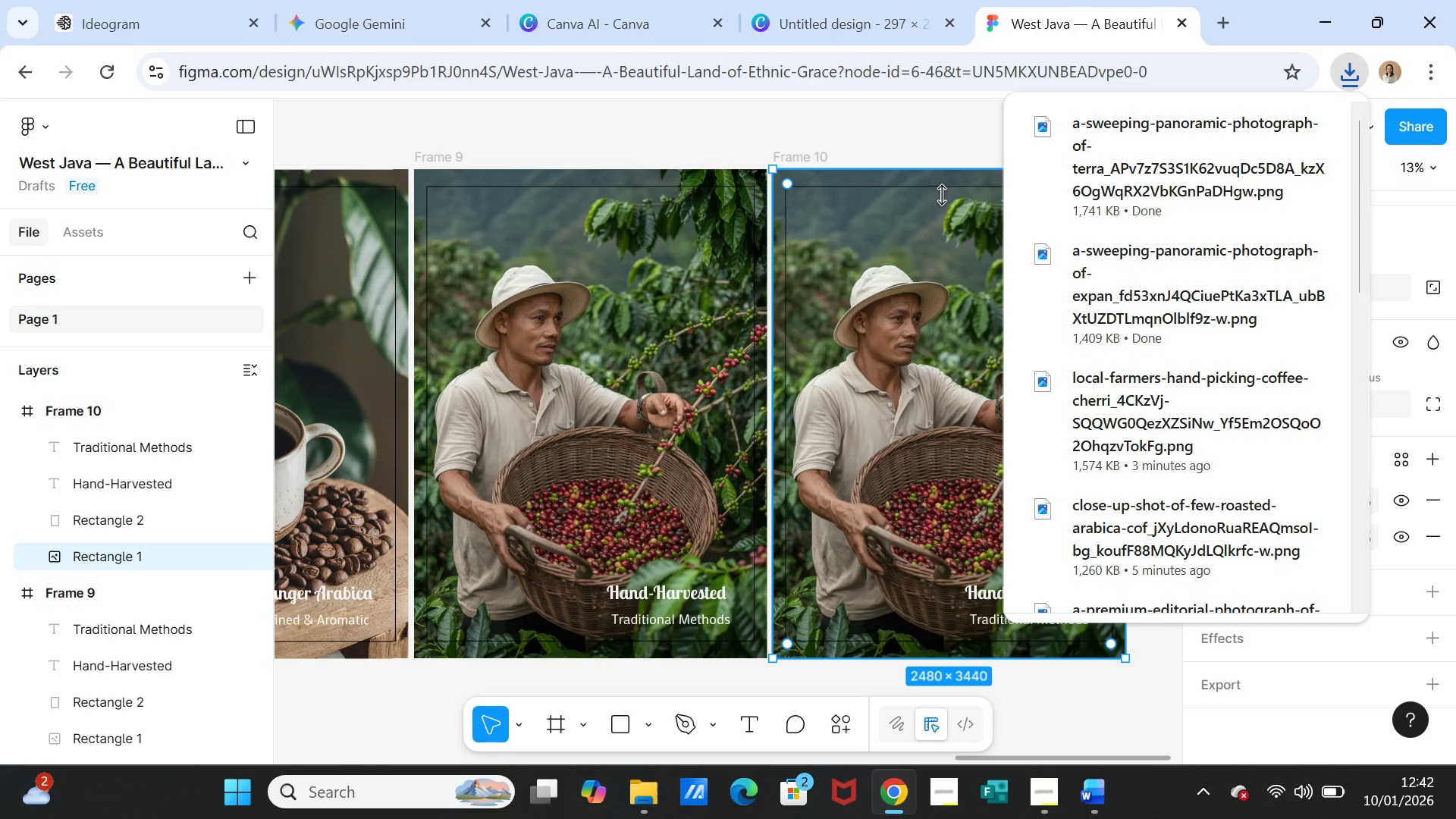 
scroll: coordinate [1380, 675], scroll_direction: down, amount: 1.0
 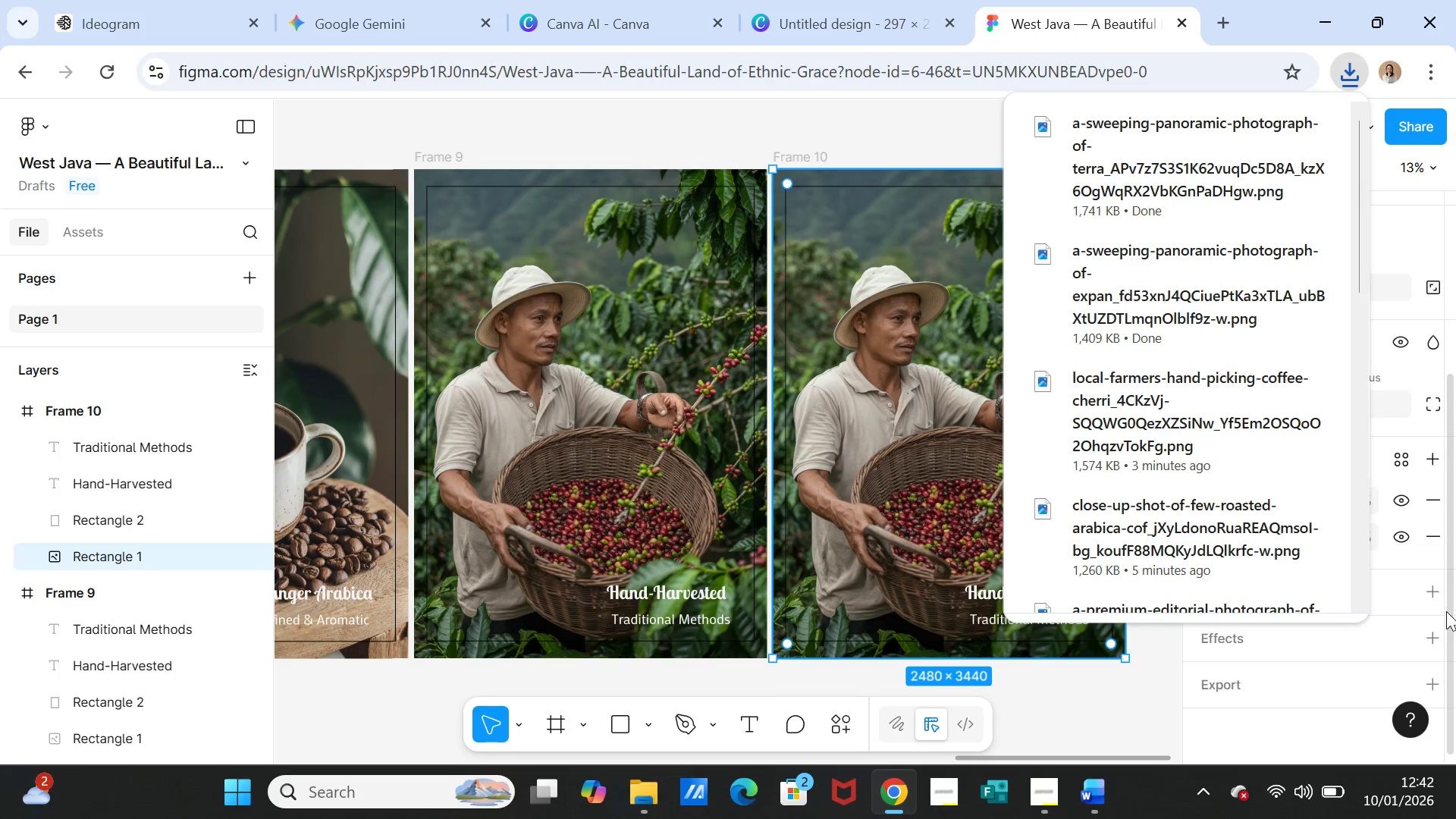 
scroll: coordinate [1445, 611], scroll_direction: up, amount: 2.0
 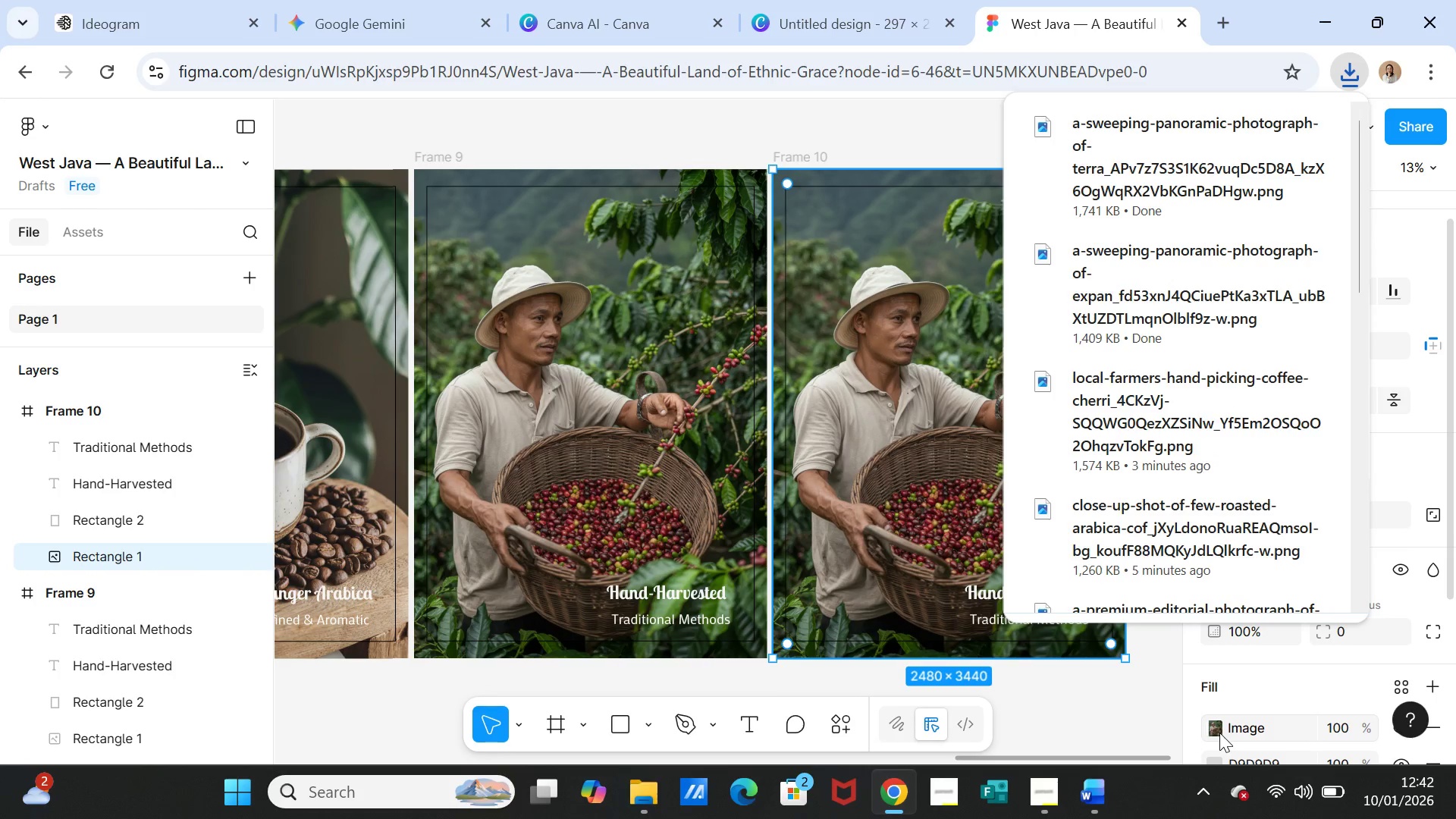 
left_click([1219, 732])
 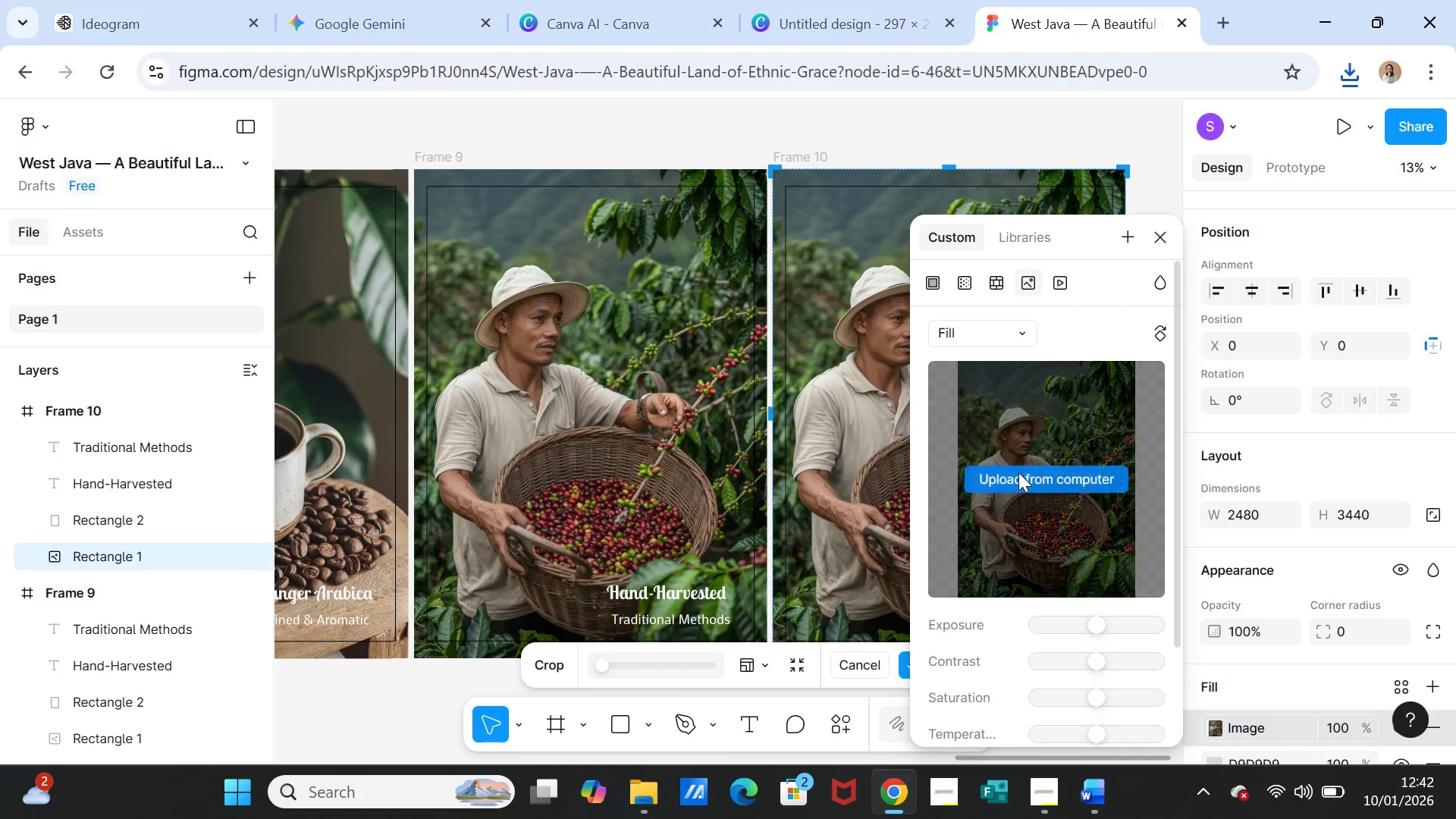 
left_click([1018, 476])
 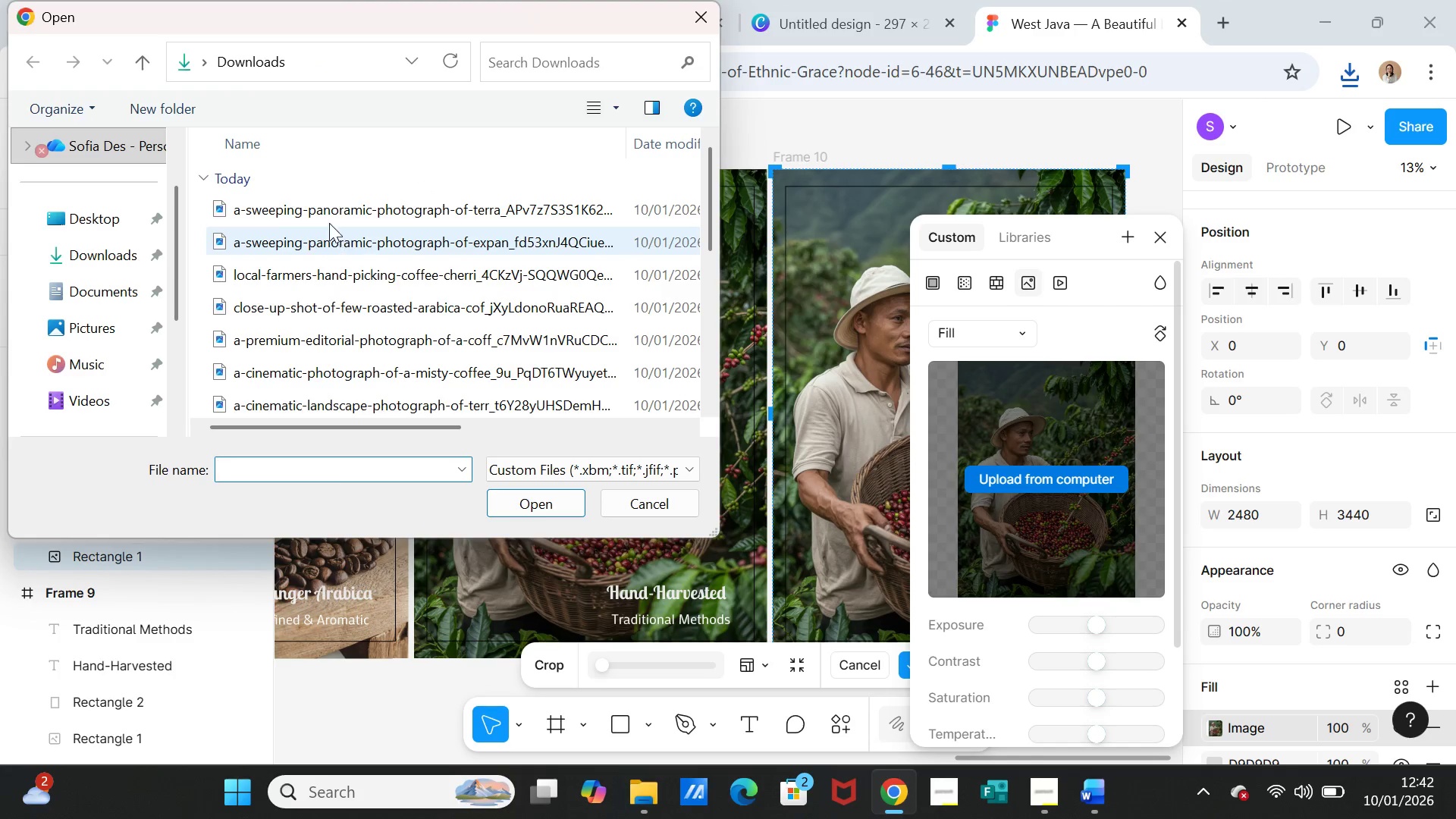 
left_click([318, 211])
 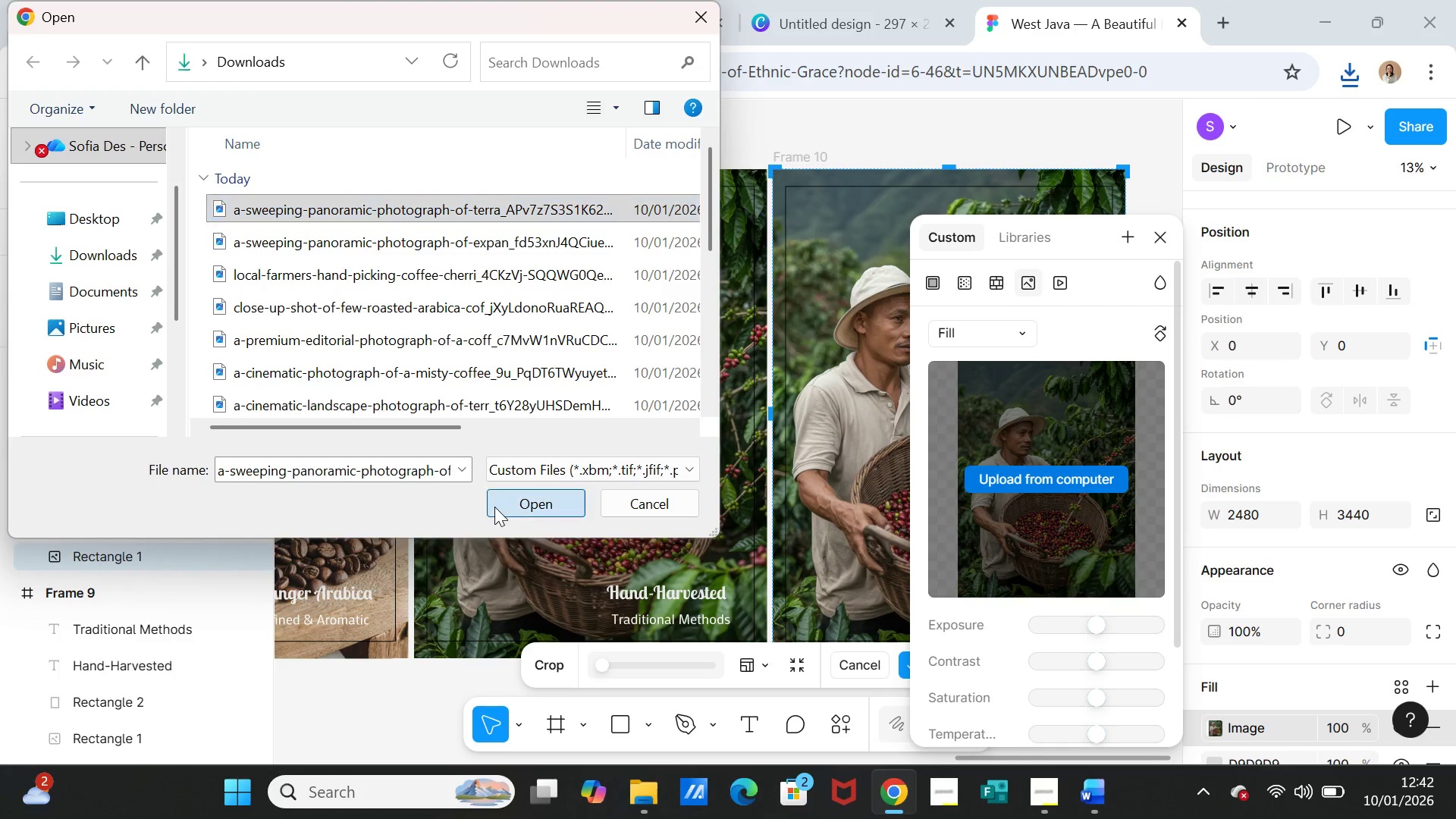 
left_click([494, 507])
 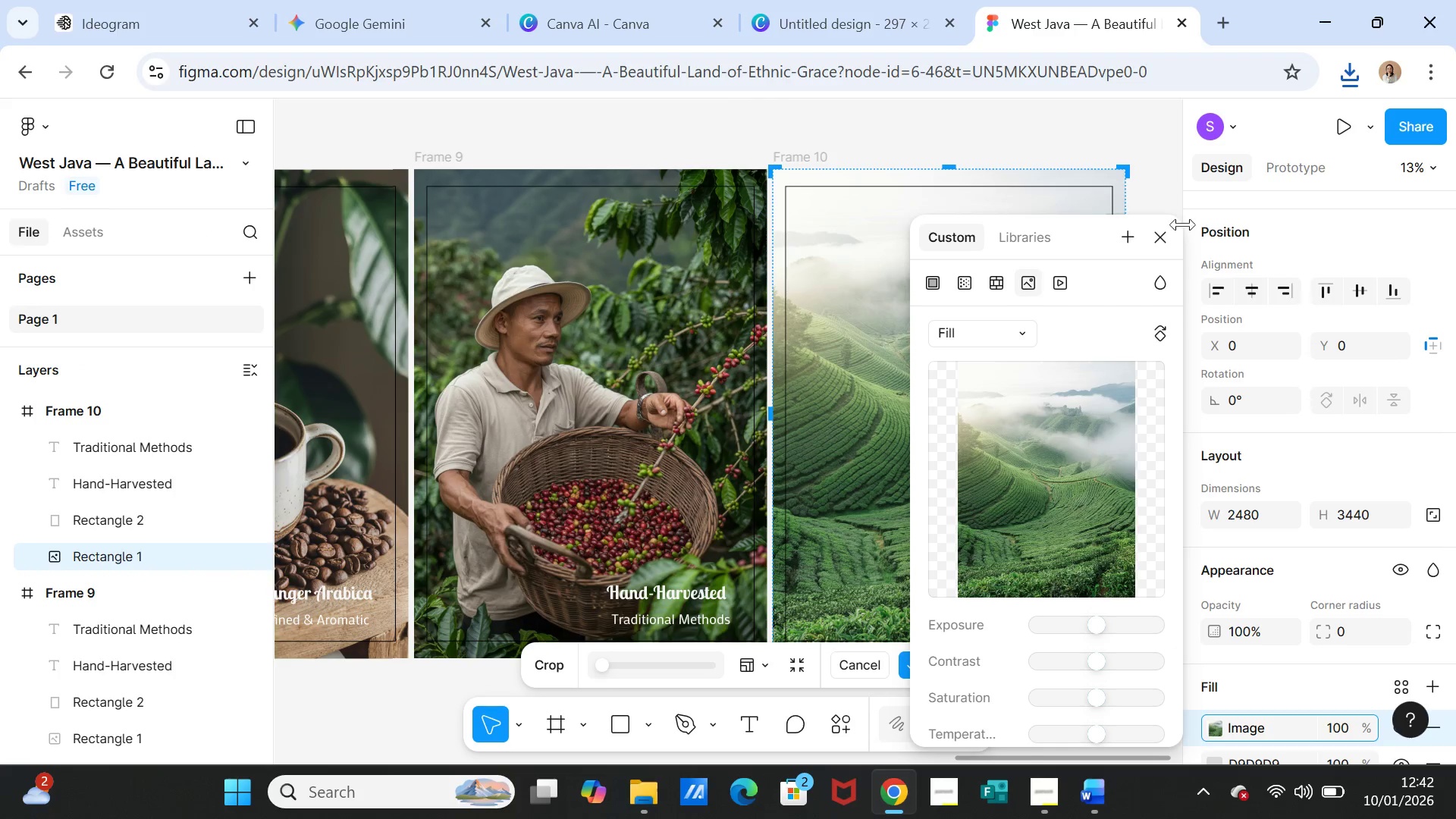 
left_click([1172, 234])
 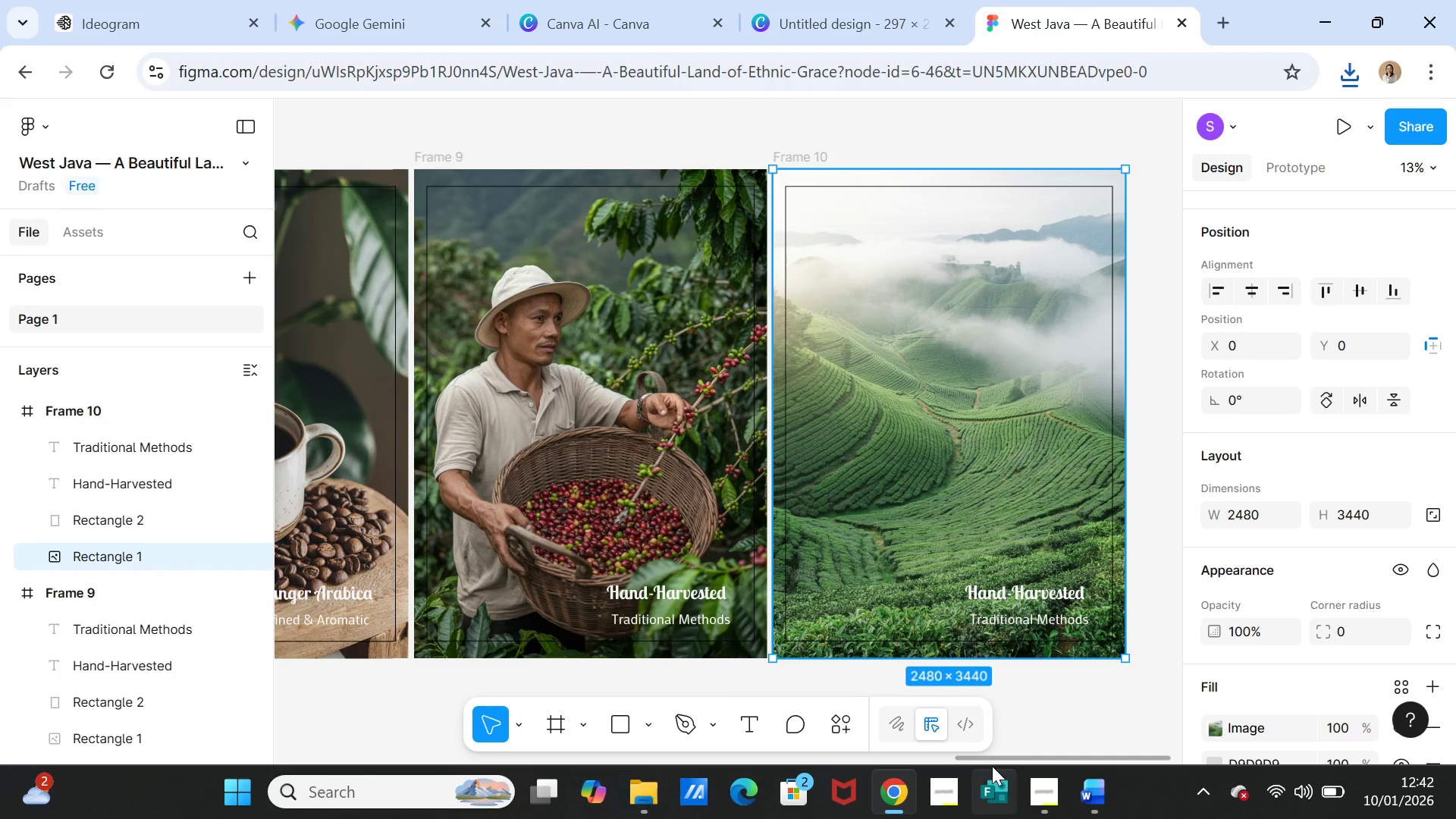 
left_click([1095, 799])
 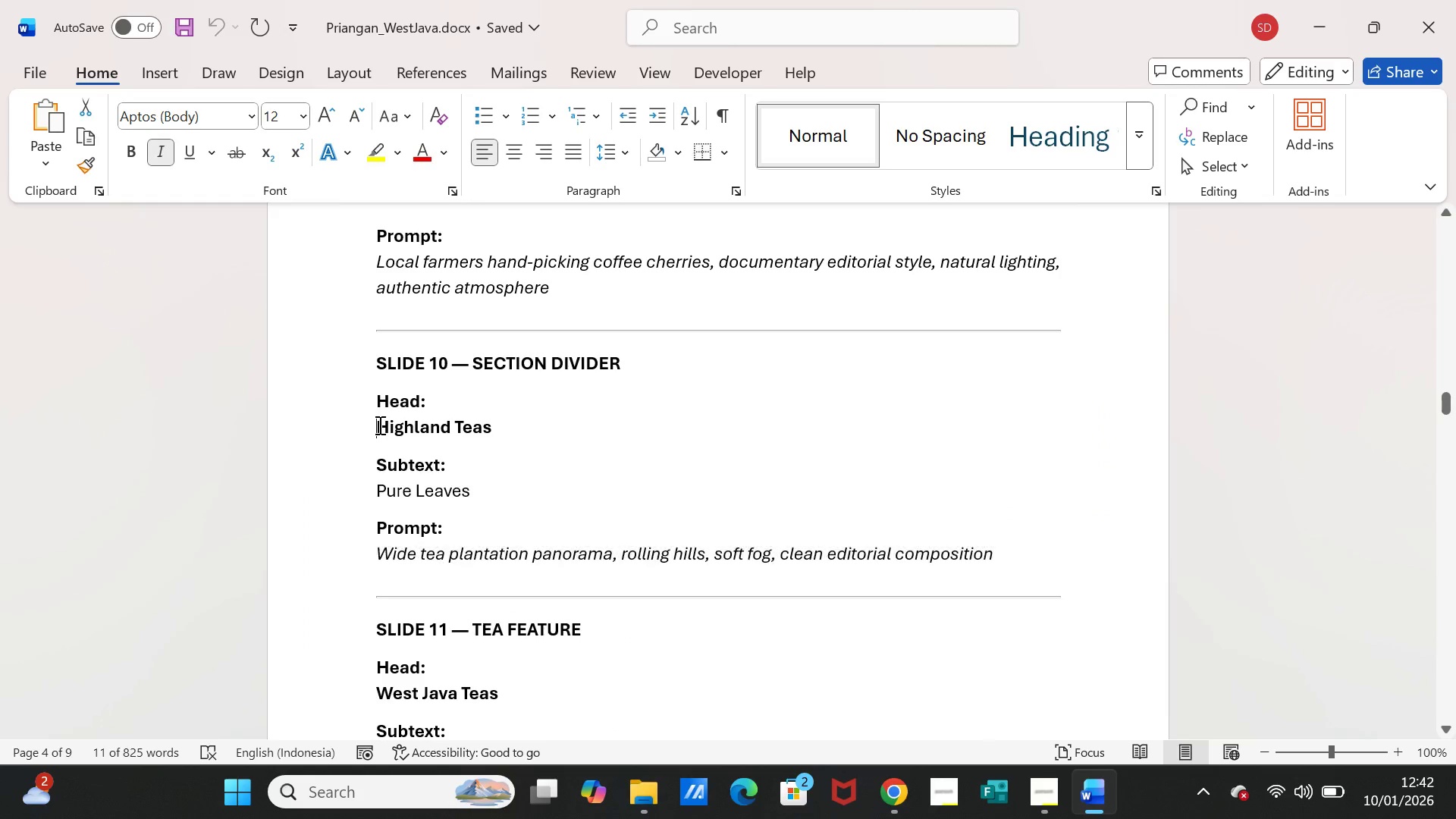 
left_click_drag(start_coordinate=[378, 425], to_coordinate=[480, 431])
 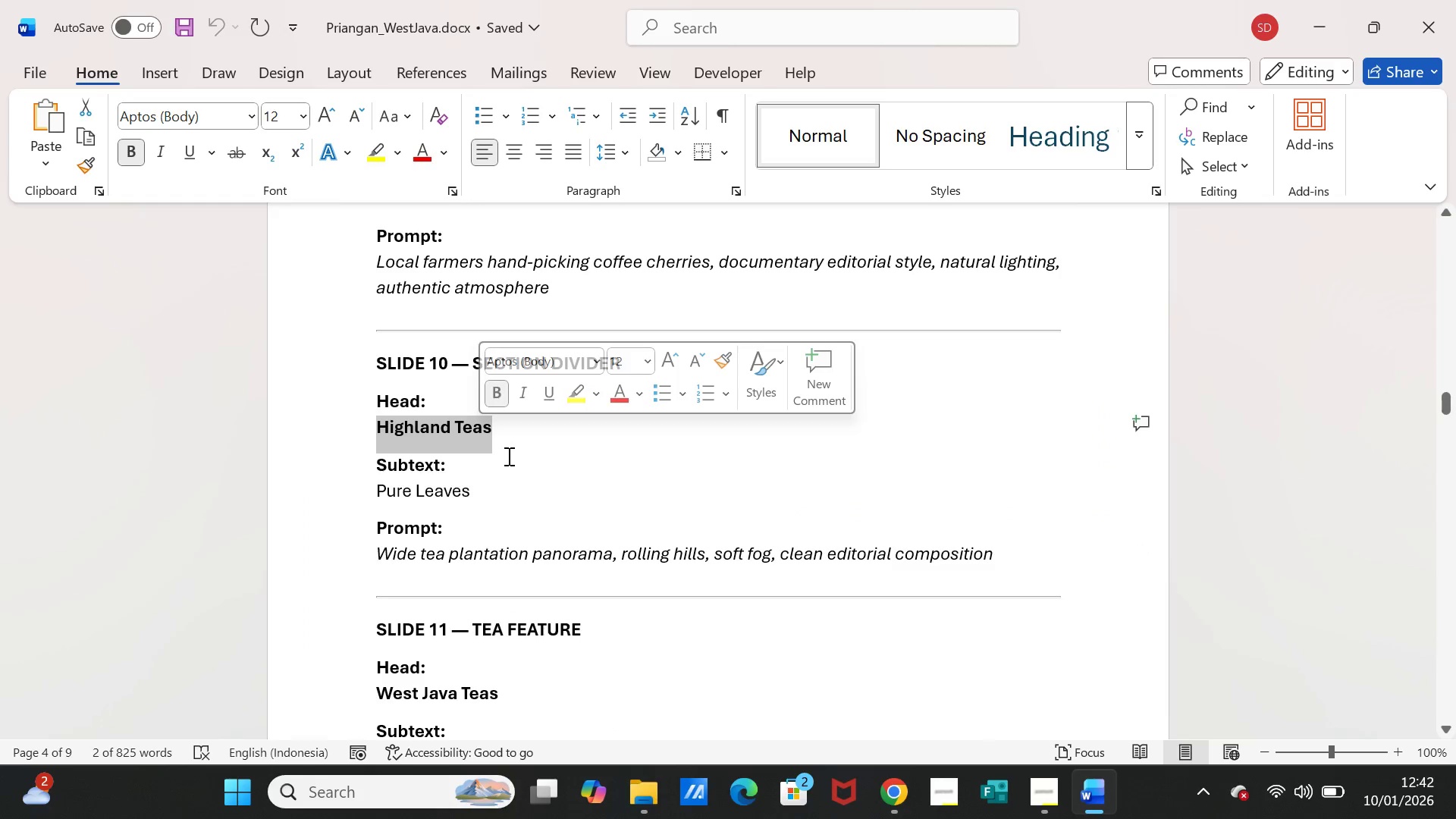 
key(Control+C)
 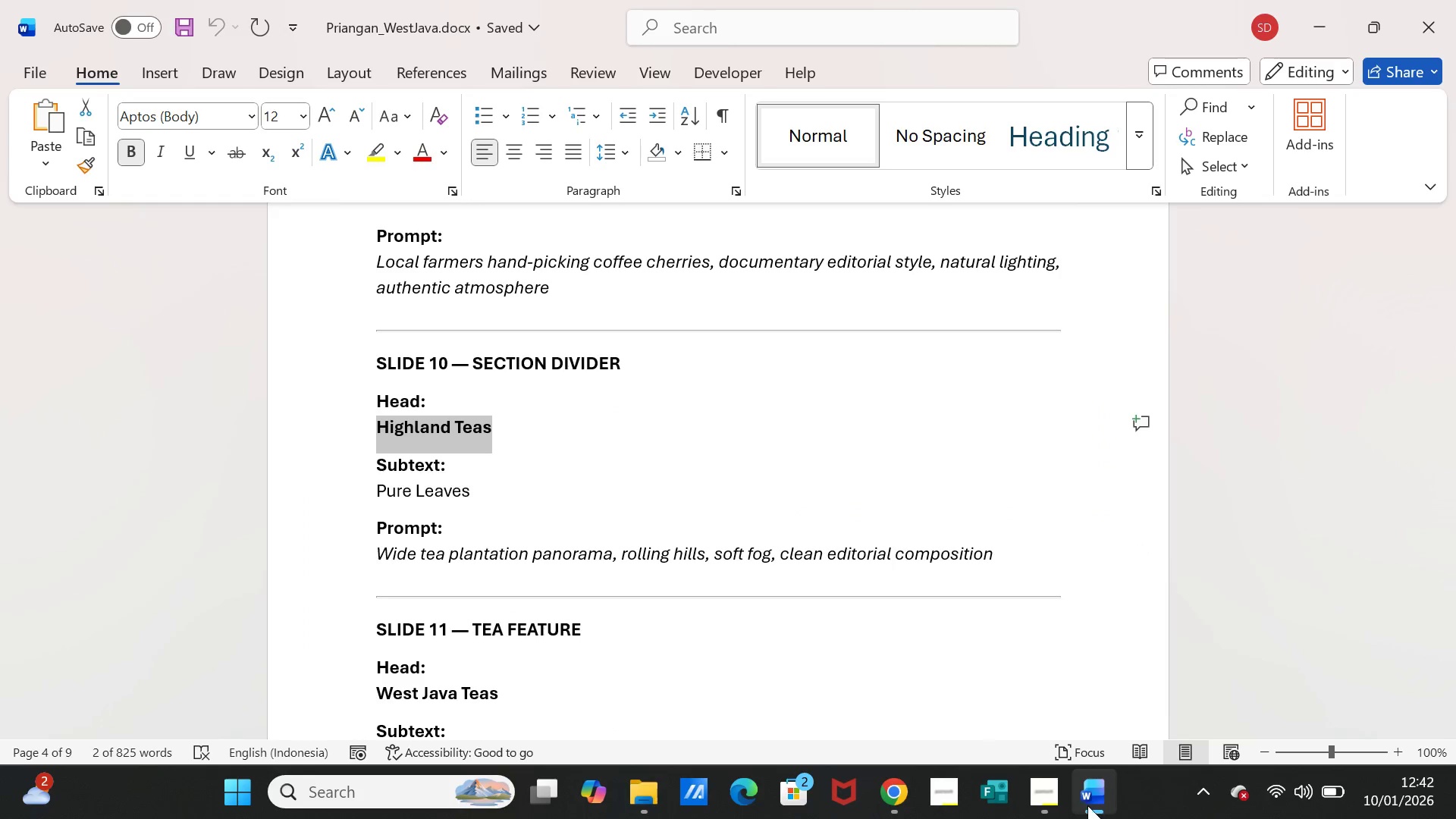 
left_click([1090, 804])
 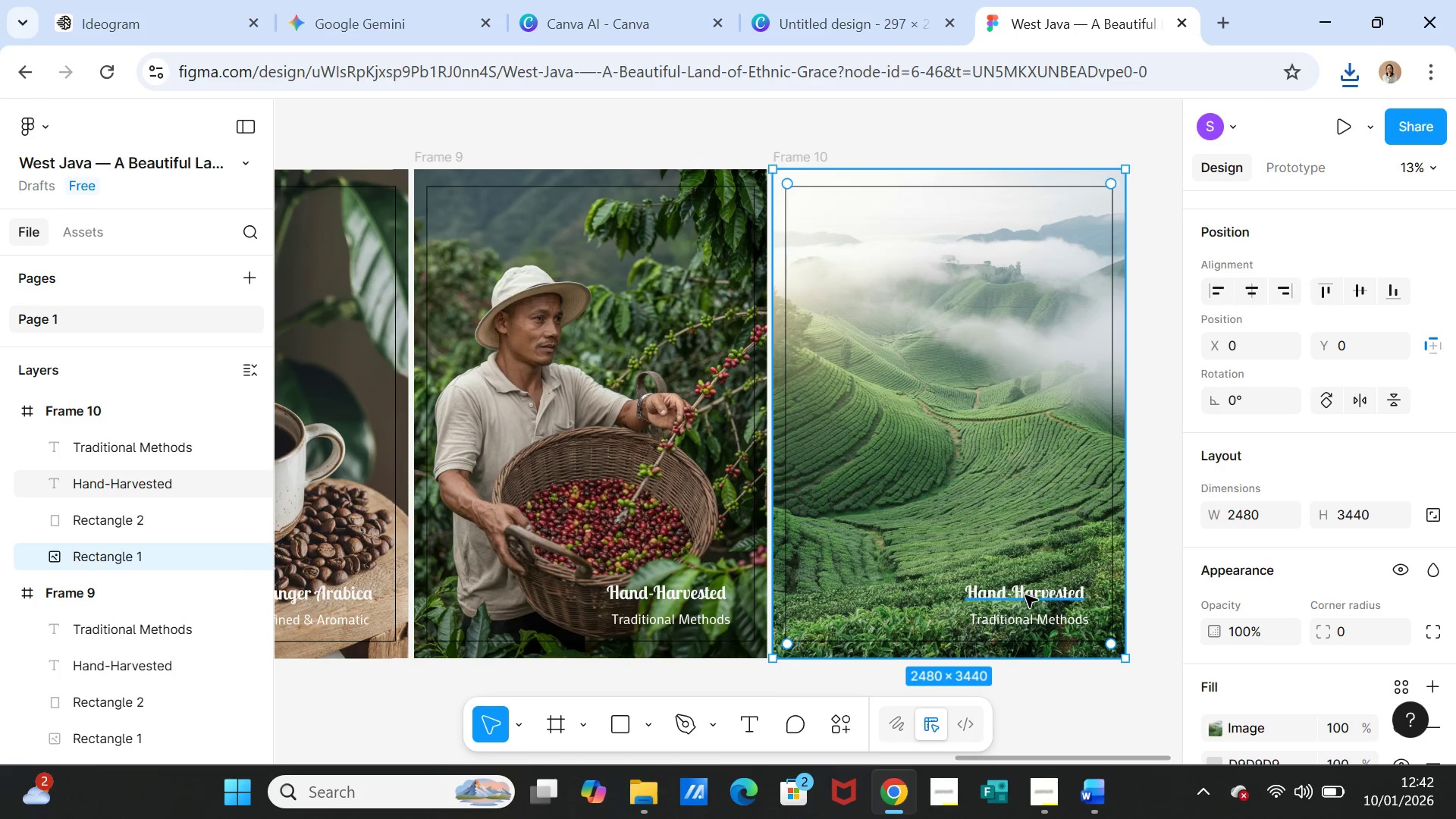 
double_click([1025, 595])
 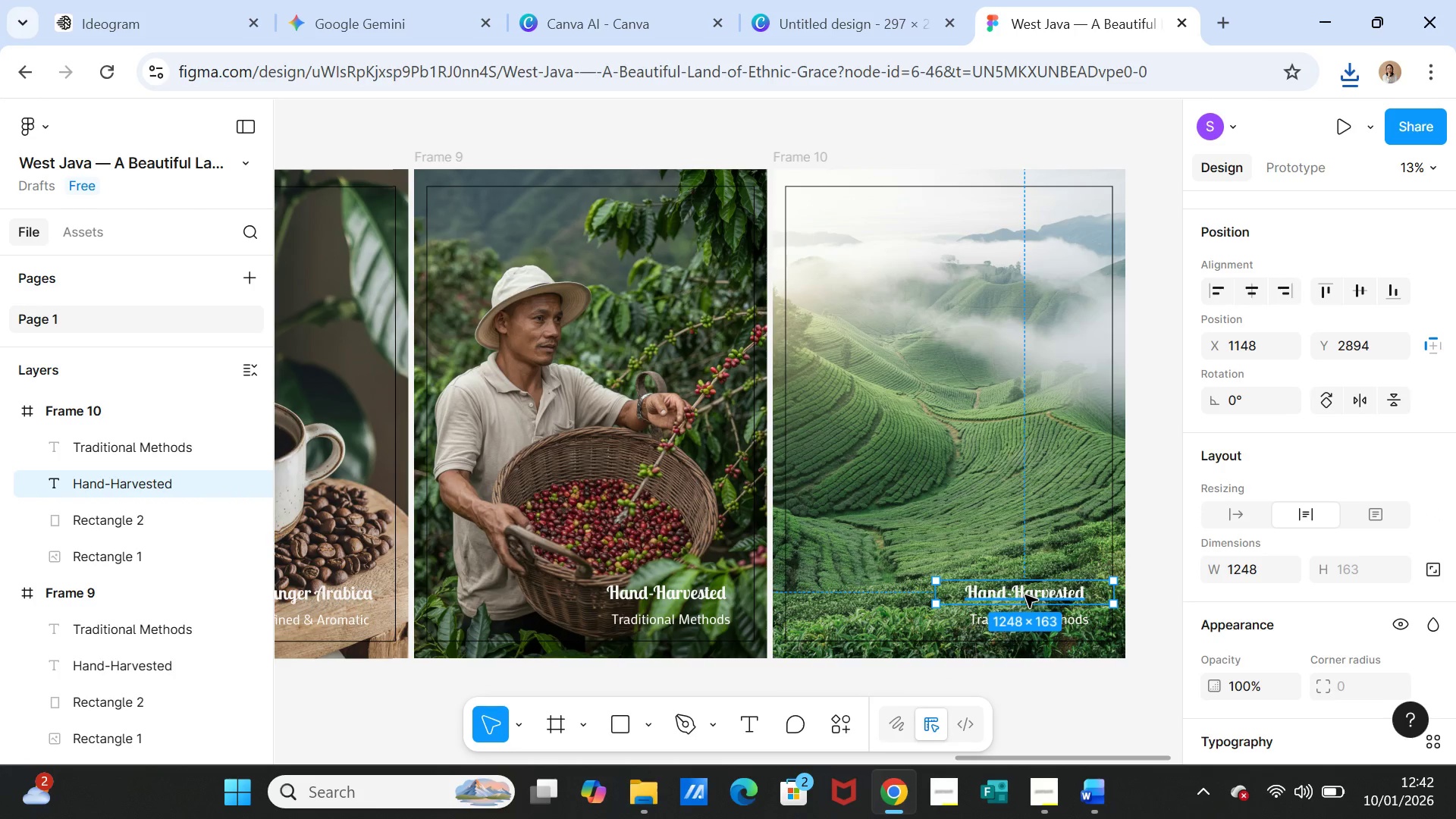 
double_click([1025, 595])
 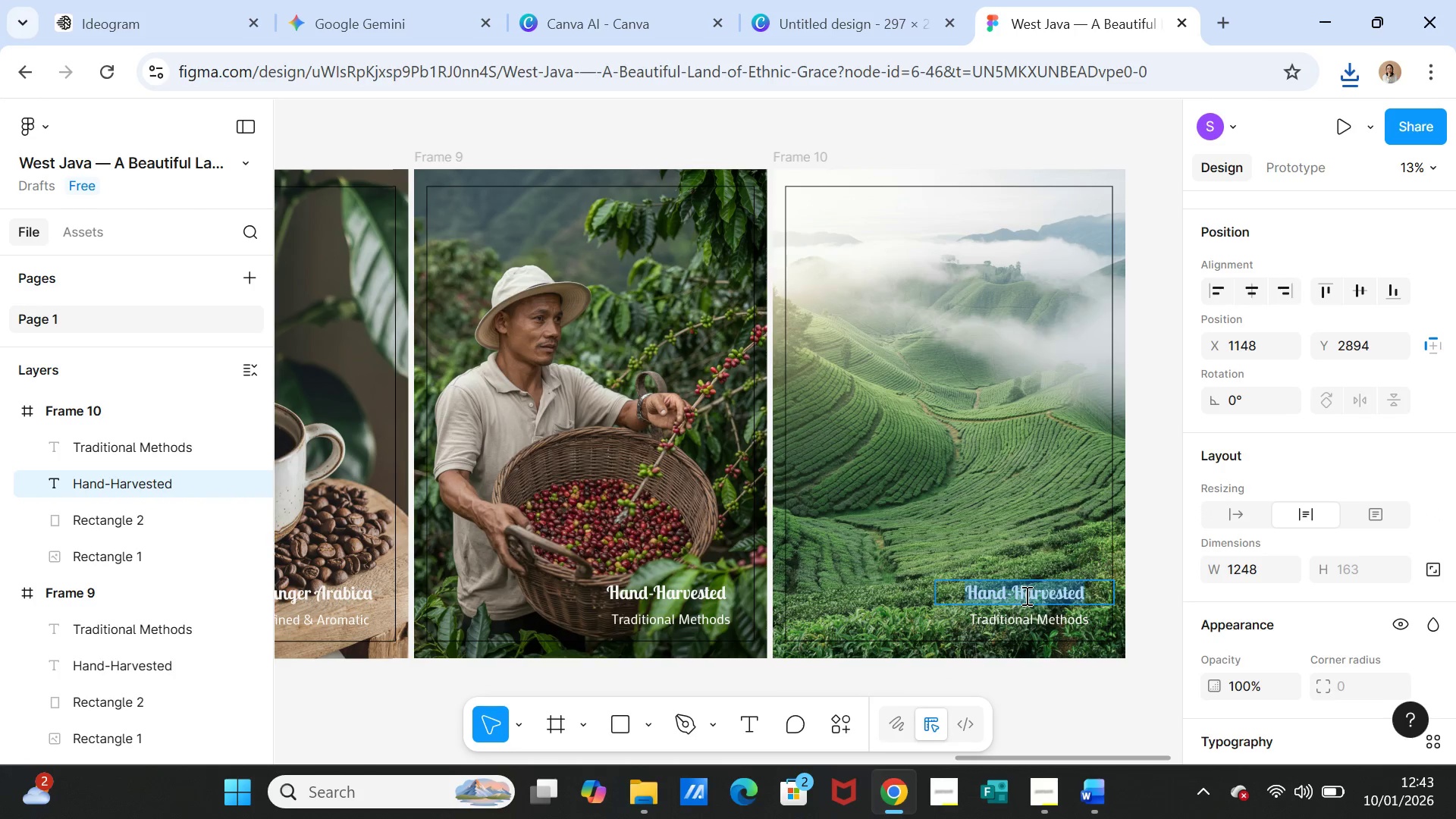 
key(Control+V)
 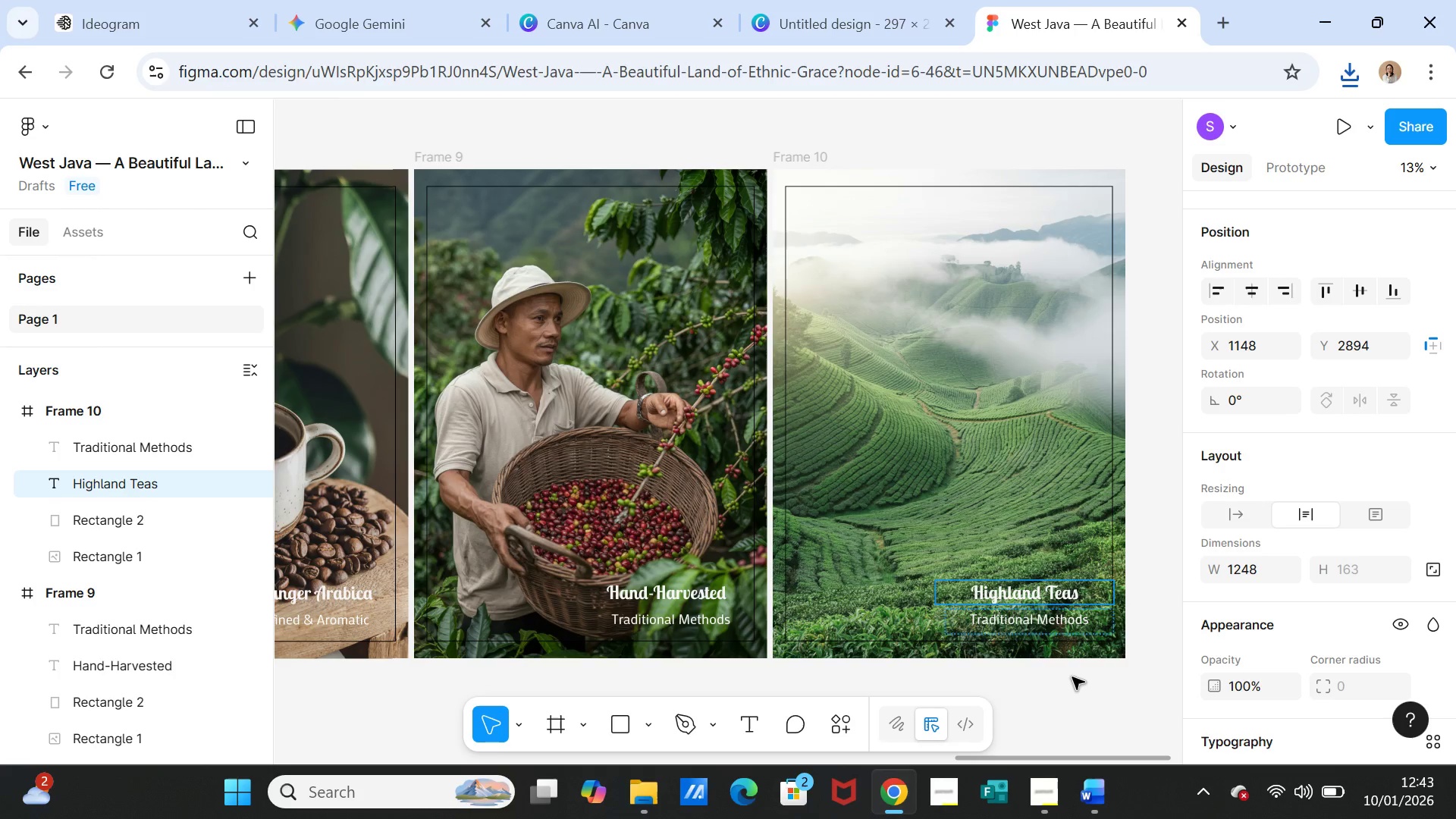 
left_click([1072, 677])
 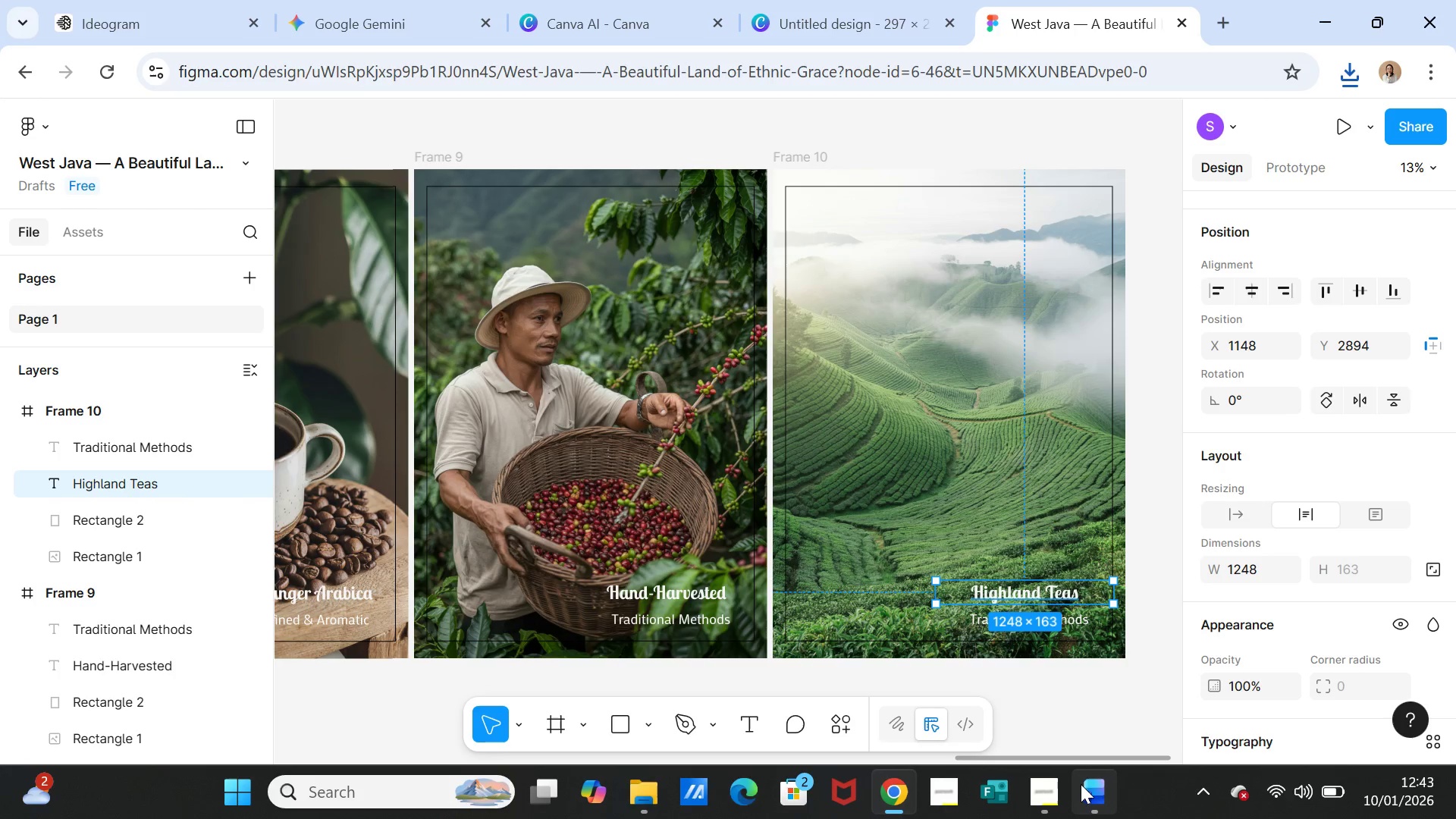 
left_click([1084, 792])
 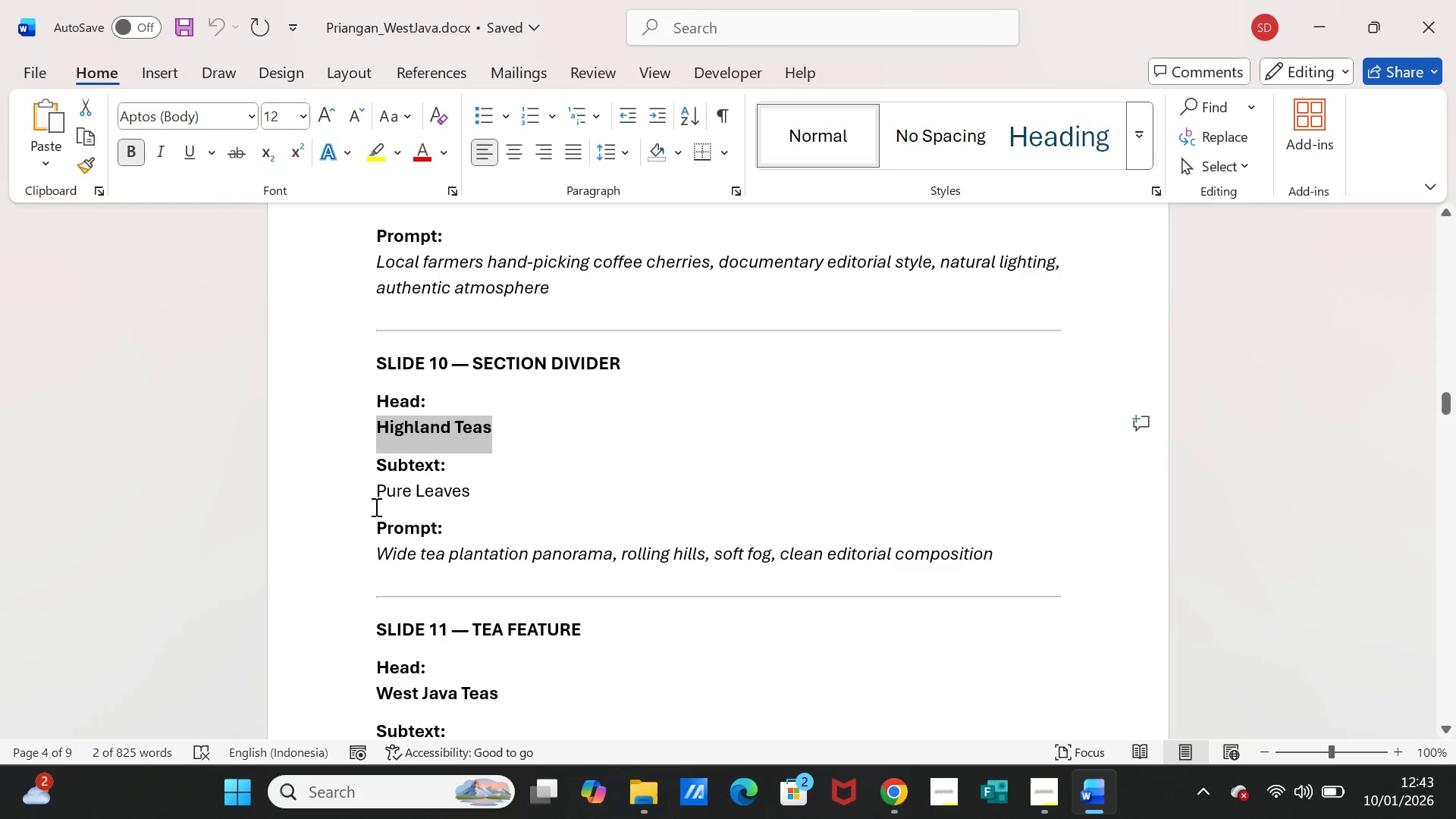 
left_click_drag(start_coordinate=[378, 496], to_coordinate=[450, 491])
 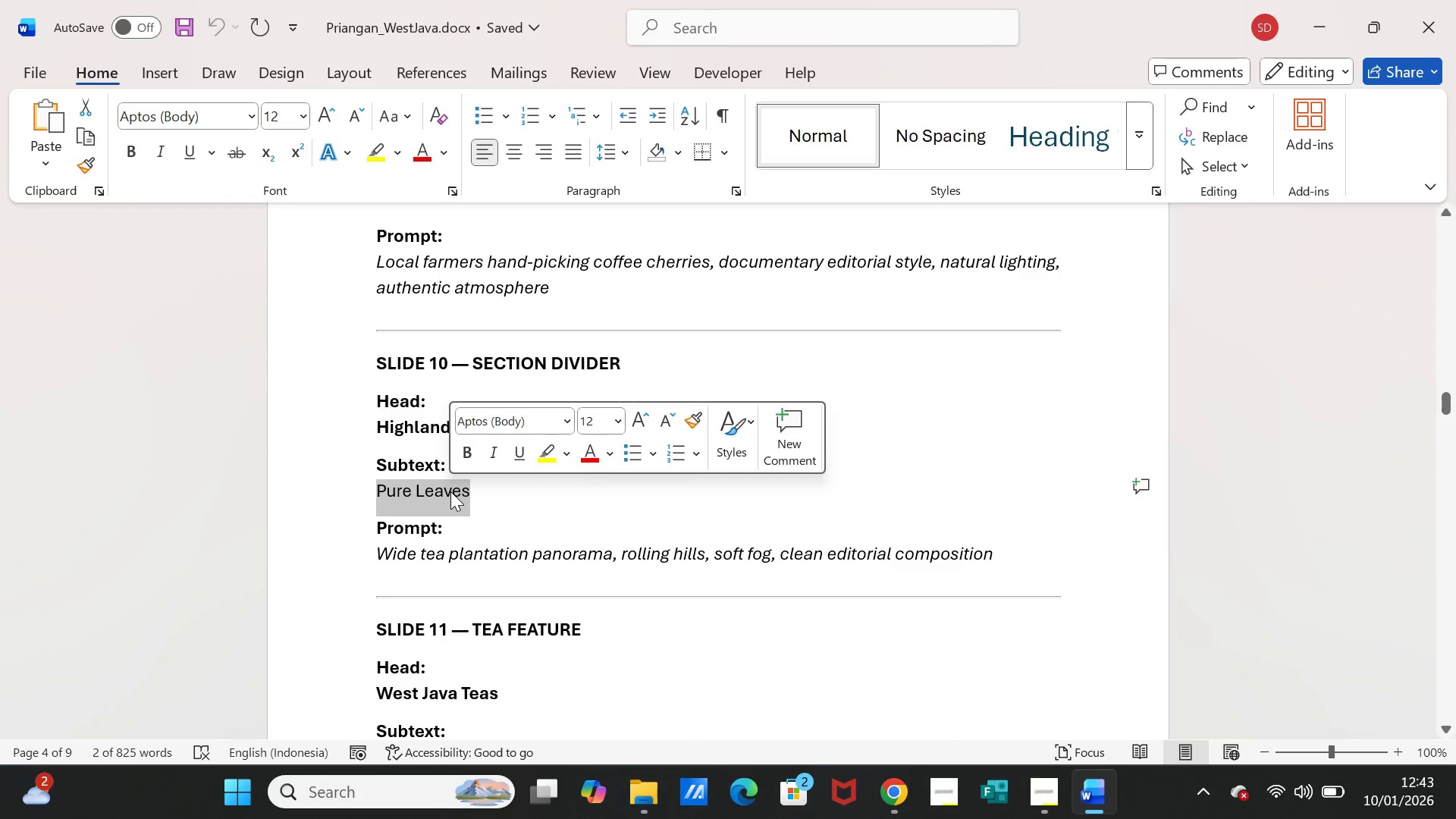 
key(Control+C)
 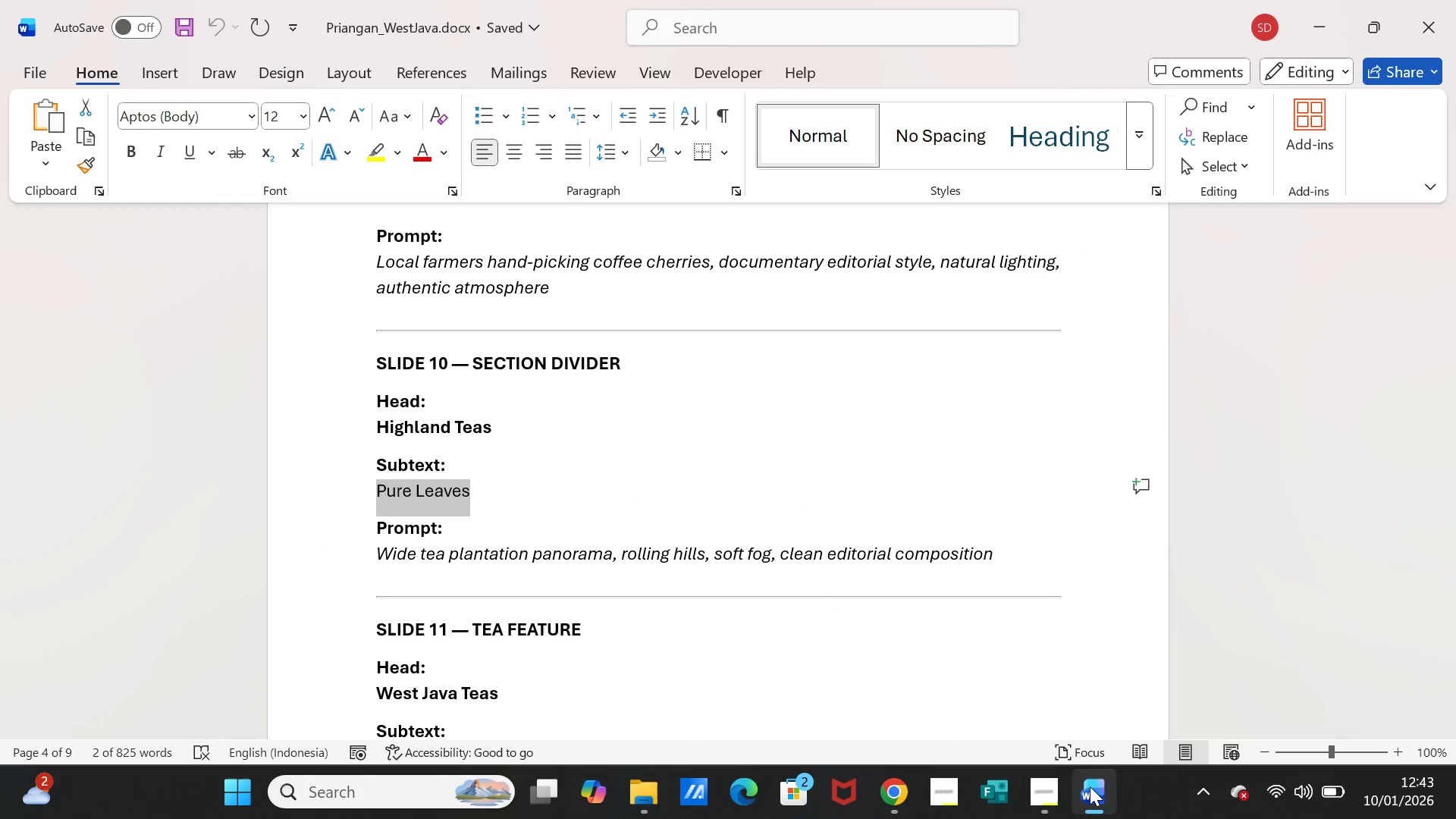 
left_click([1088, 788])
 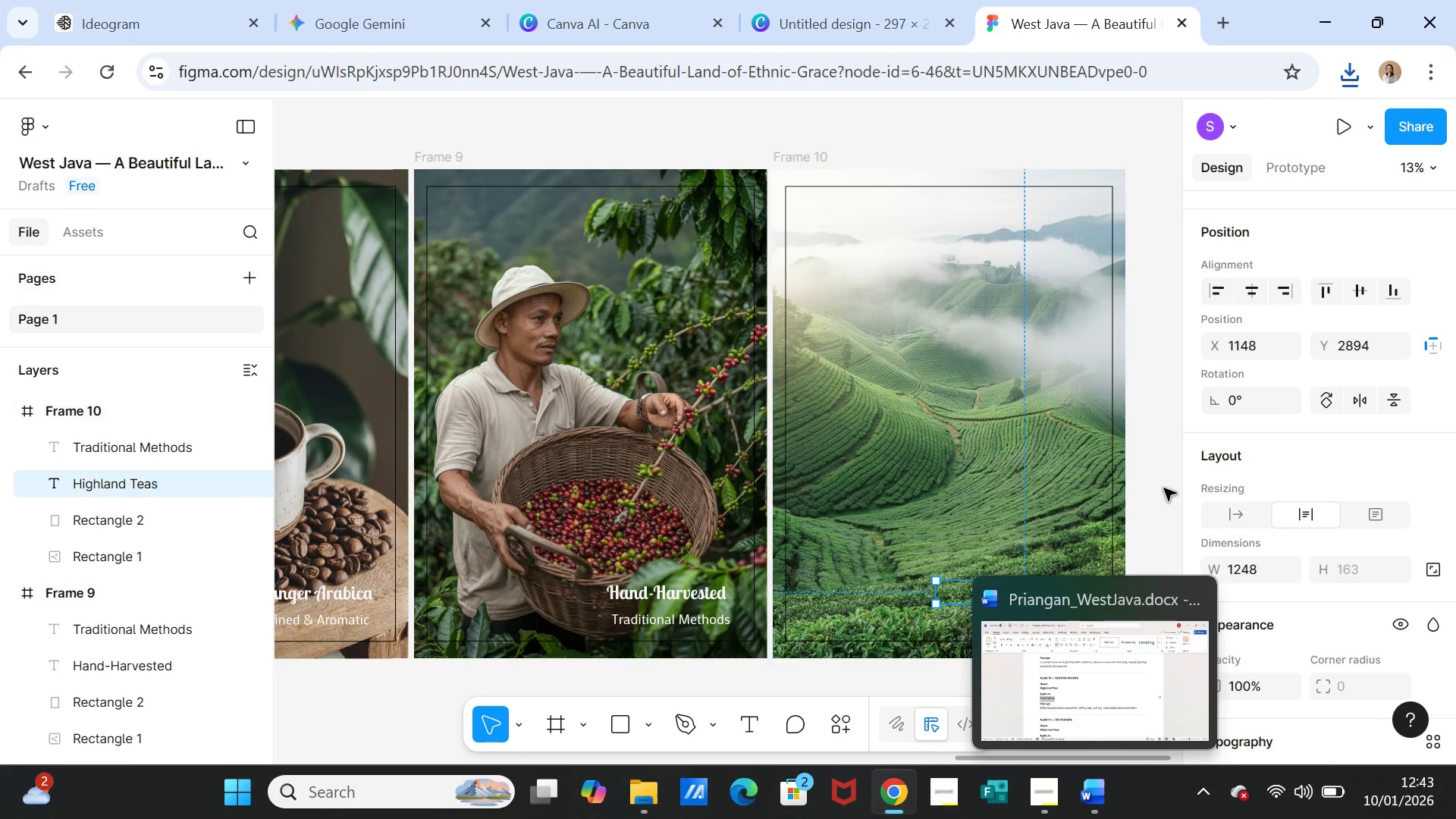 
left_click([1164, 485])
 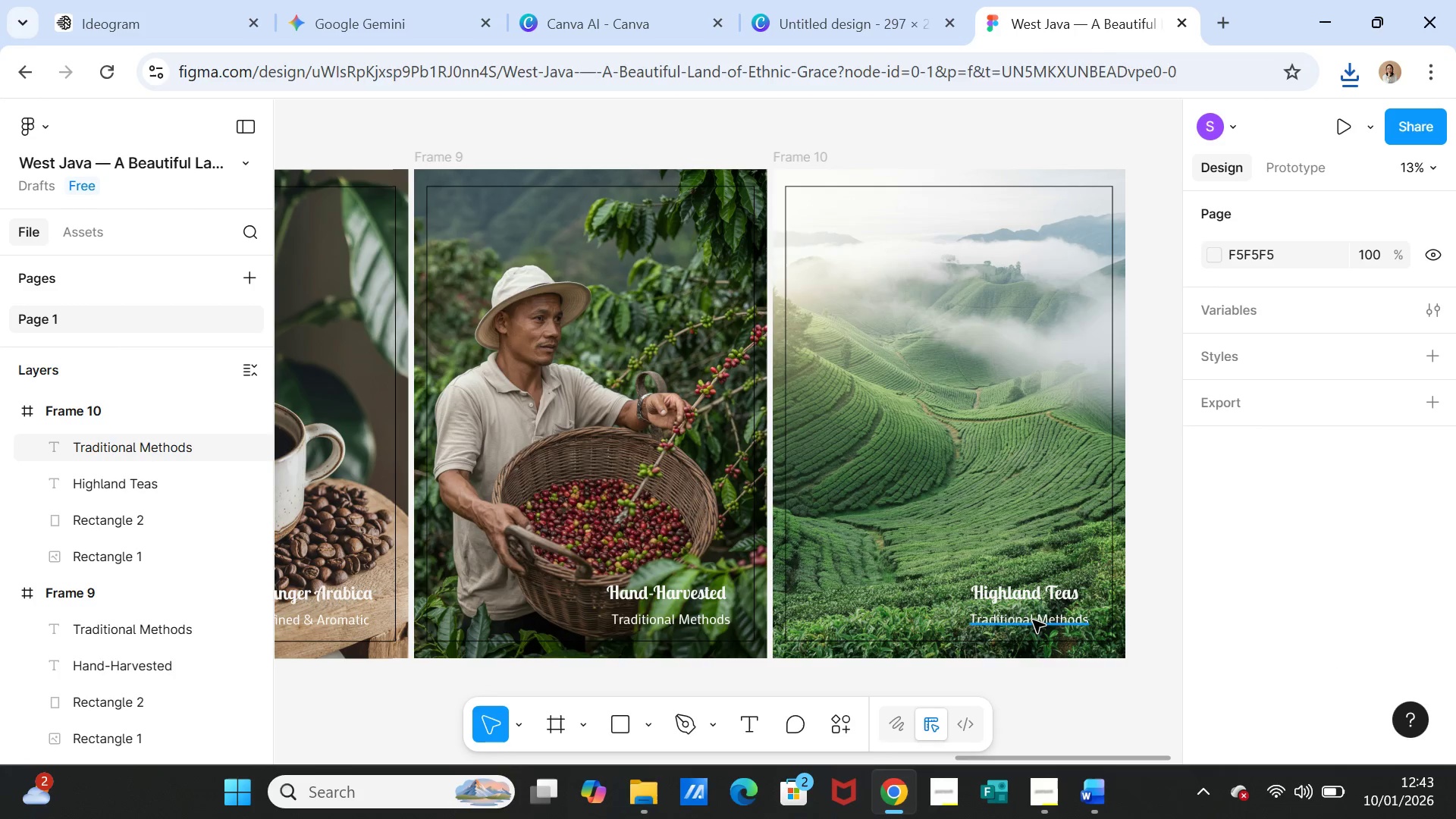 
double_click([1033, 620])
 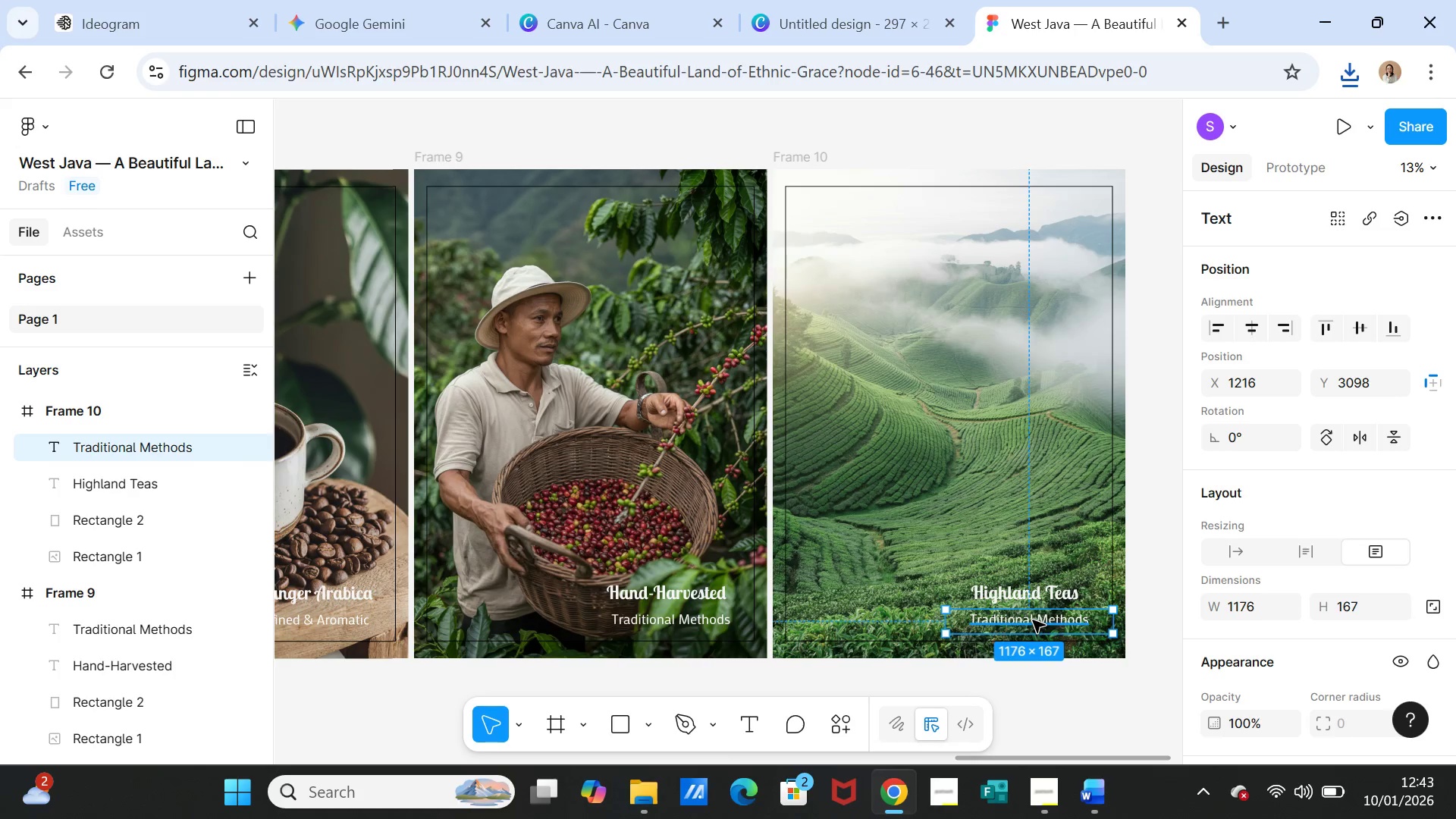 
double_click([1033, 620])
 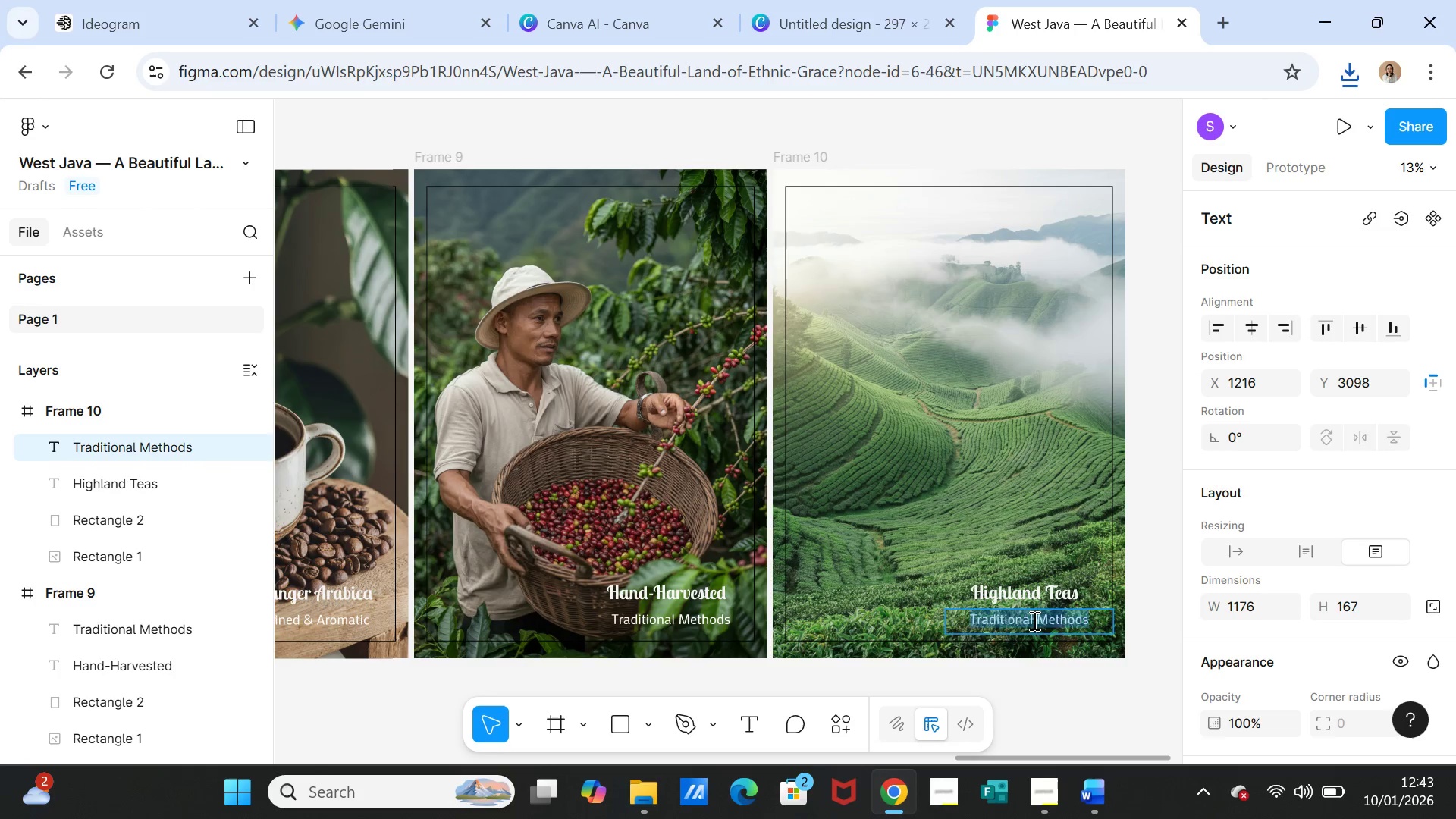 
key(Control+V)
 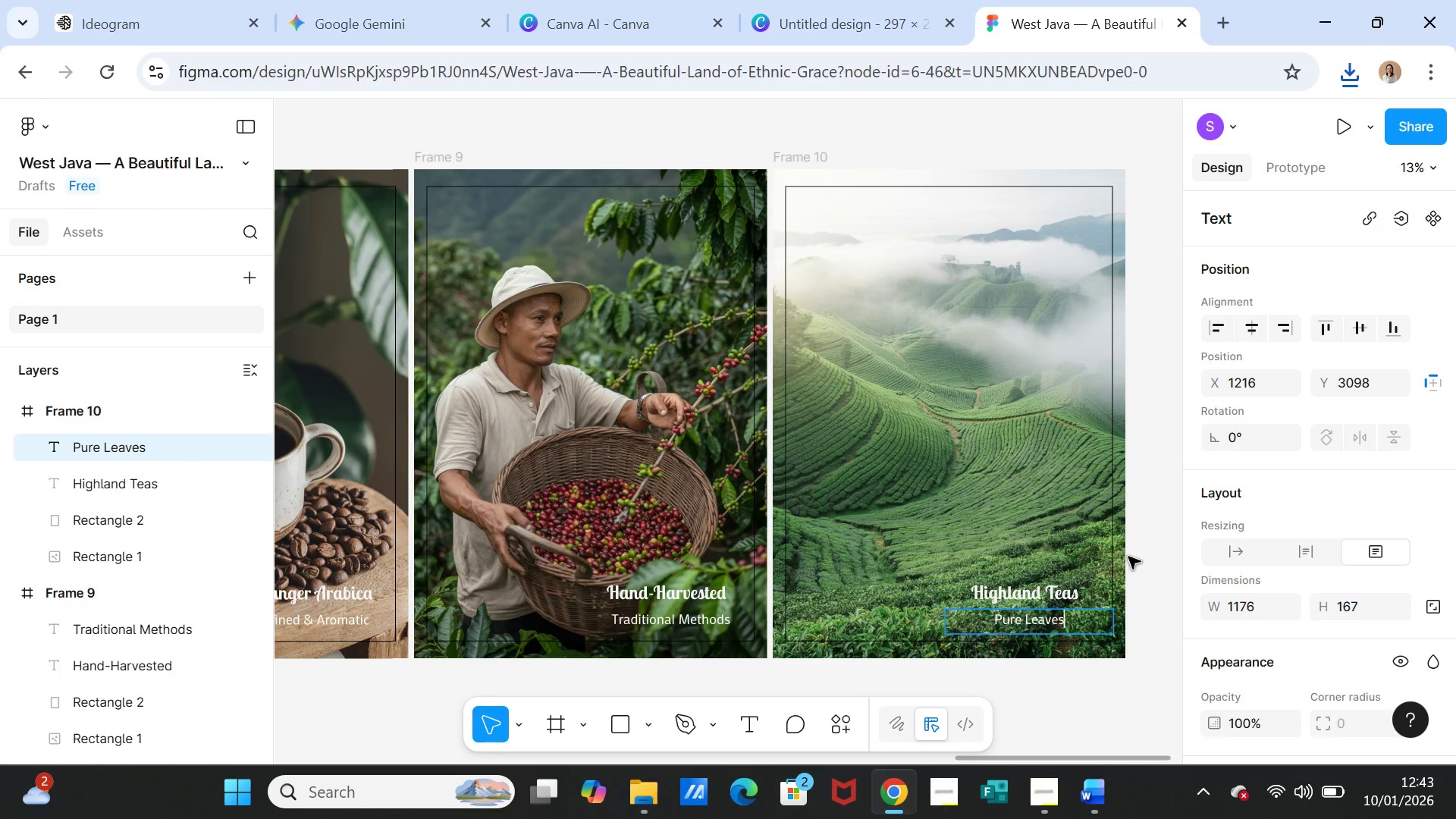 
left_click([1145, 546])
 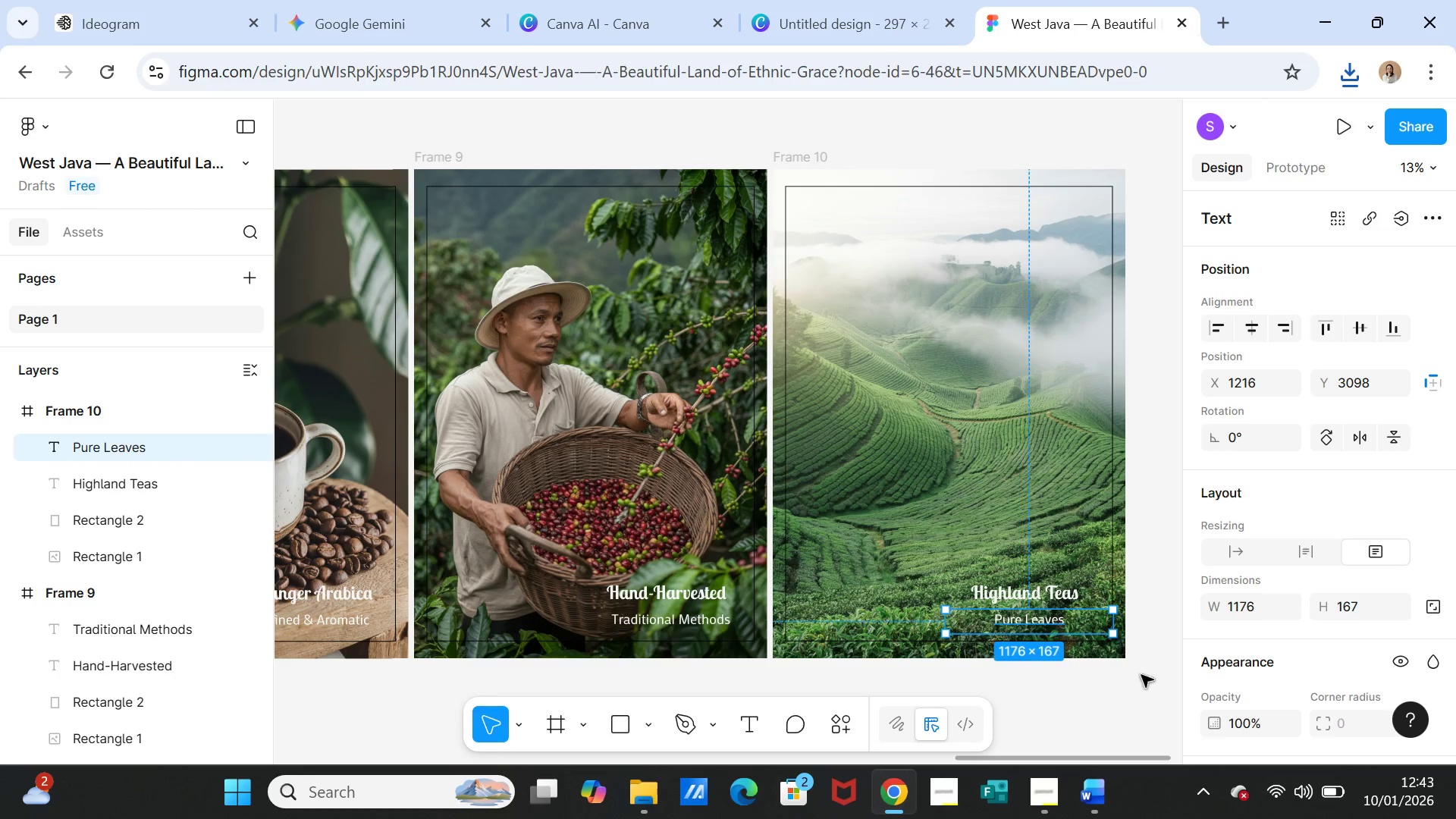 
left_click([1138, 684])
 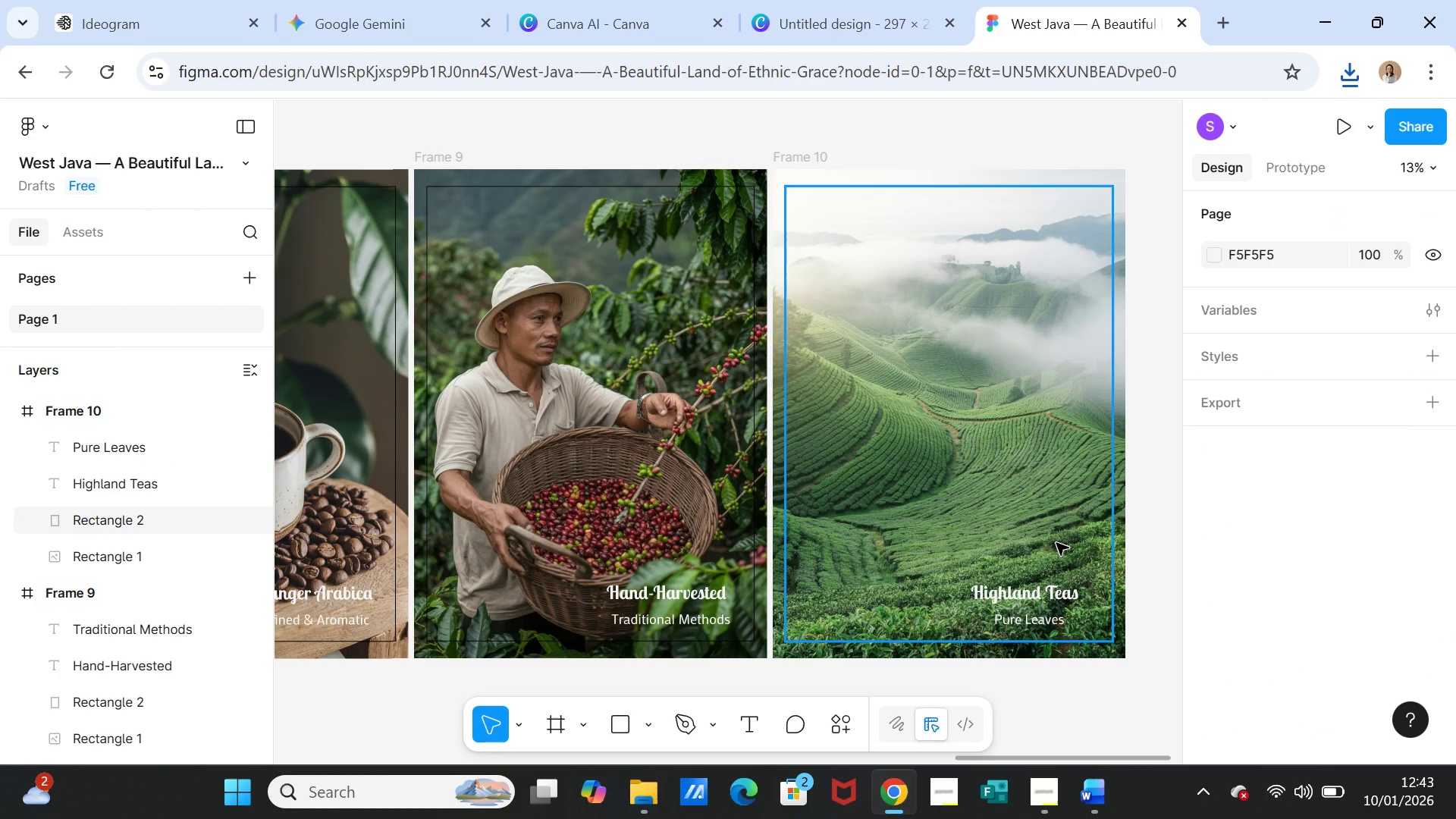 
scroll: coordinate [1056, 543], scroll_direction: up, amount: 1.0
 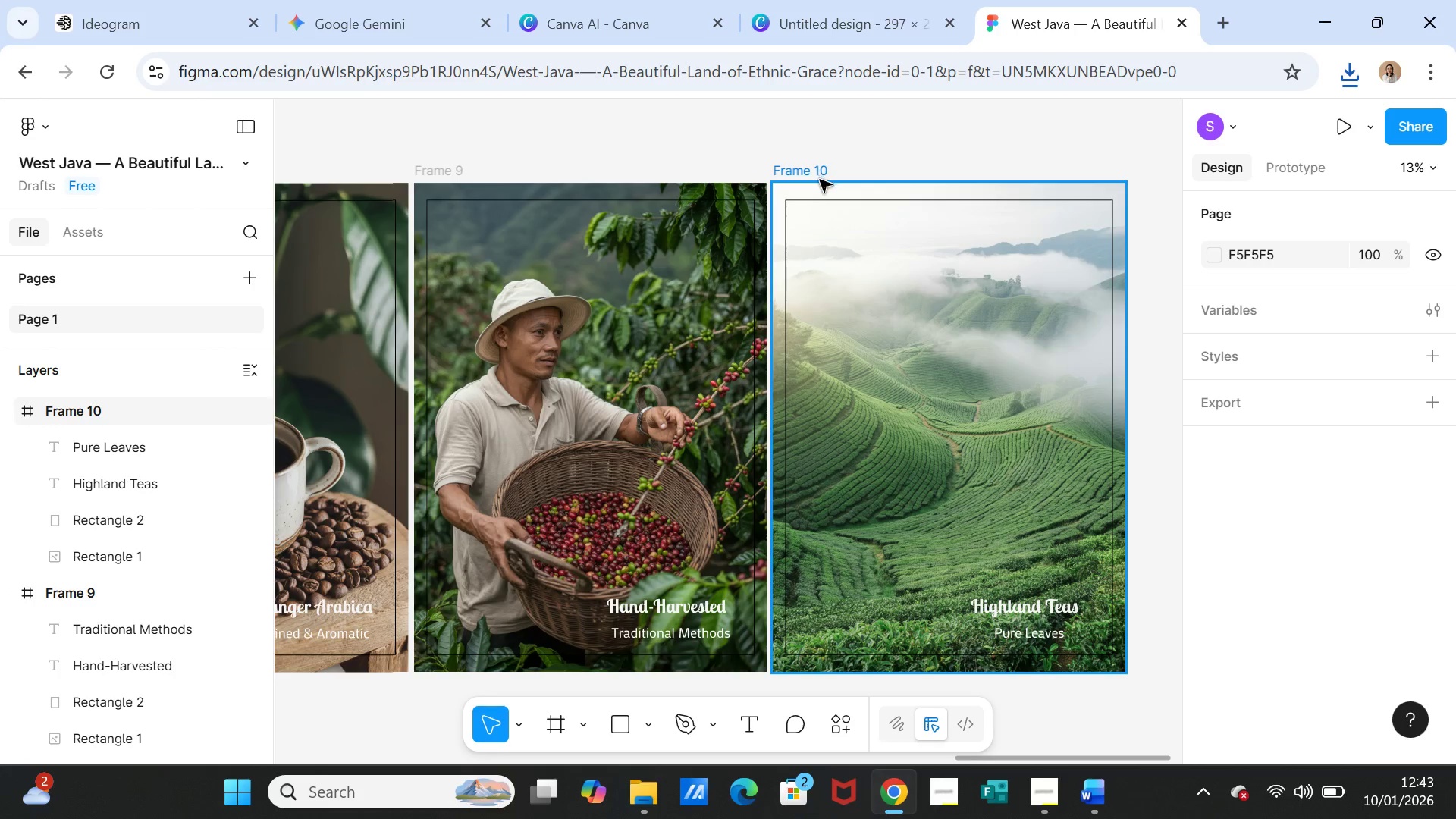 
left_click([144, 409])
 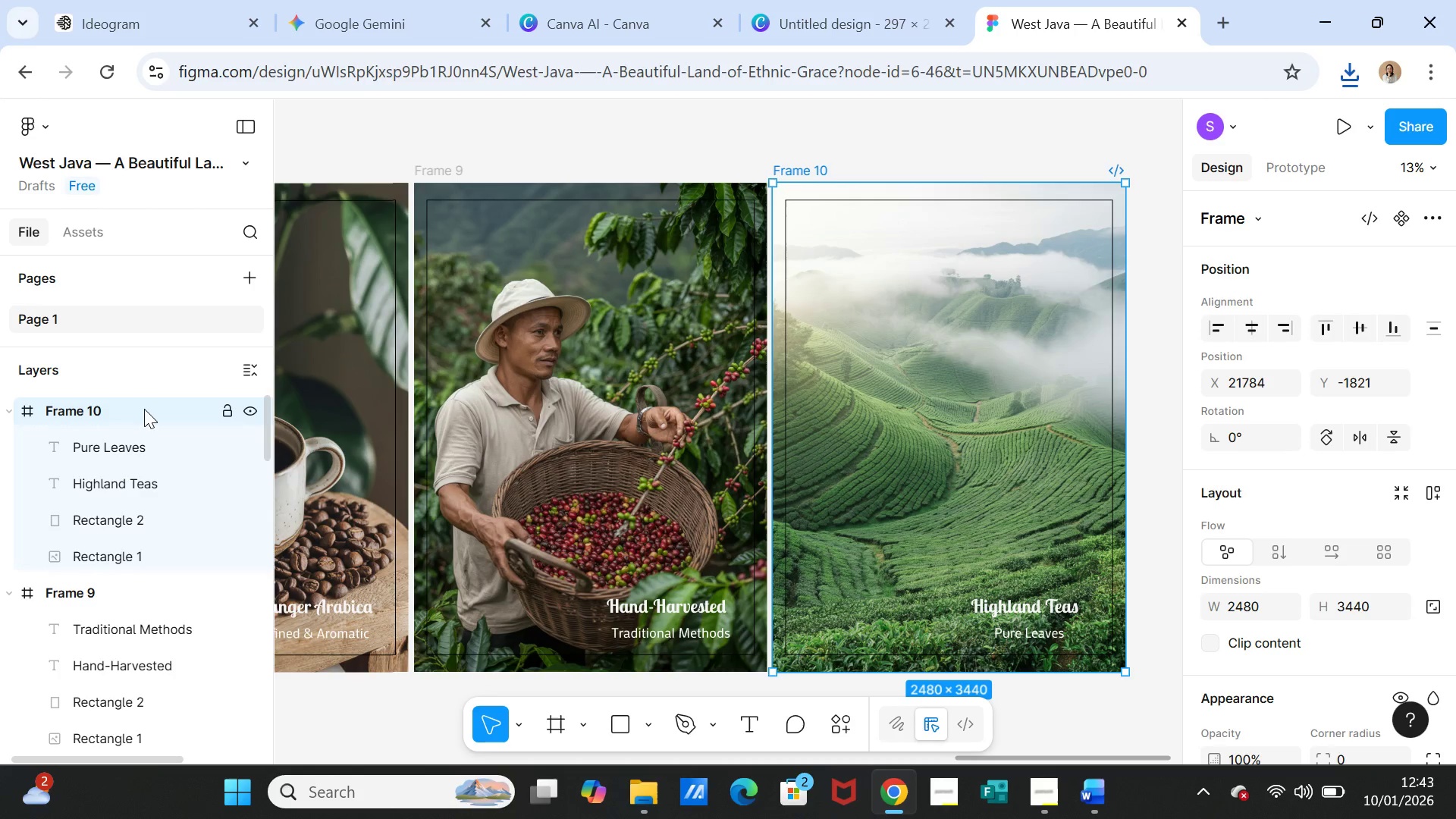 
key(Control+D)
 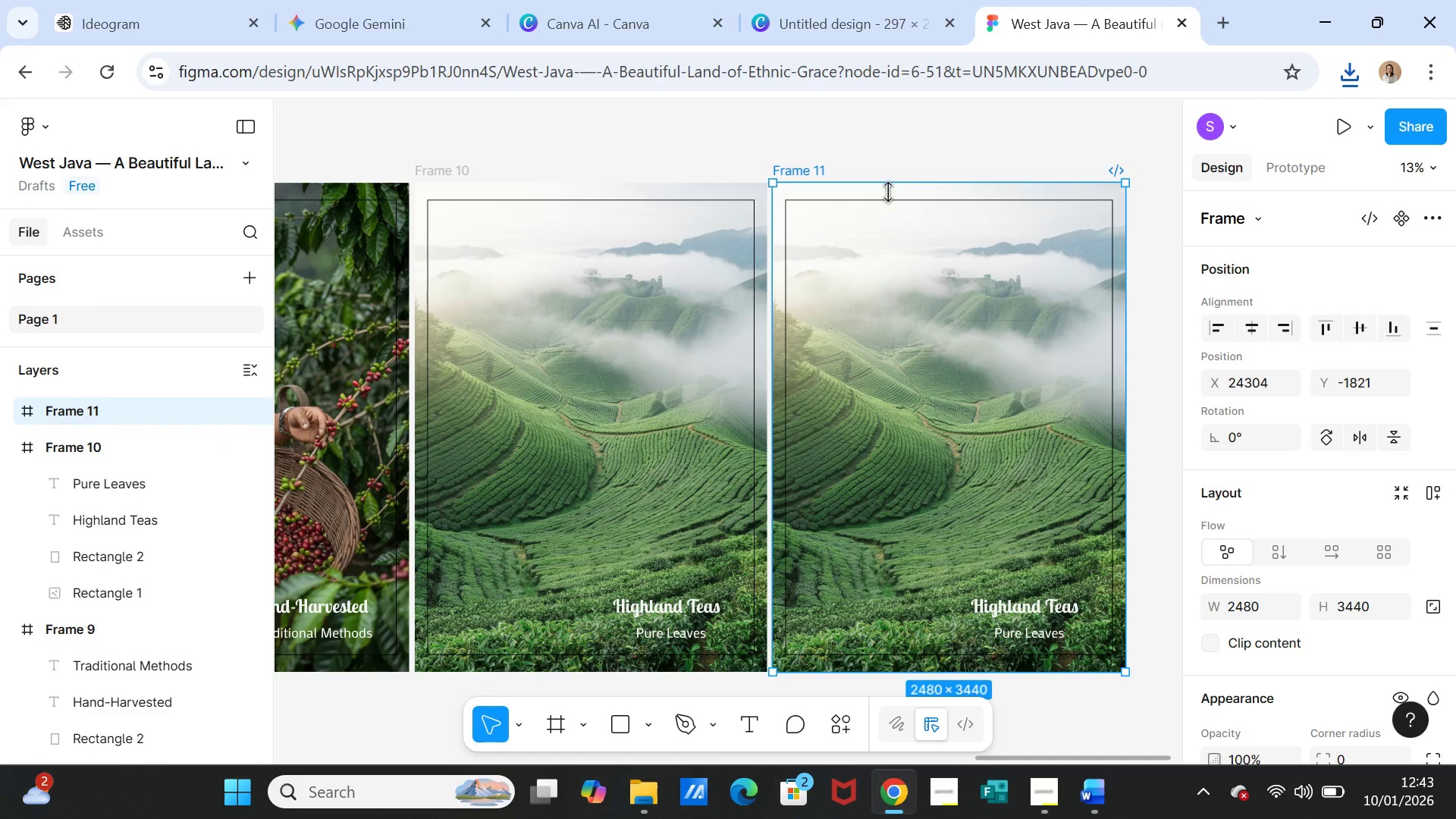 
left_click([889, 197])
 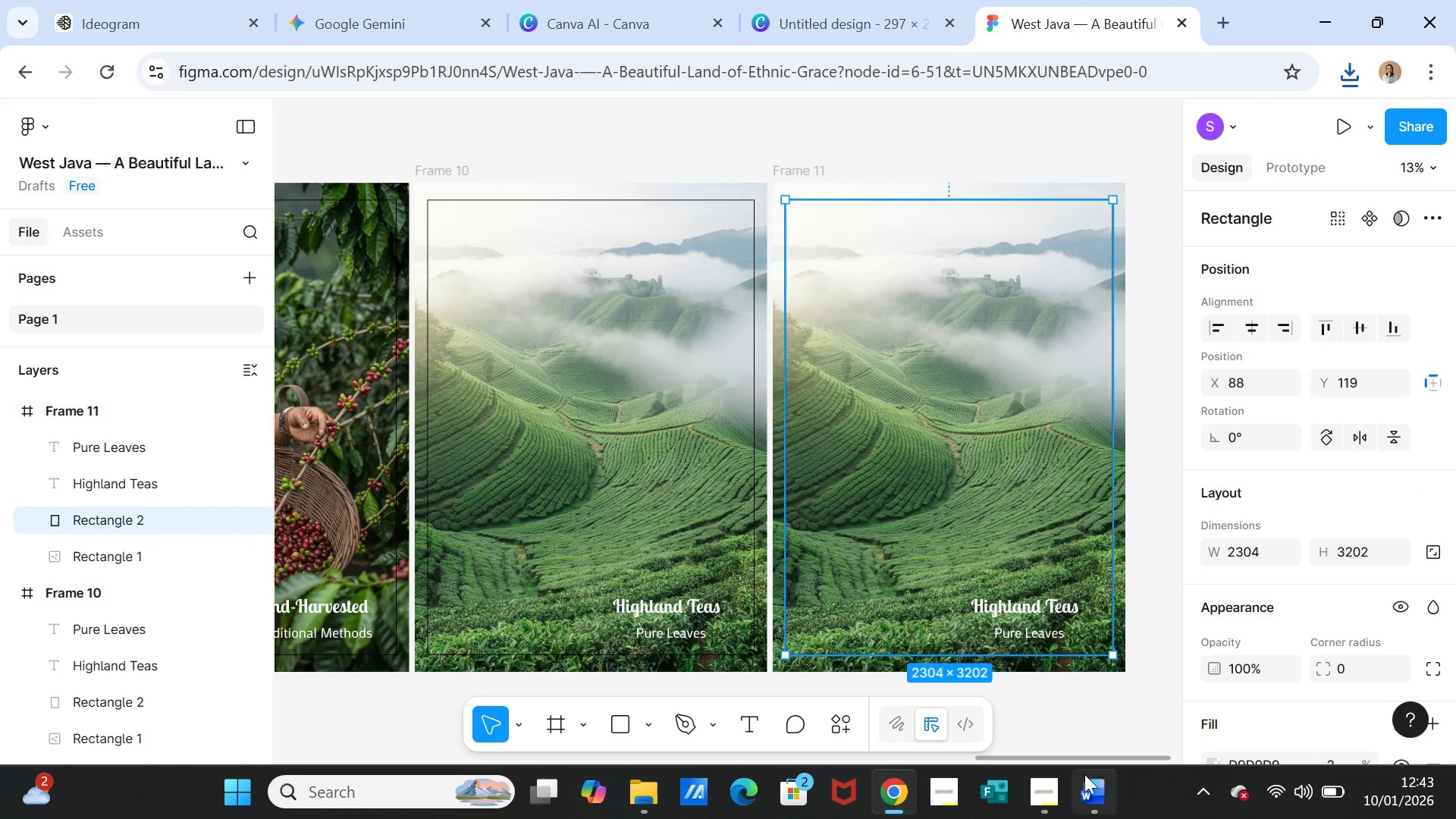 
left_click([1085, 790])
 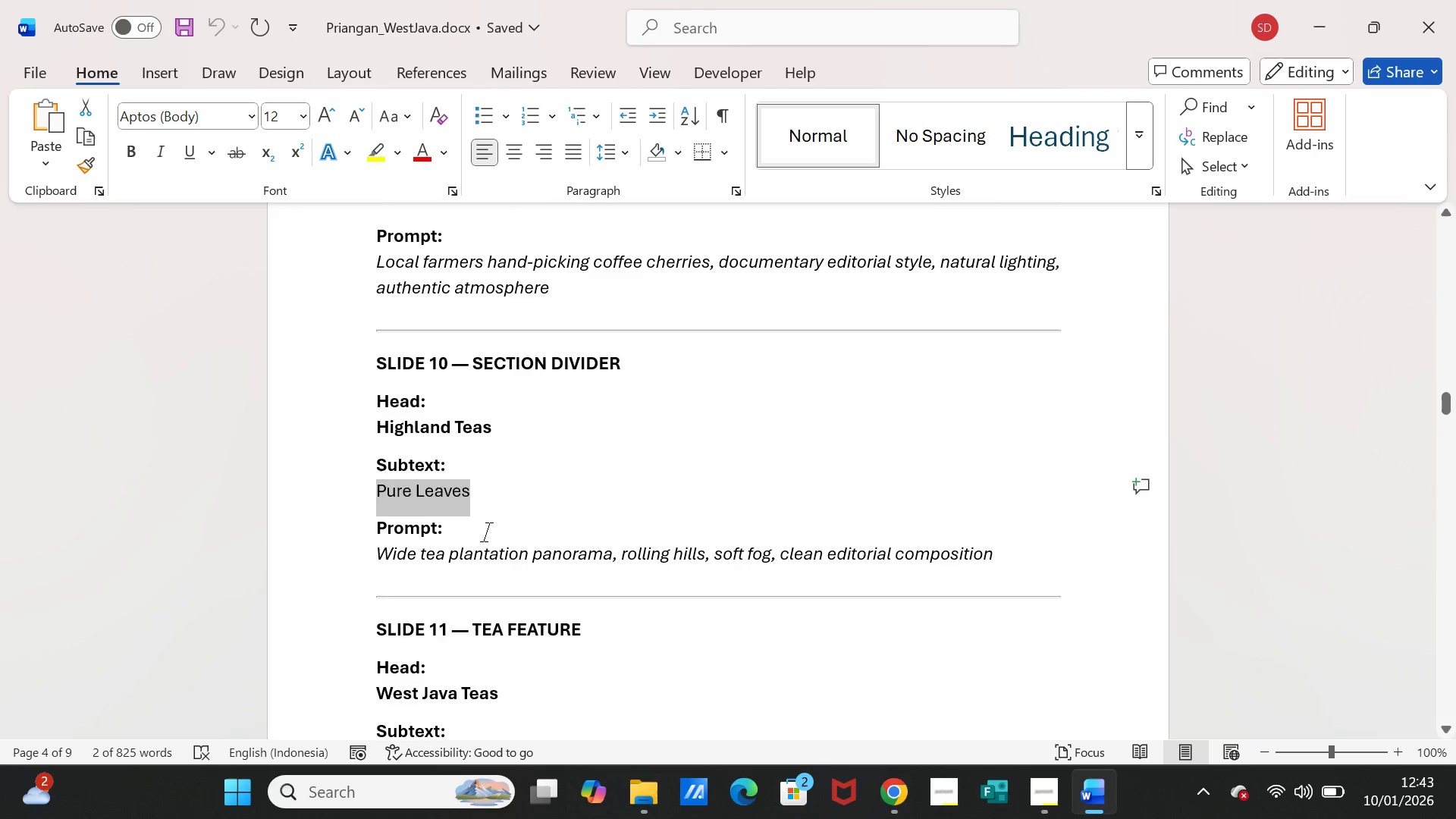 
scroll: coordinate [447, 554], scroll_direction: down, amount: 6.0
 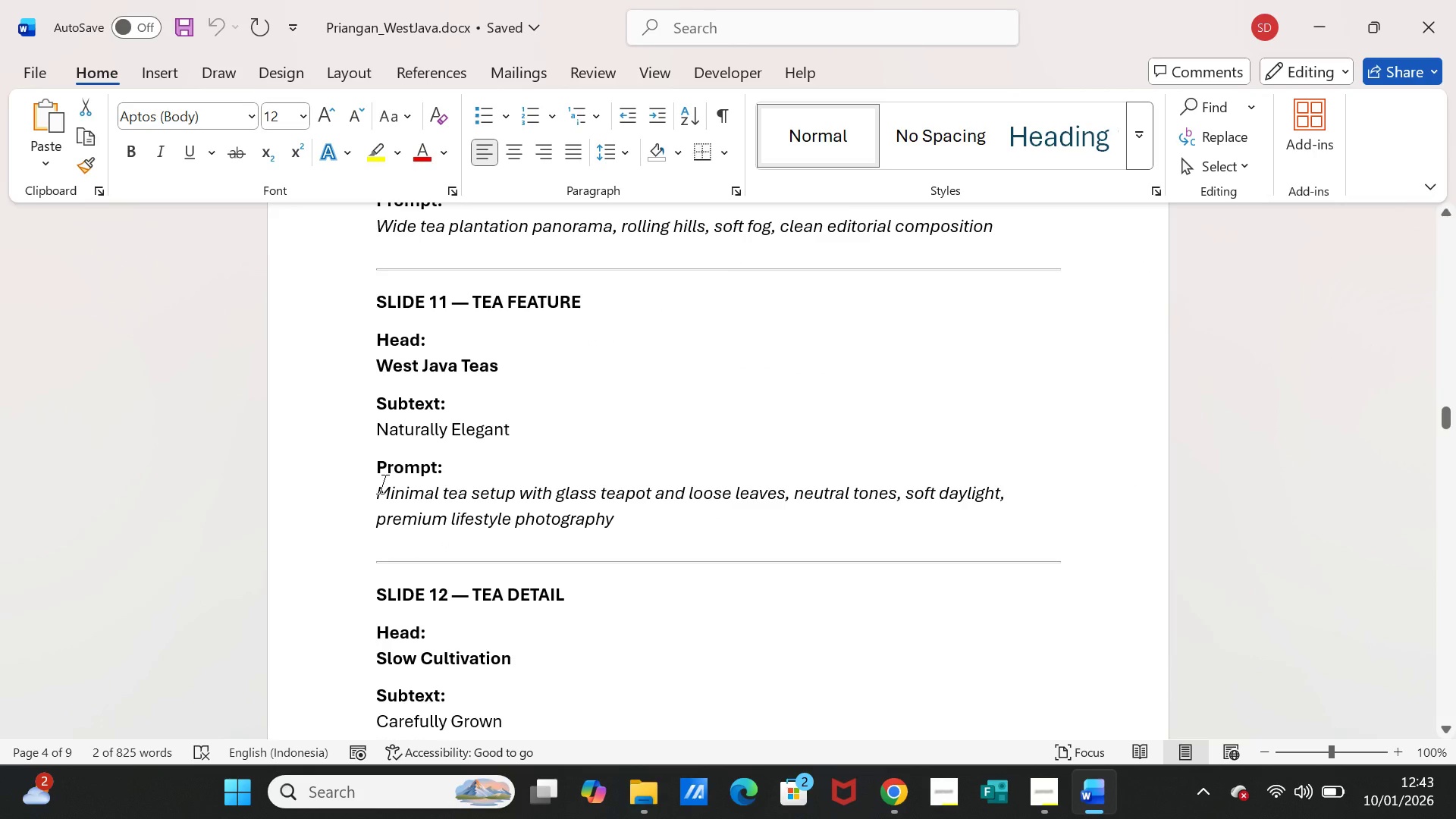 
left_click_drag(start_coordinate=[382, 485], to_coordinate=[605, 507])
 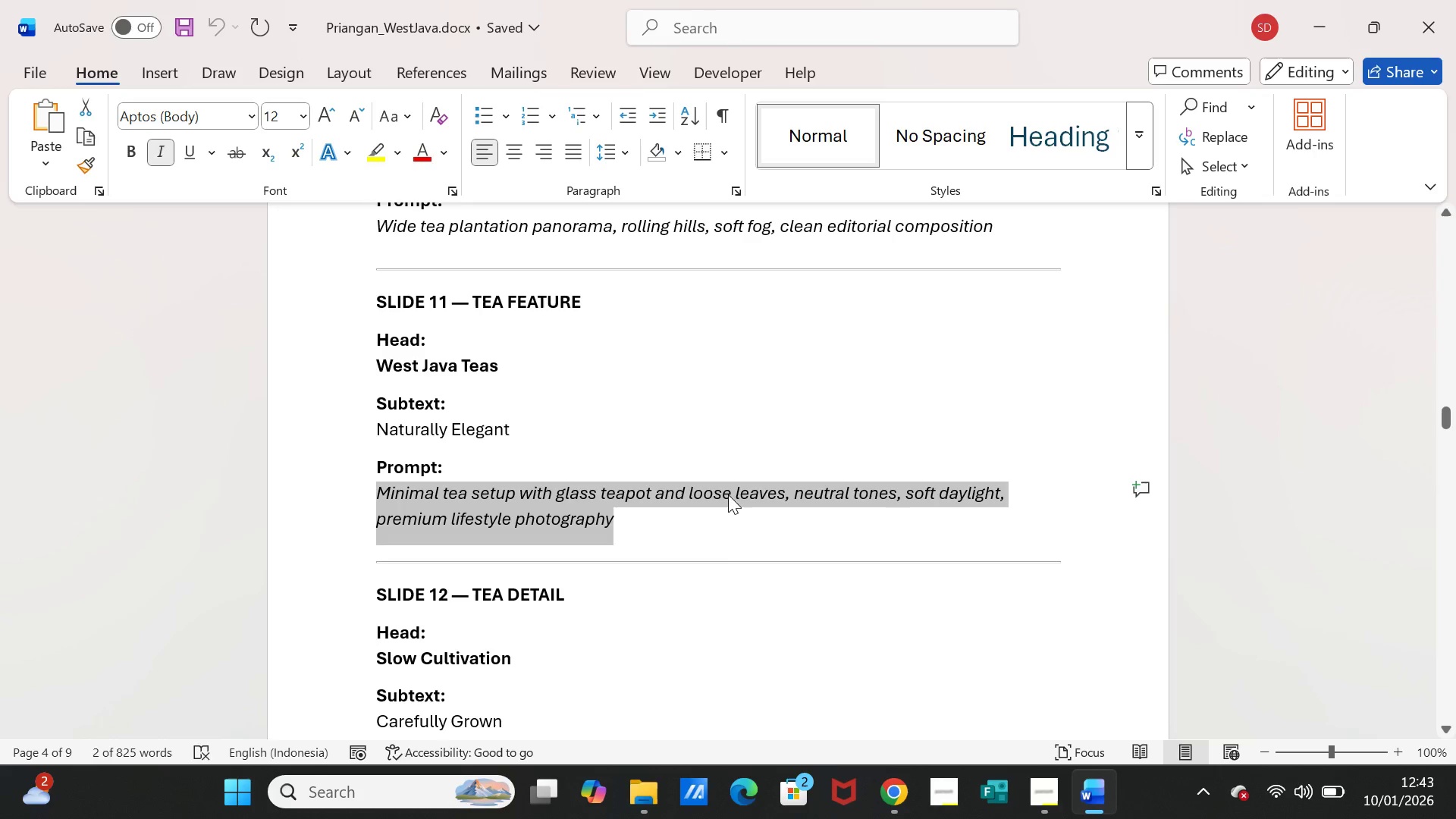 
key(Control+C)
 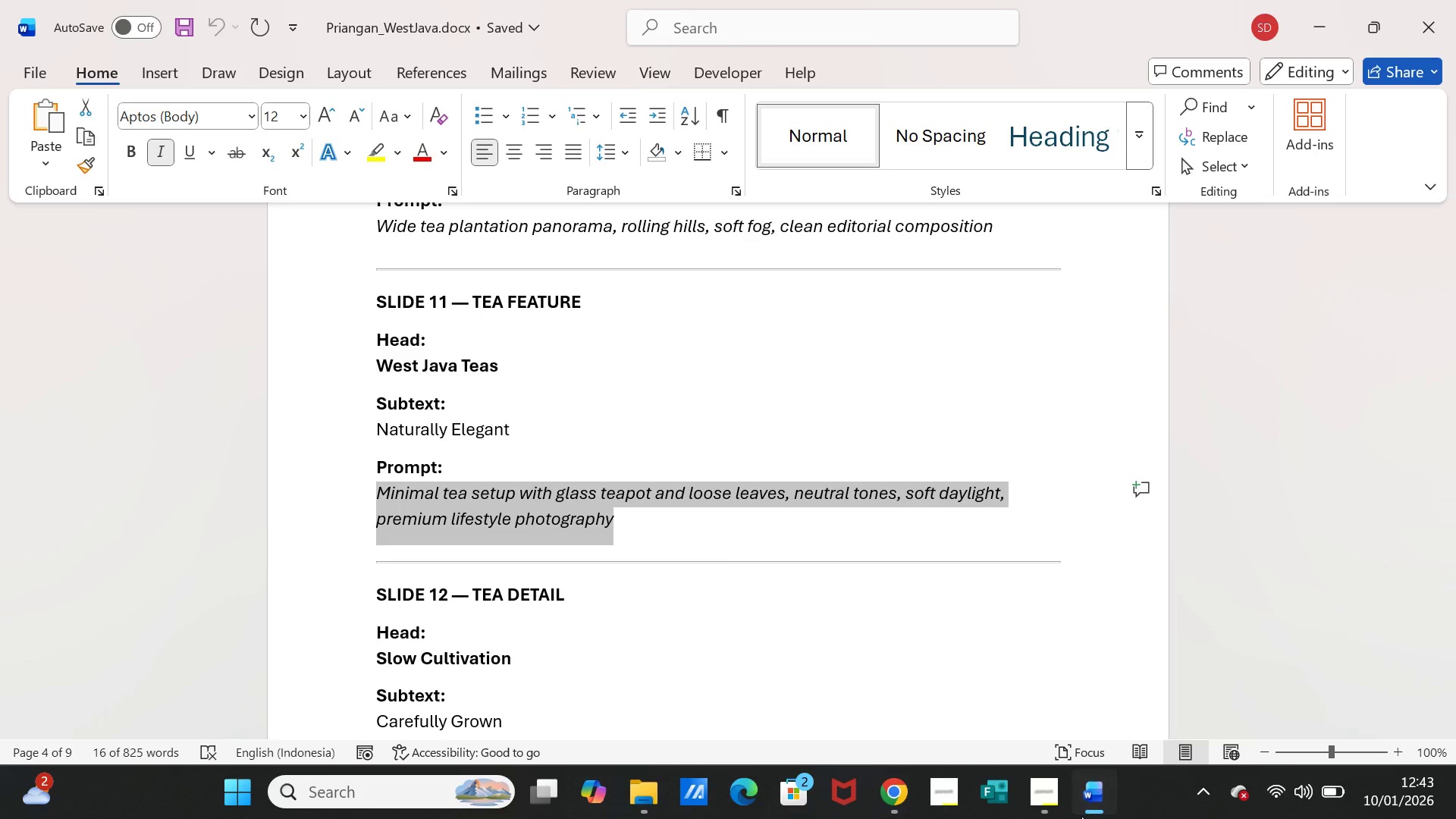 
left_click([1081, 816])
 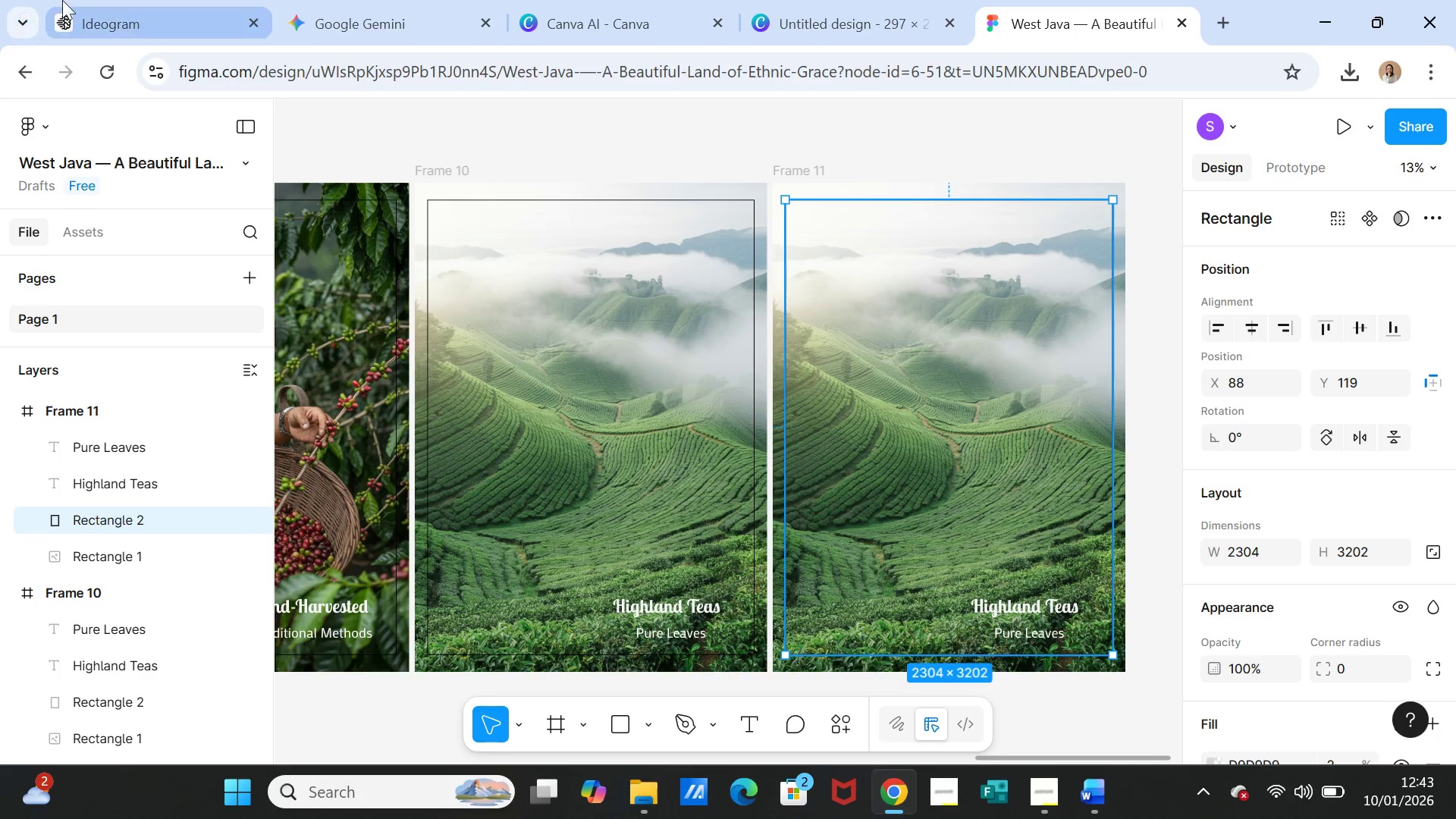 
left_click([86, 15])
 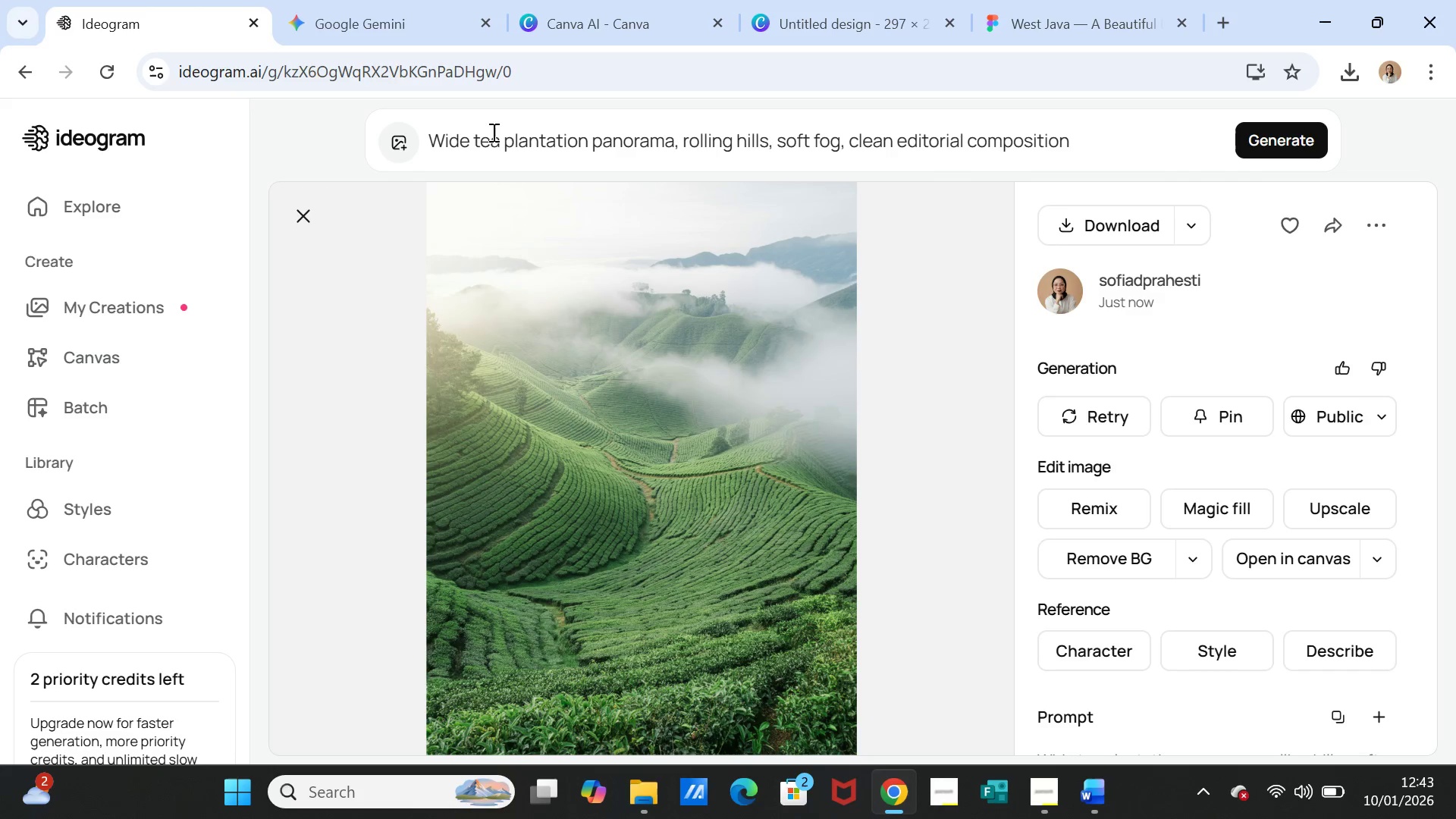 
left_click([492, 131])
 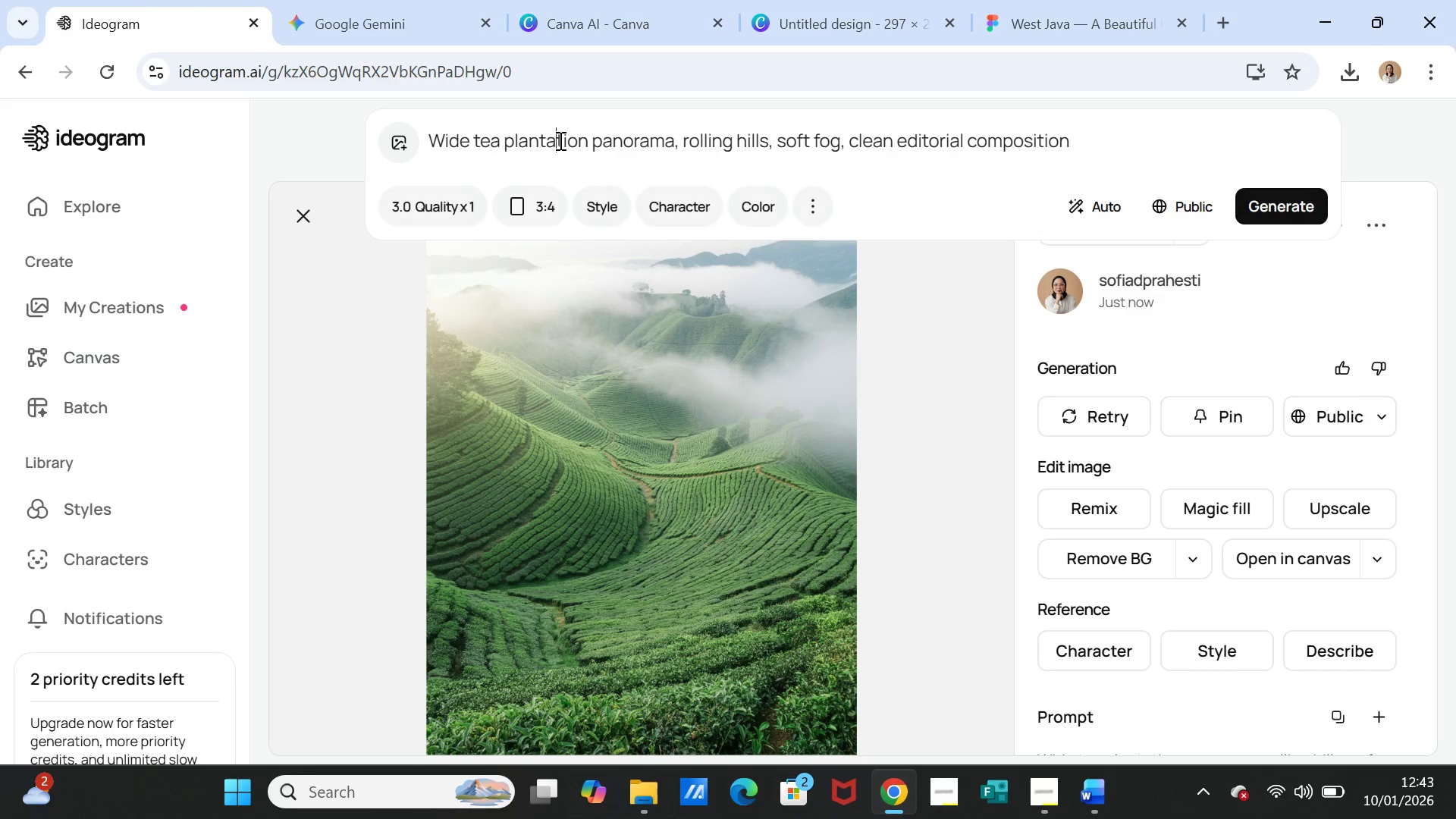 
double_click([559, 140])
 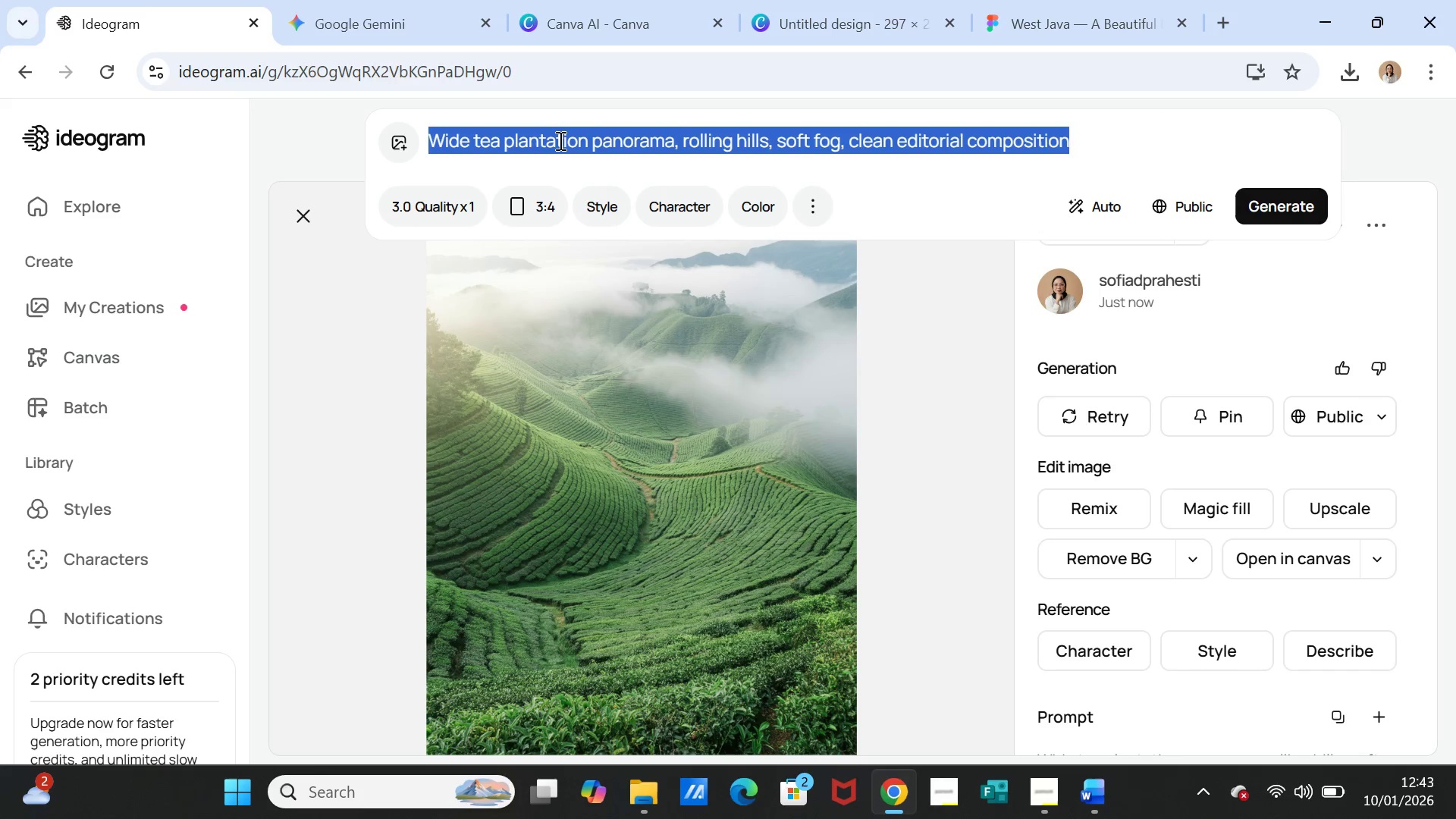 
triple_click([559, 140])
 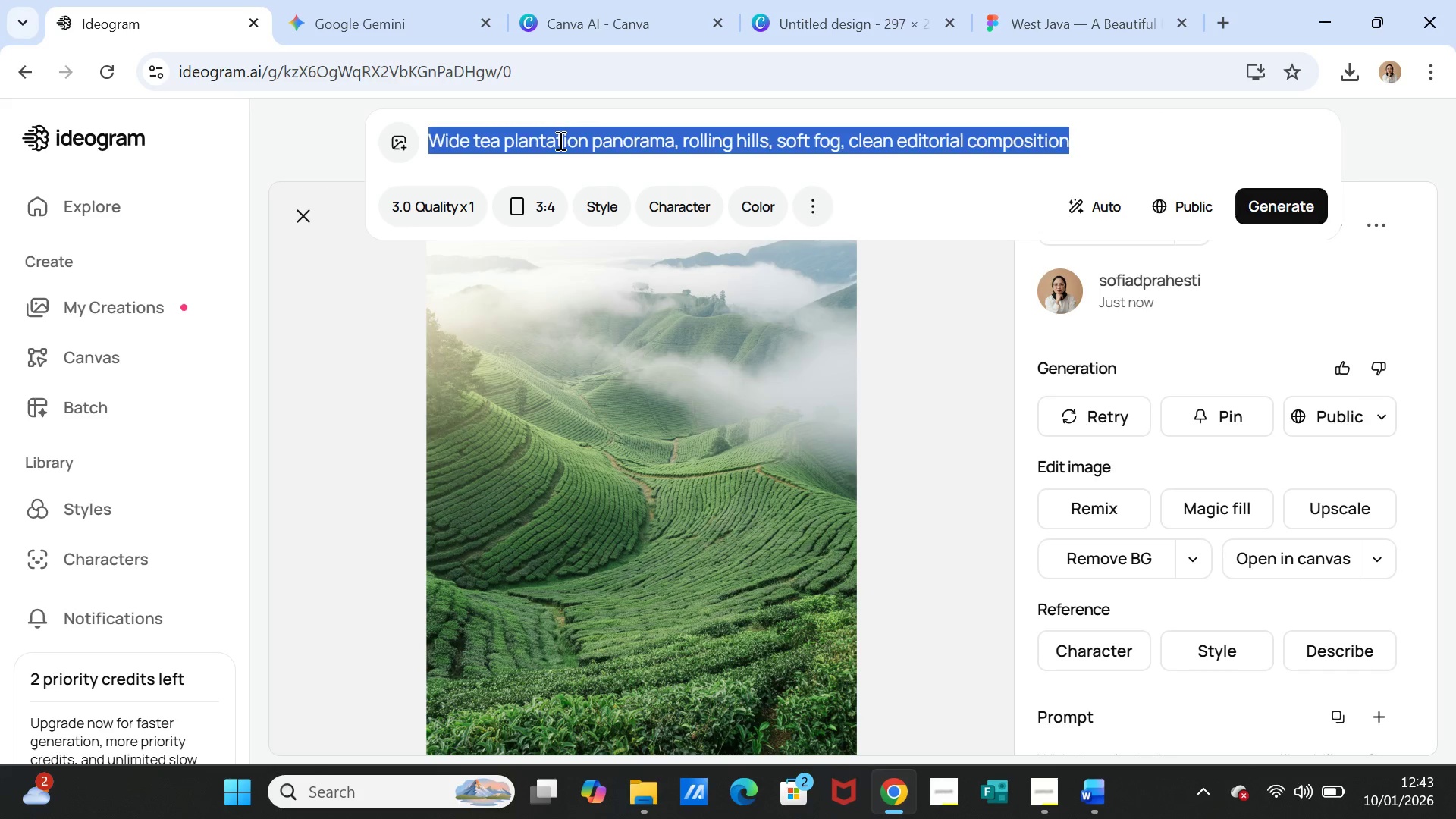 
key(Control+V)
 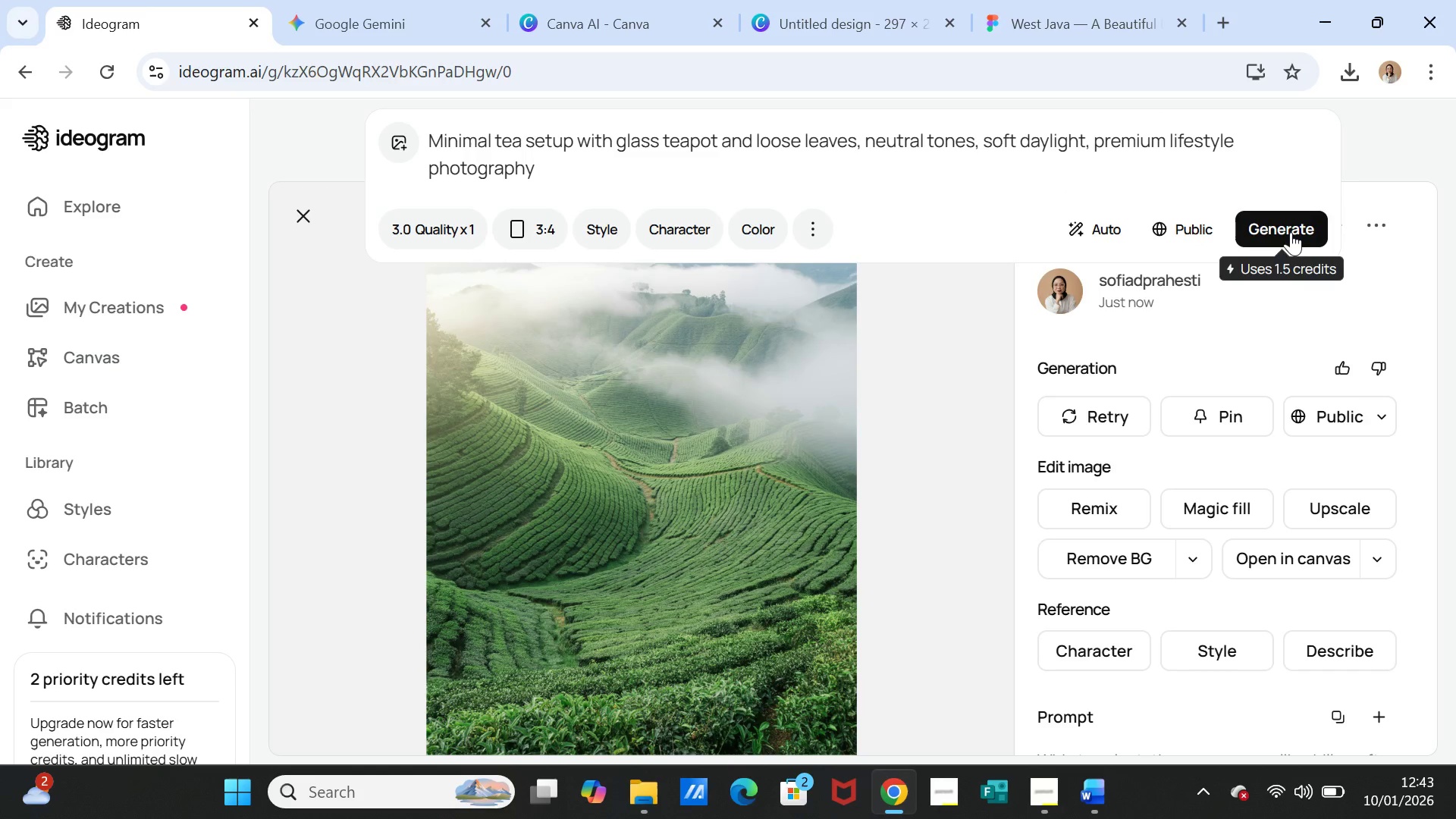 
left_click([1291, 232])
 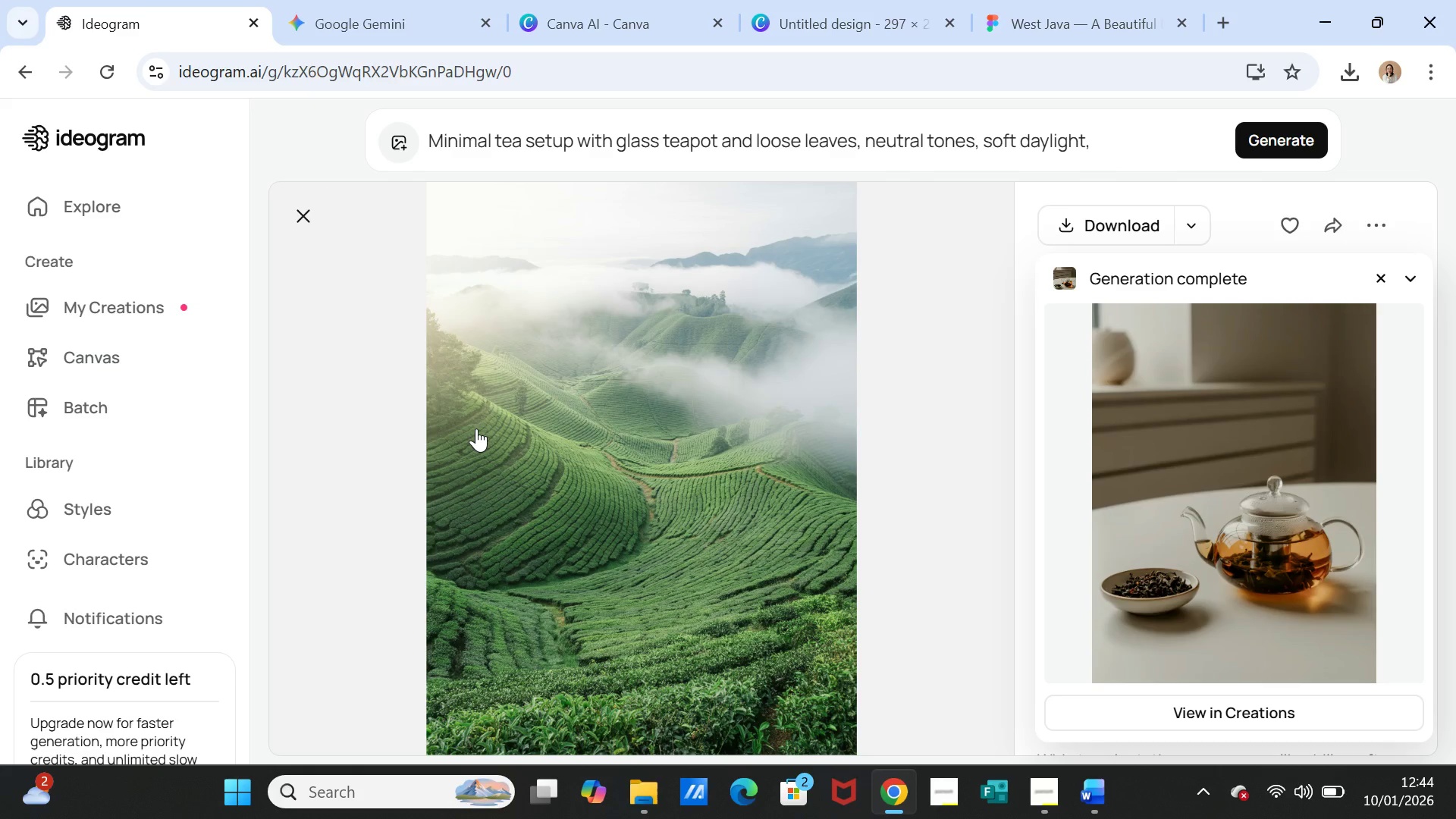 
wait(60.7)
 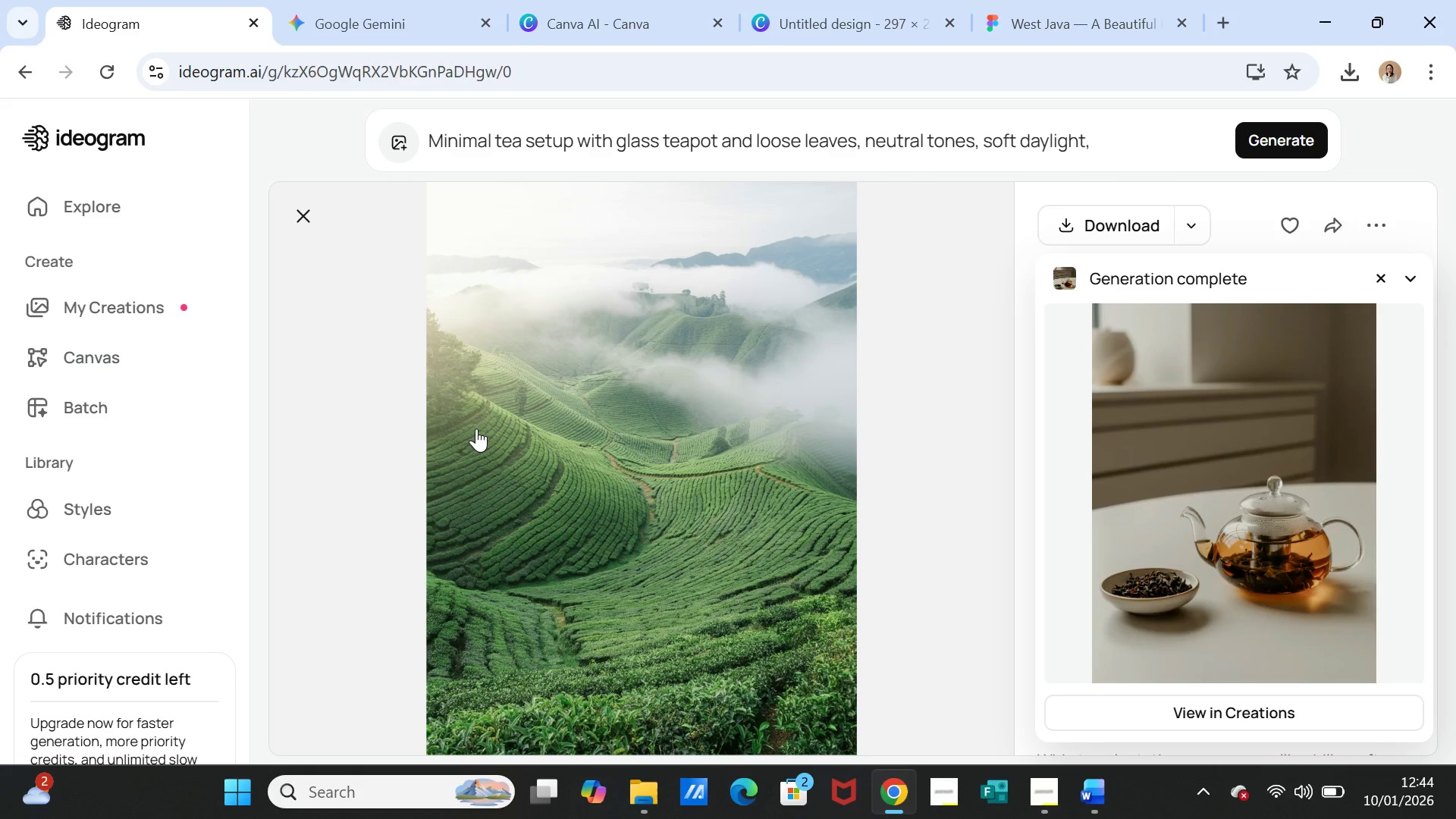 
left_click([1110, 431])
 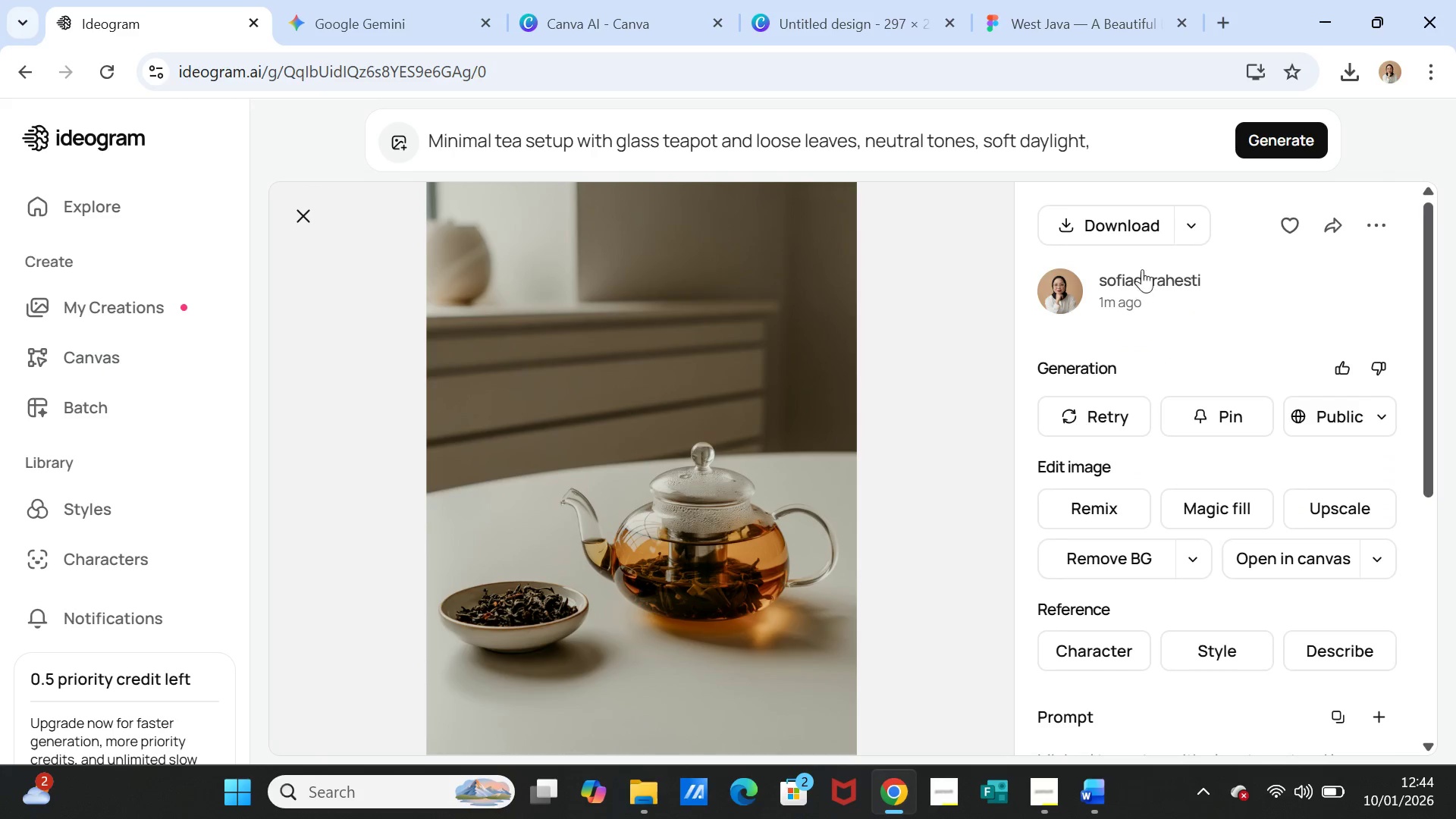 
left_click([1261, 146])
 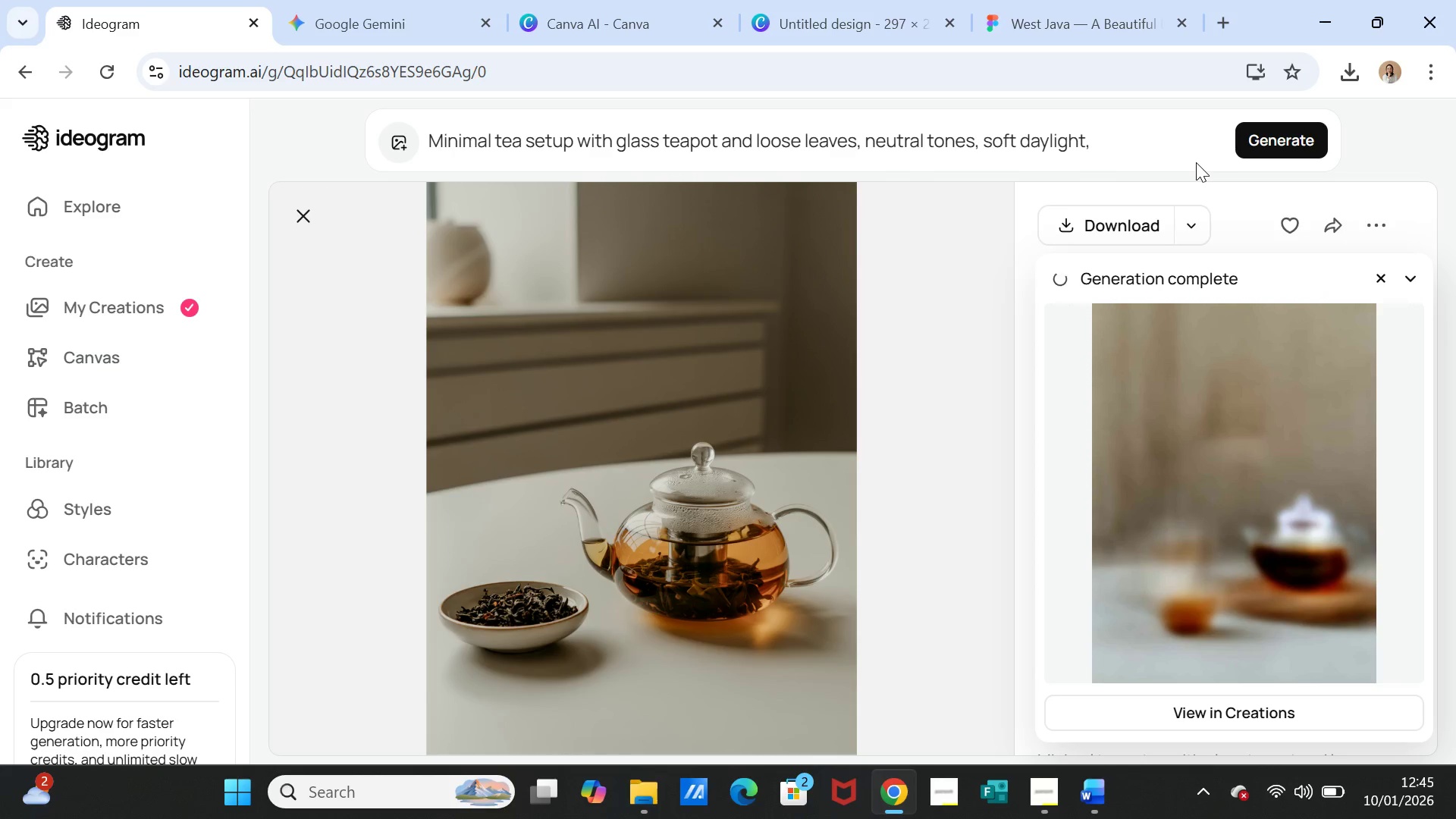 
wait(24.33)
 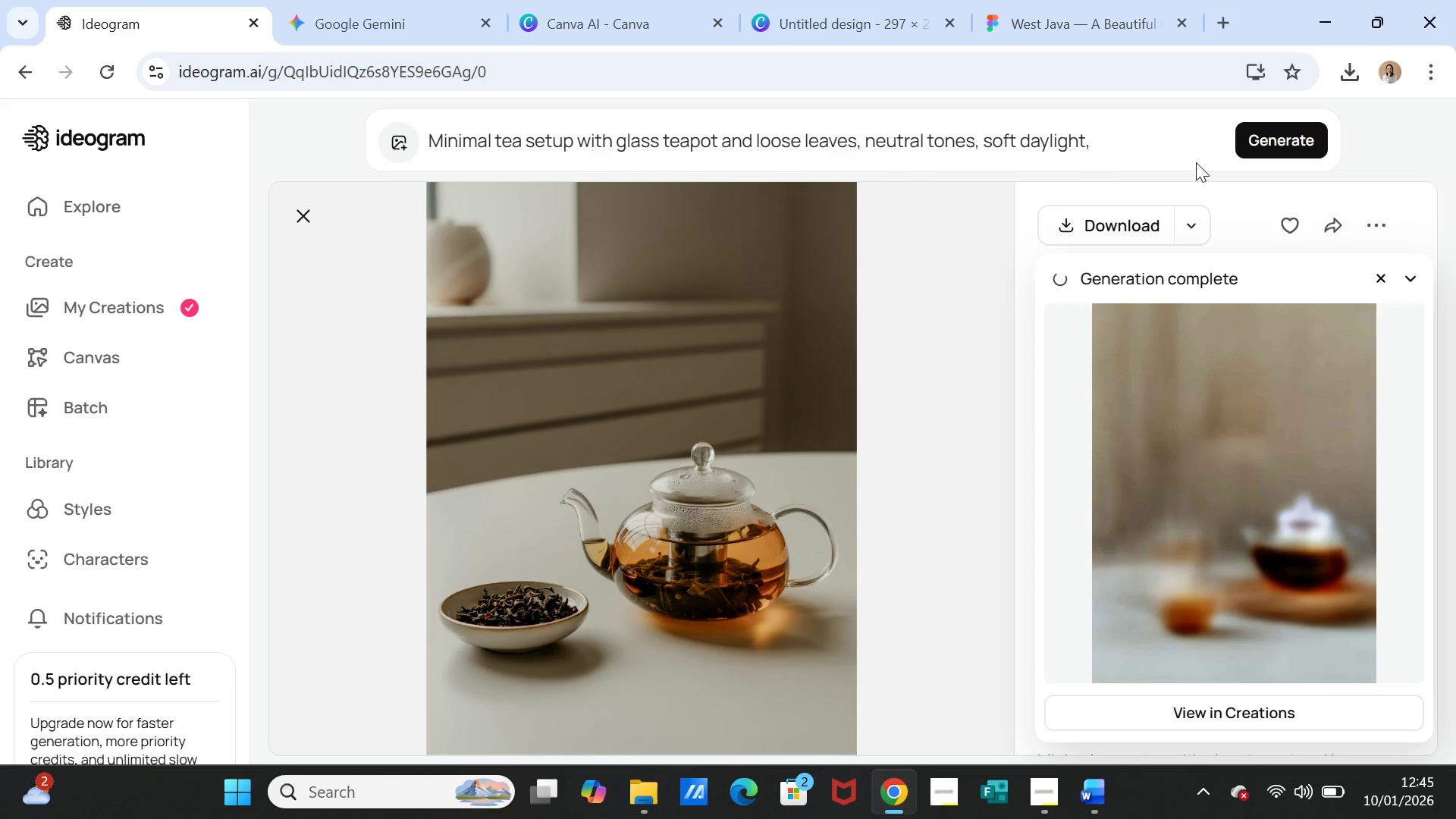 
left_click([1266, 398])
 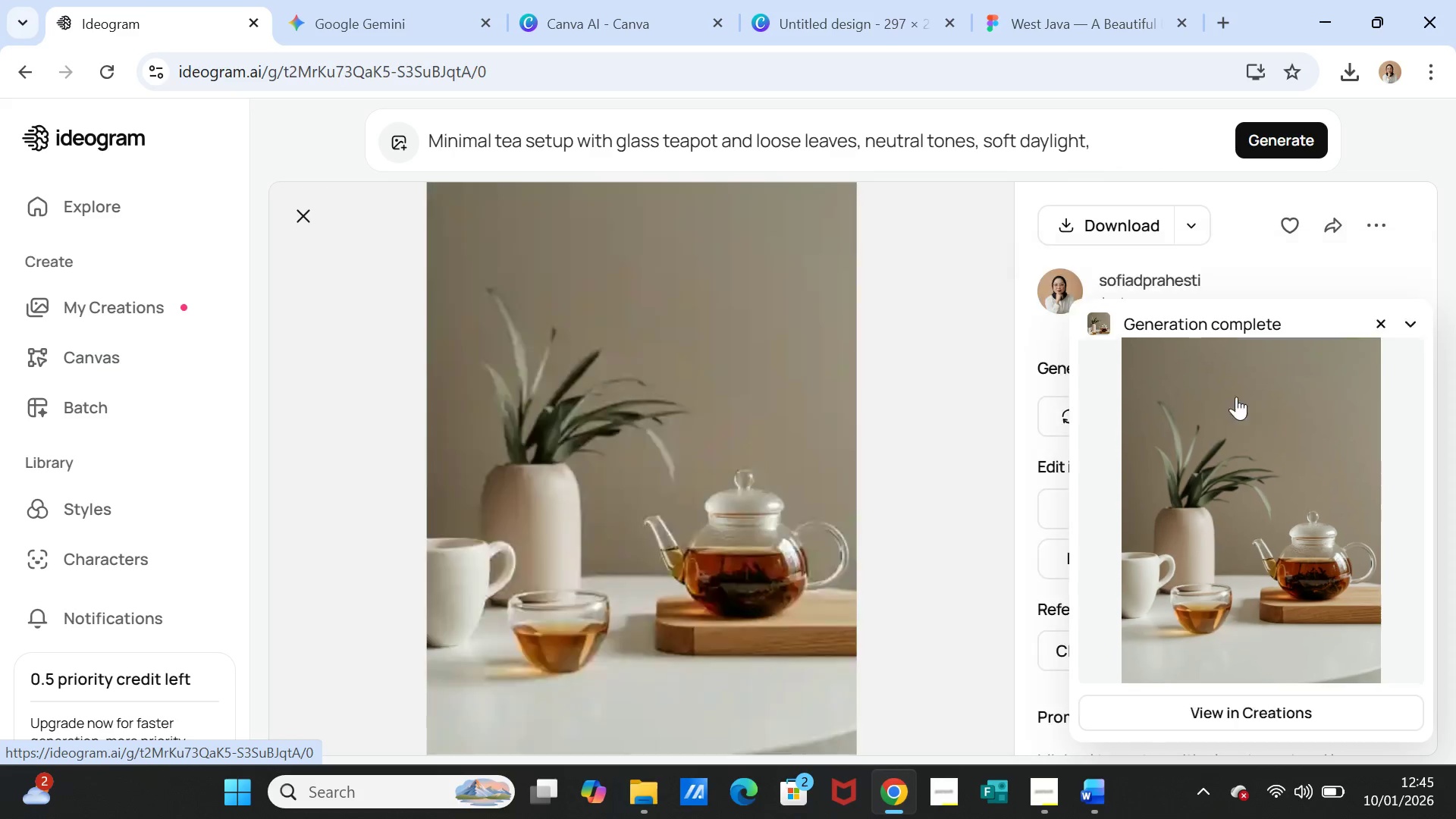 
mouse_move([1232, 389])
 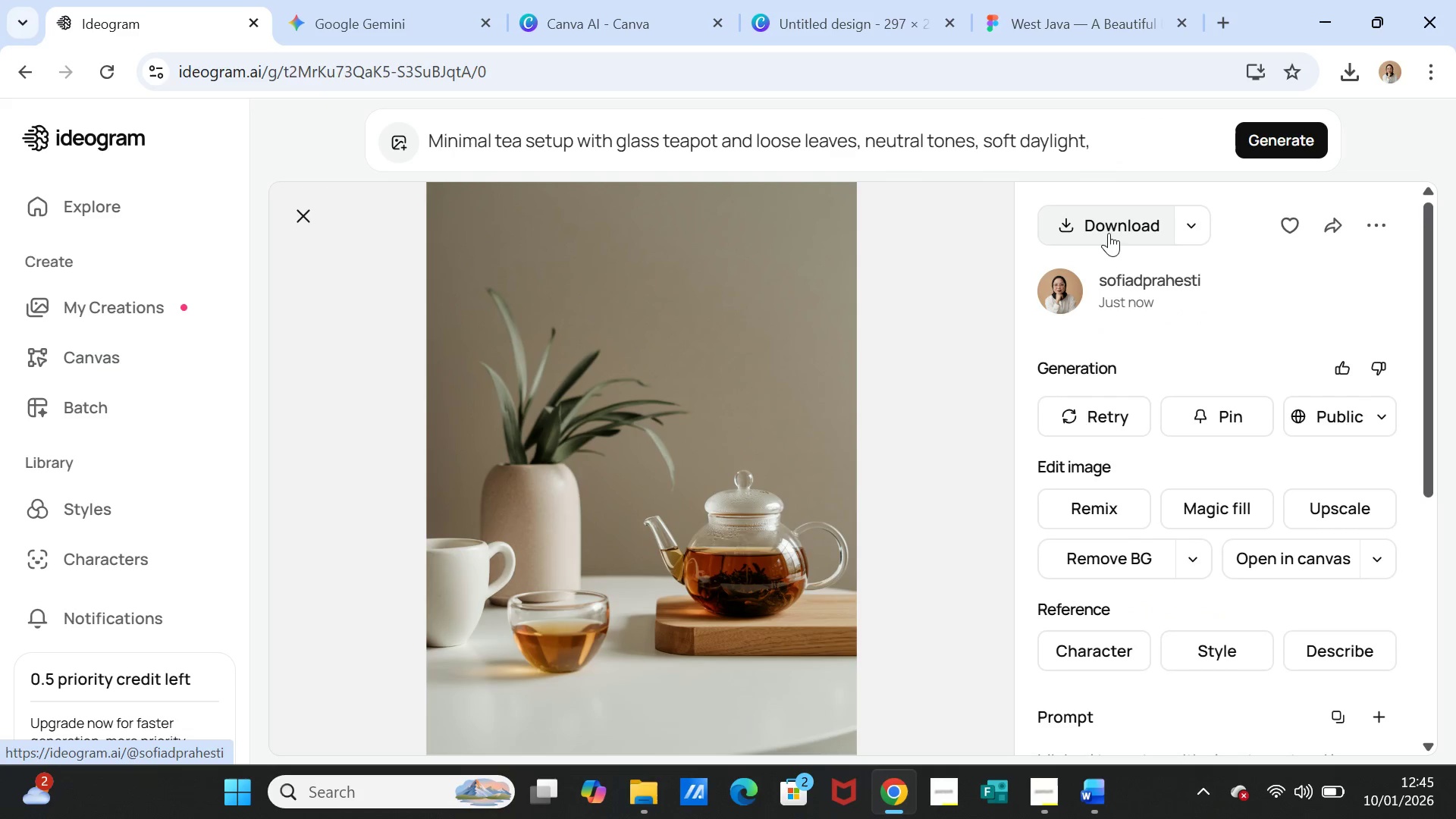 
left_click([1104, 224])
 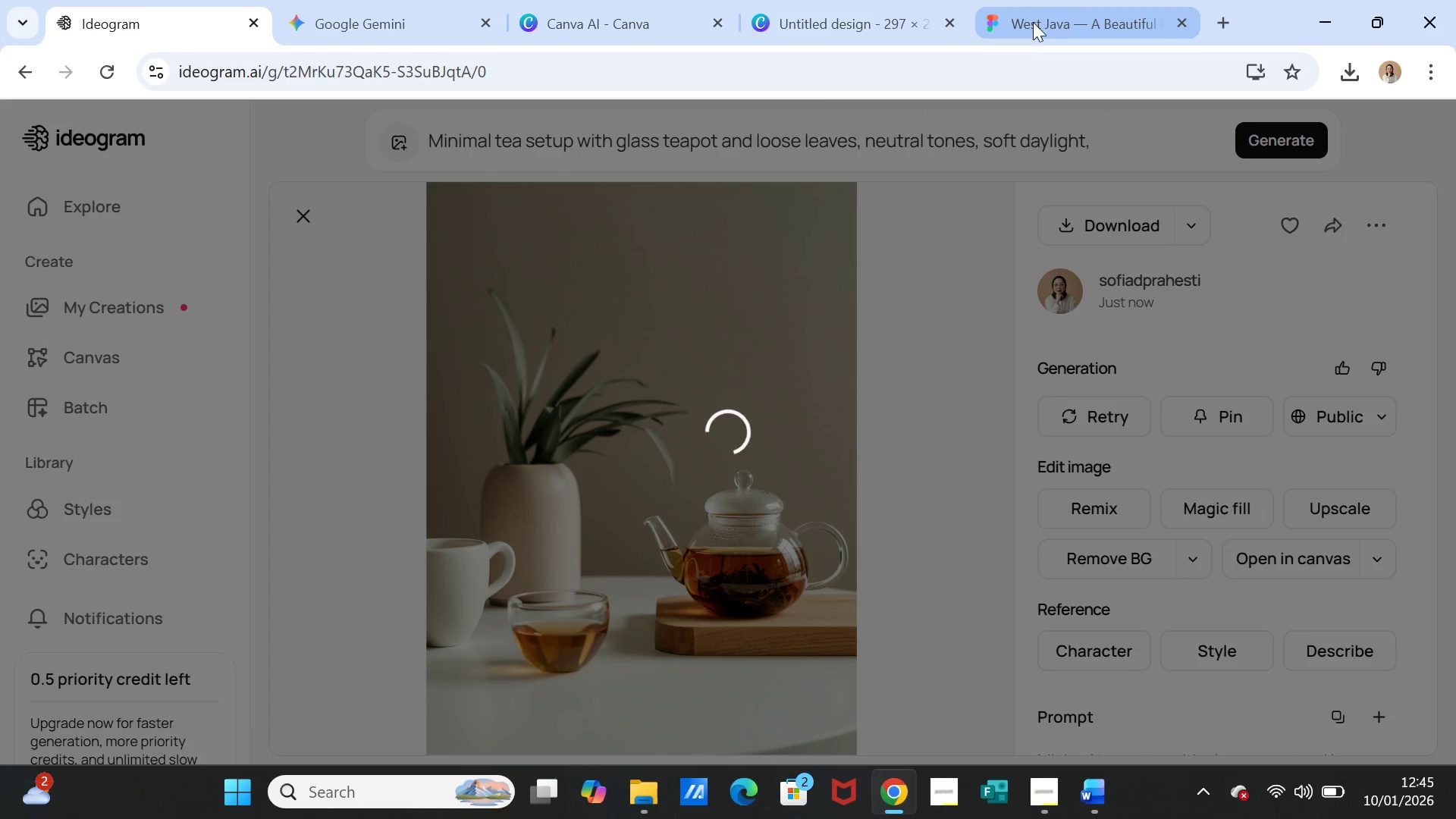 
left_click([1033, 18])
 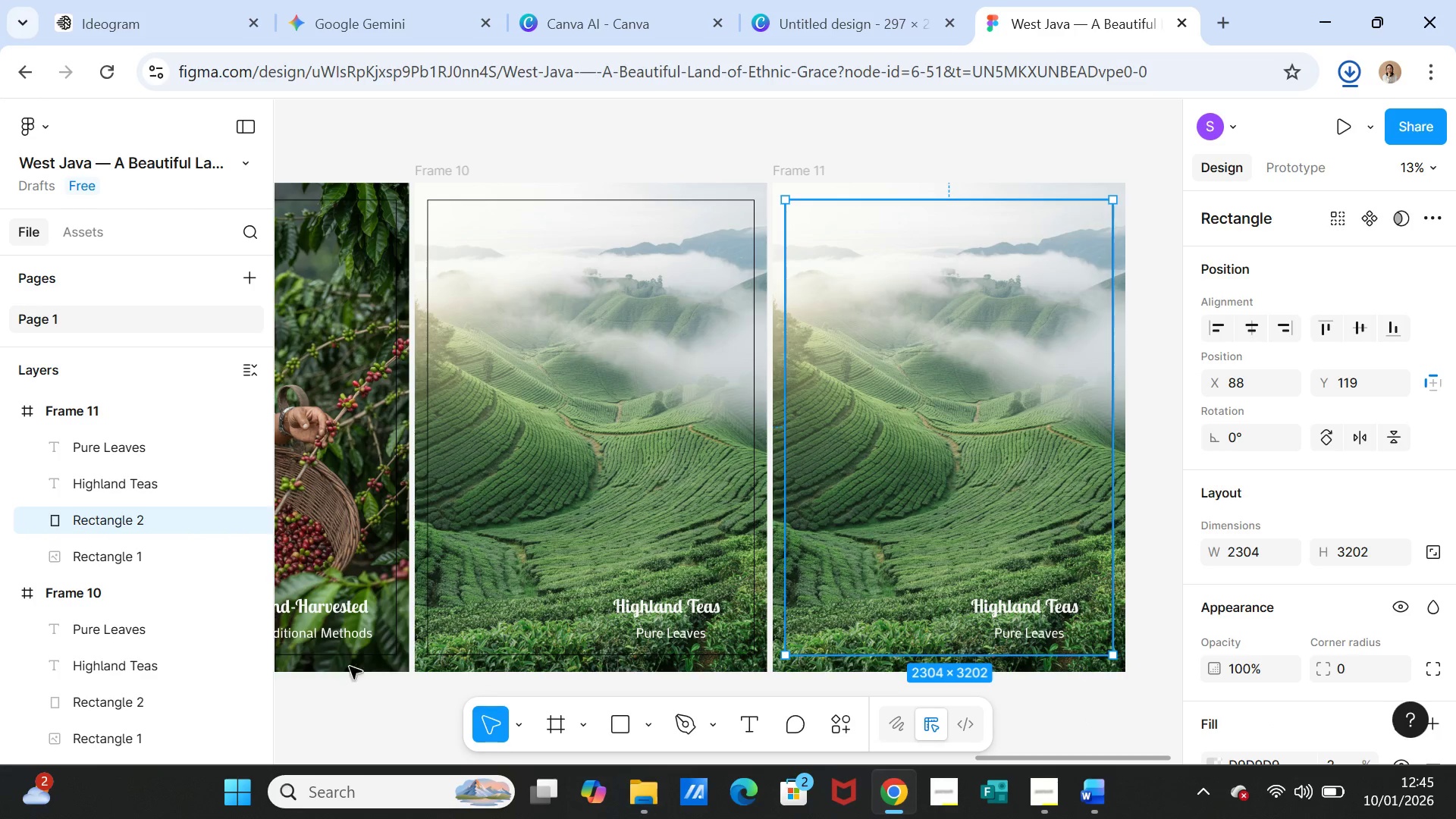 
left_click([168, 551])
 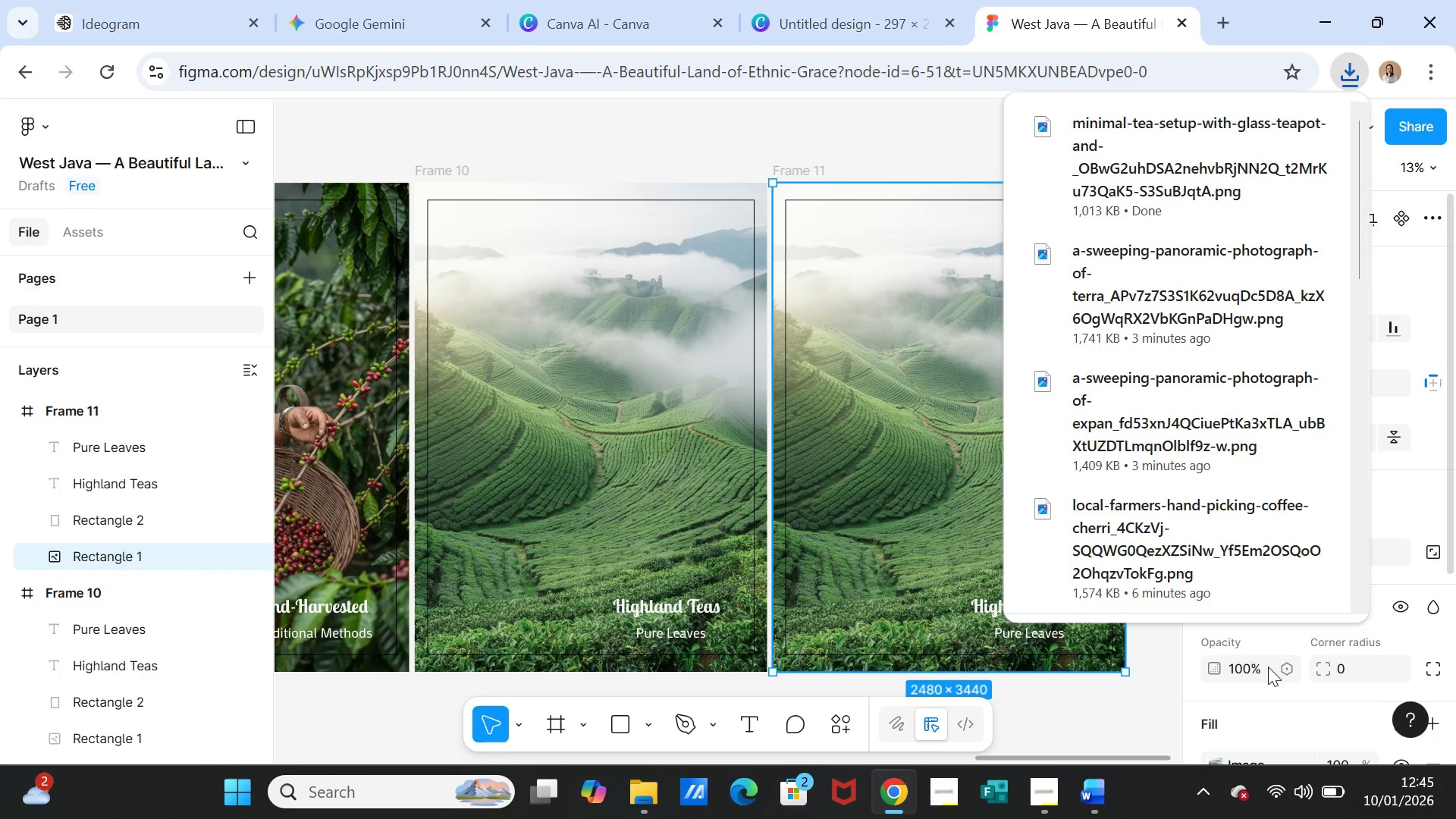 
scroll: coordinate [1298, 671], scroll_direction: up, amount: 1.0
 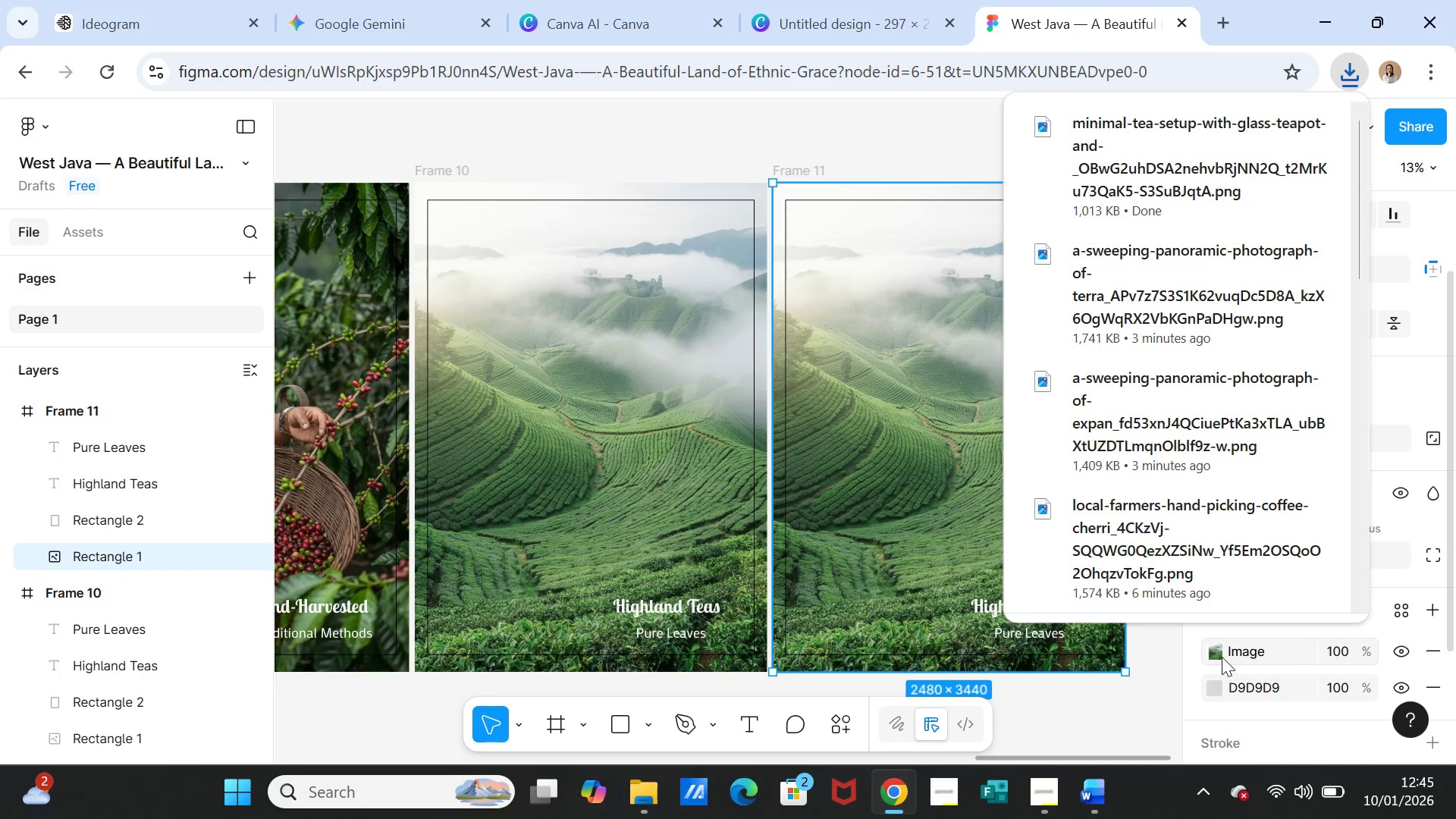 
left_click([1222, 657])
 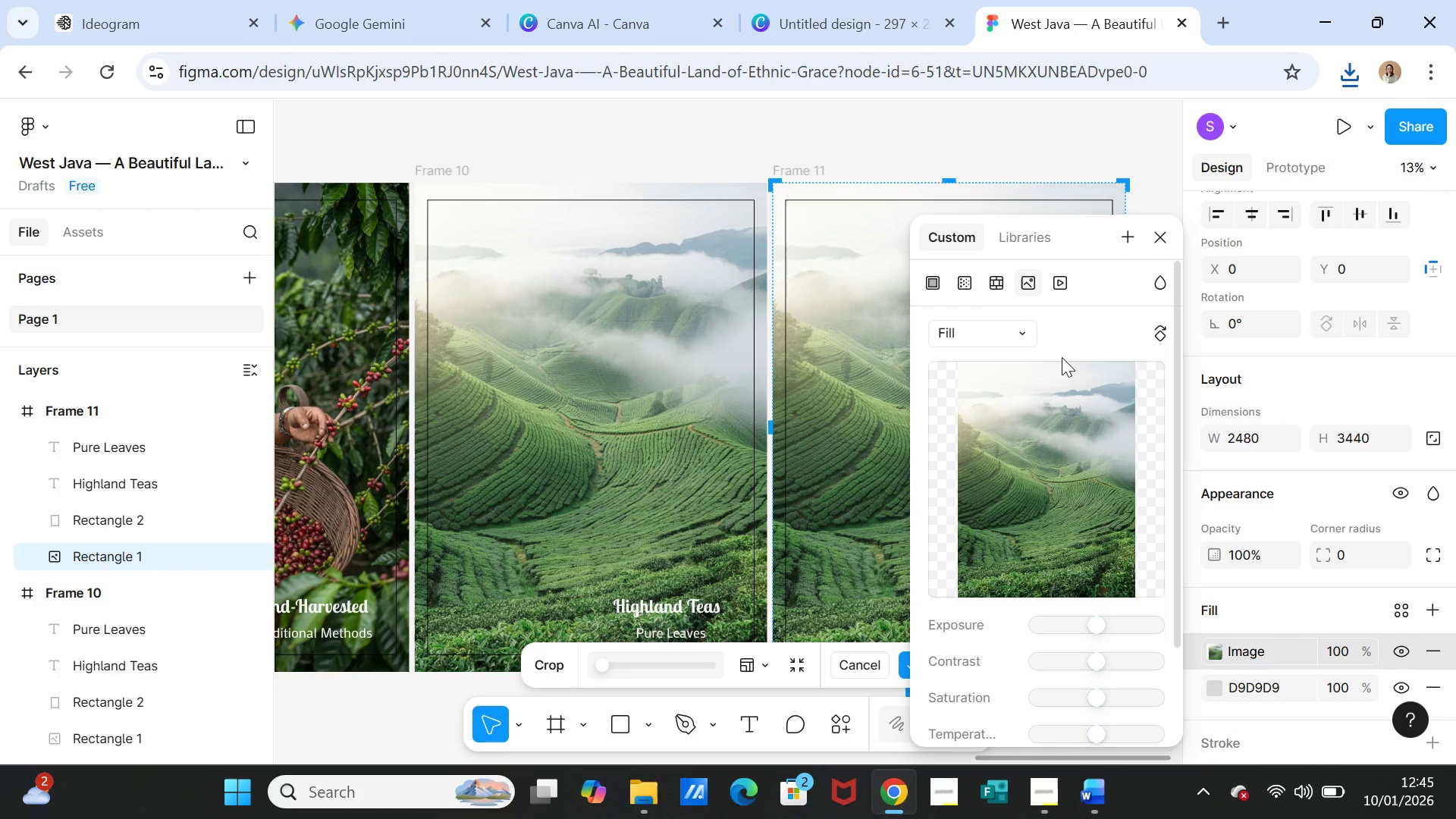 
wait(8.97)
 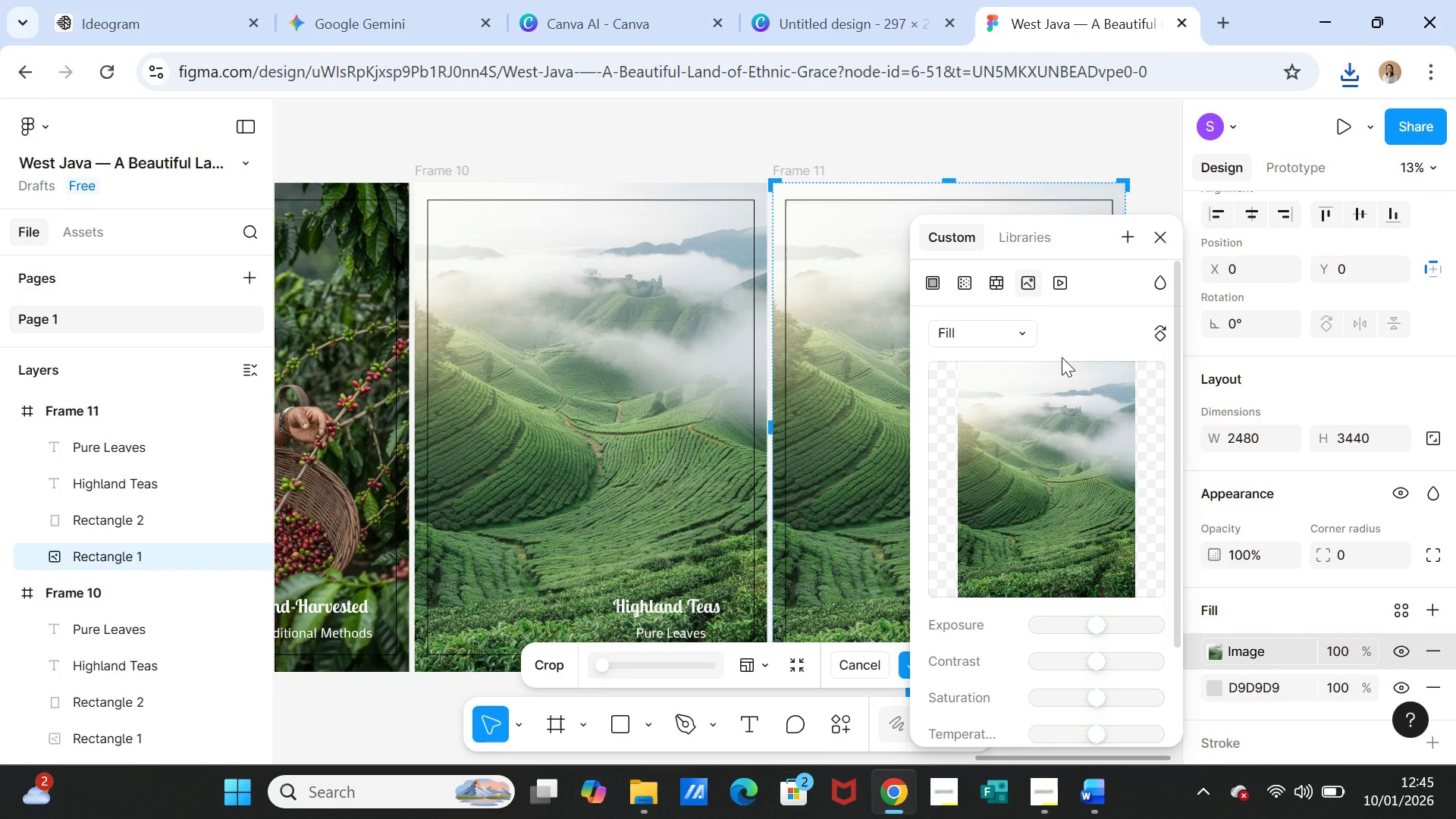 
left_click([1025, 483])
 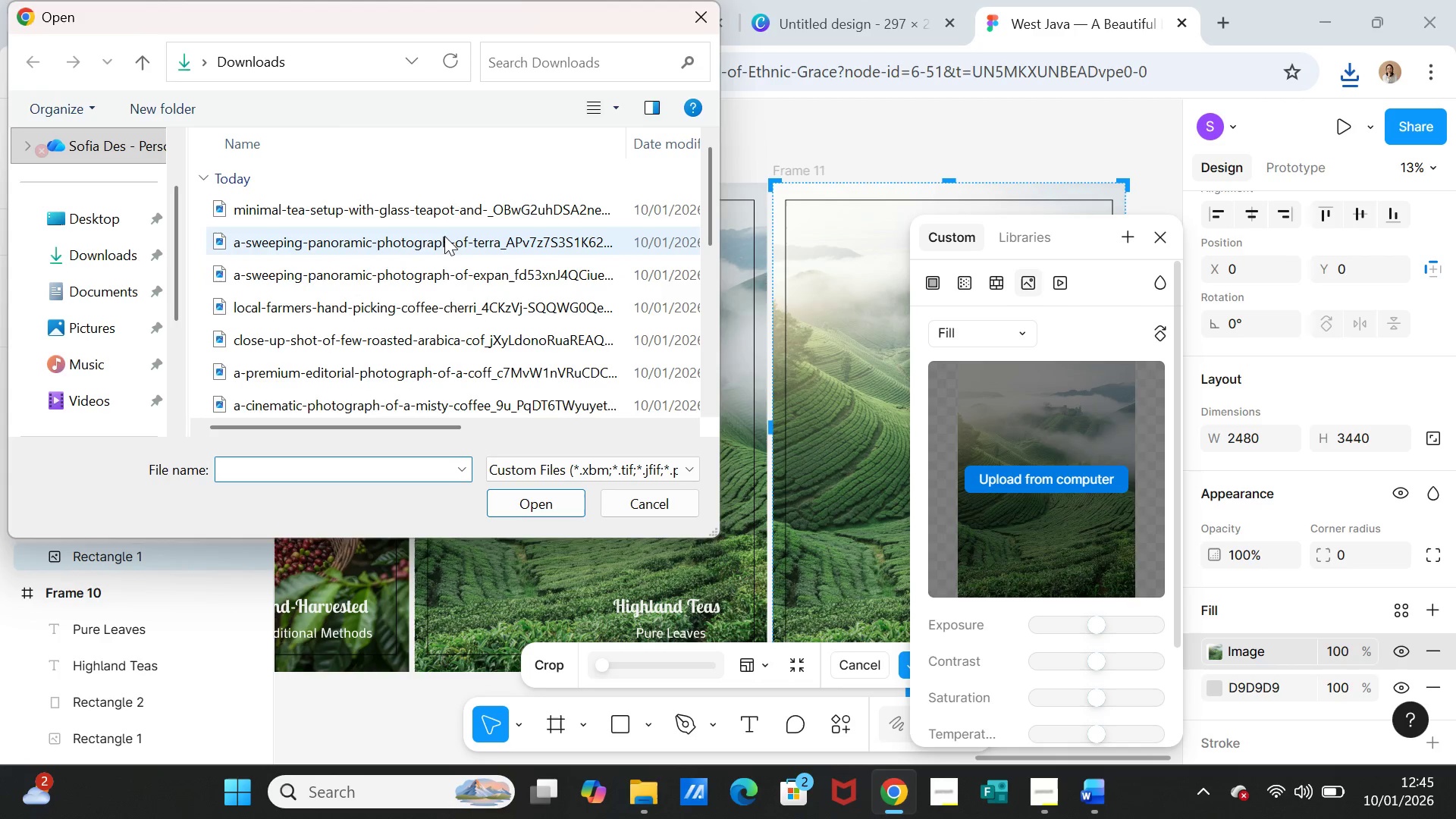 
left_click([428, 216])
 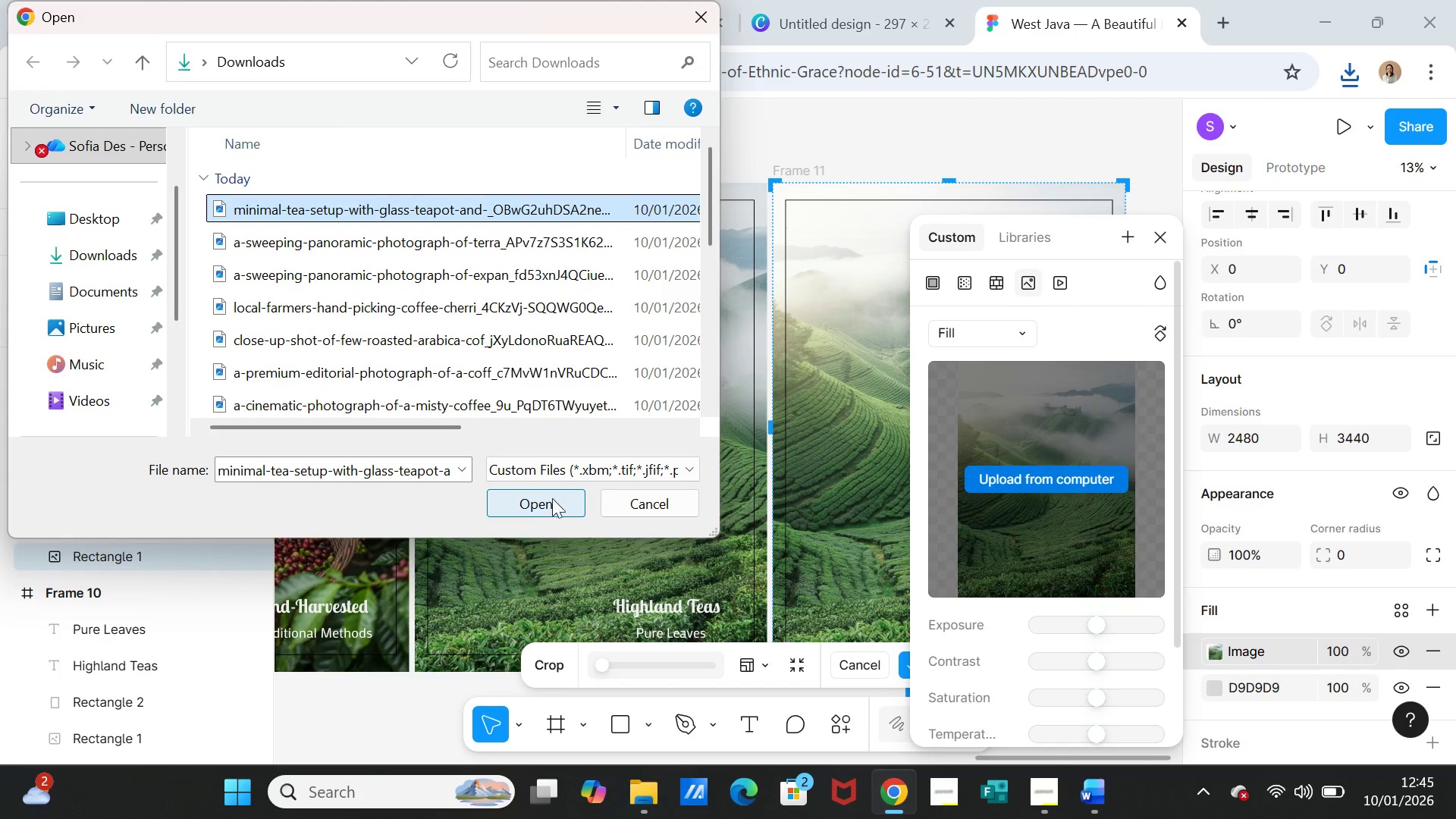 
left_click([551, 502])
 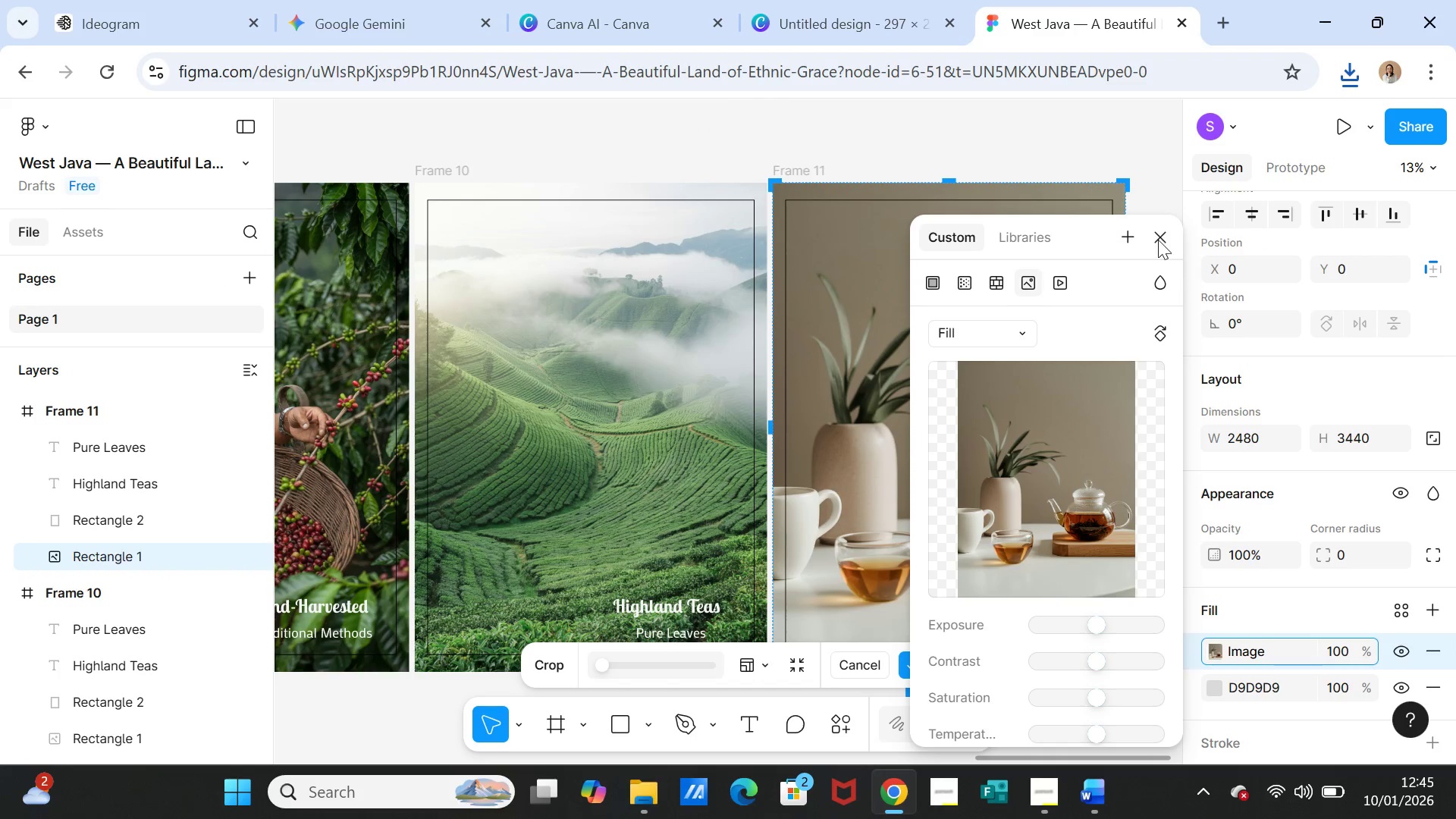 
left_click([1164, 238])
 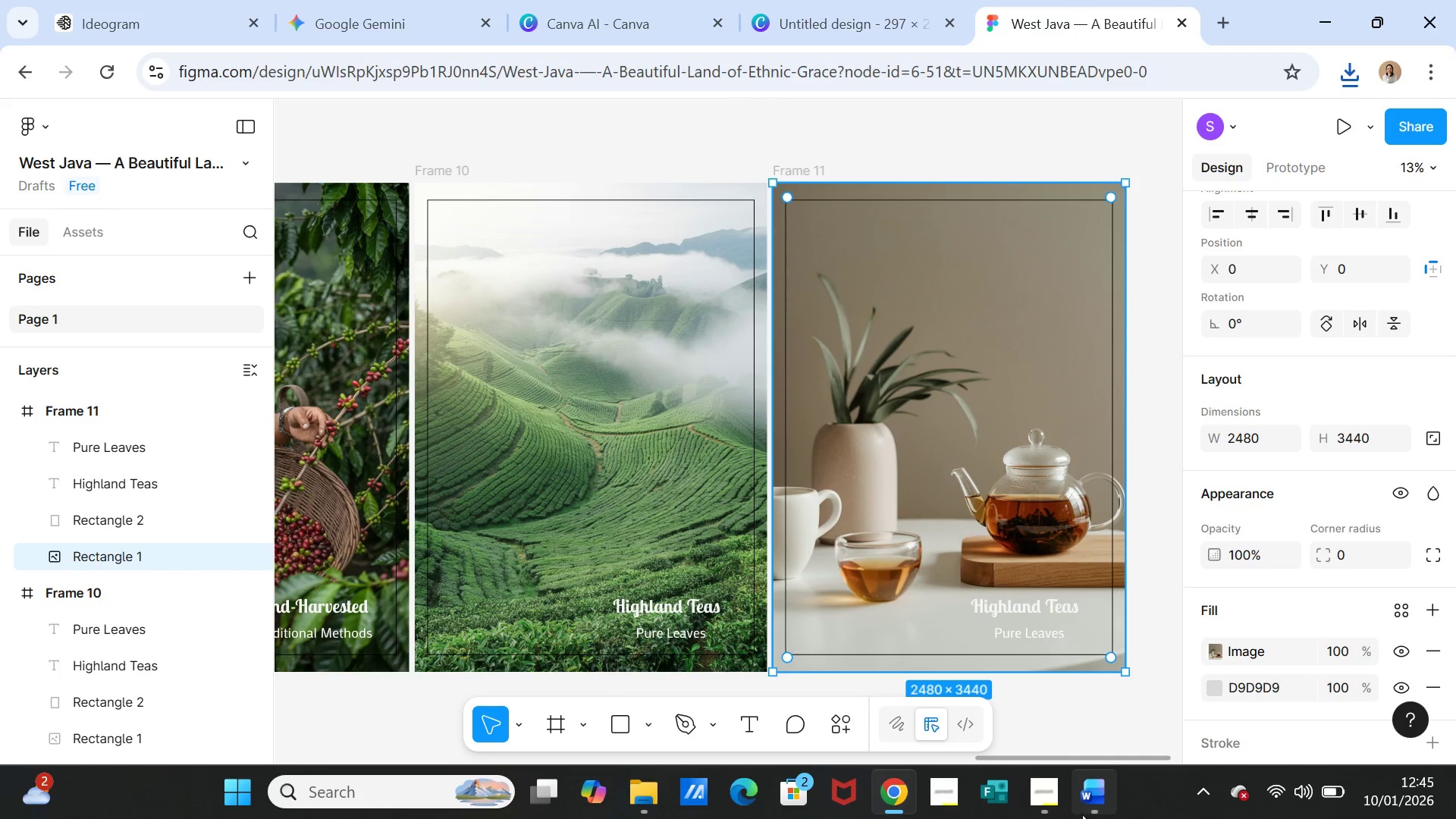 
left_click([1097, 795])
 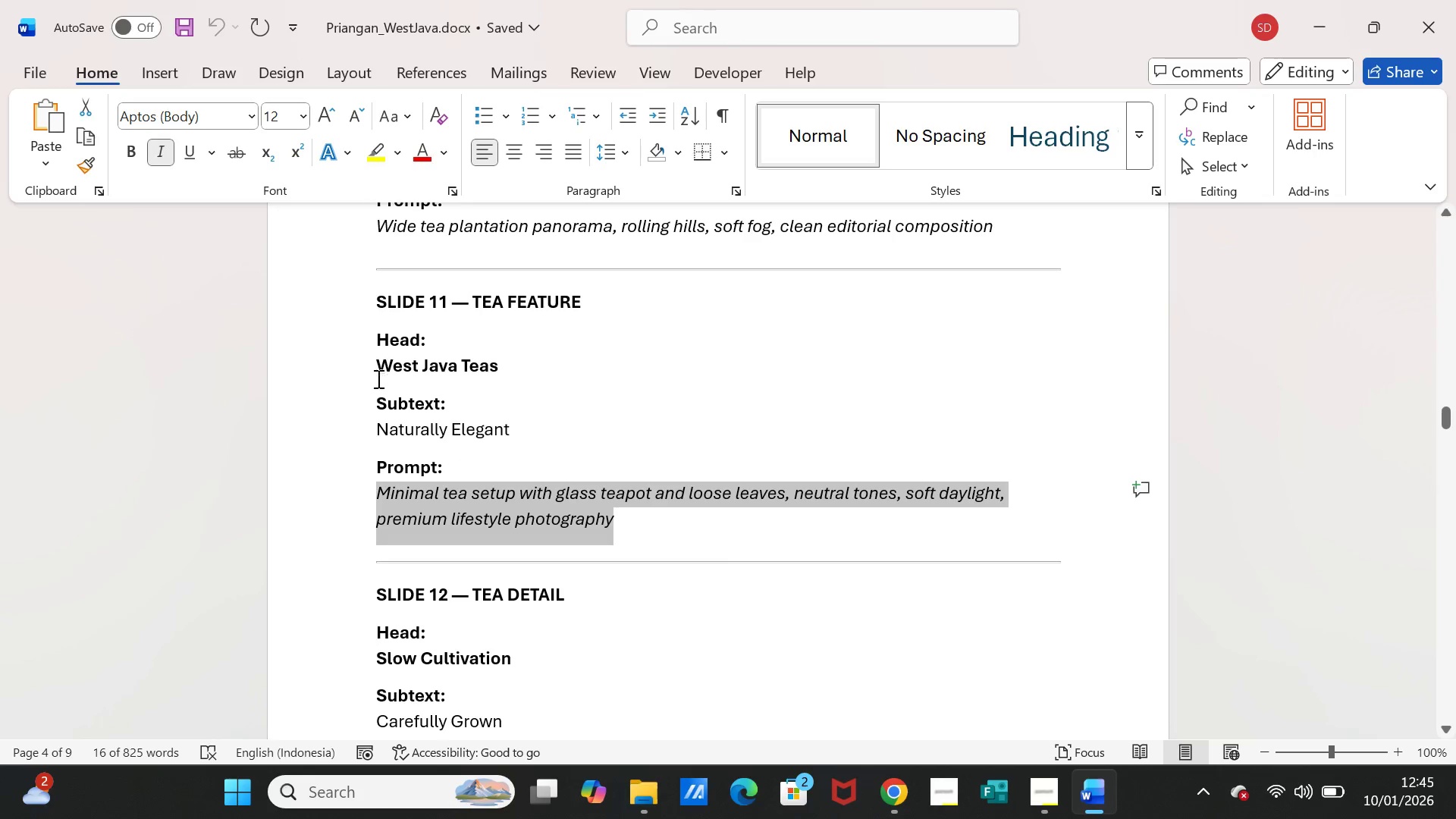 
left_click_drag(start_coordinate=[377, 369], to_coordinate=[485, 359])
 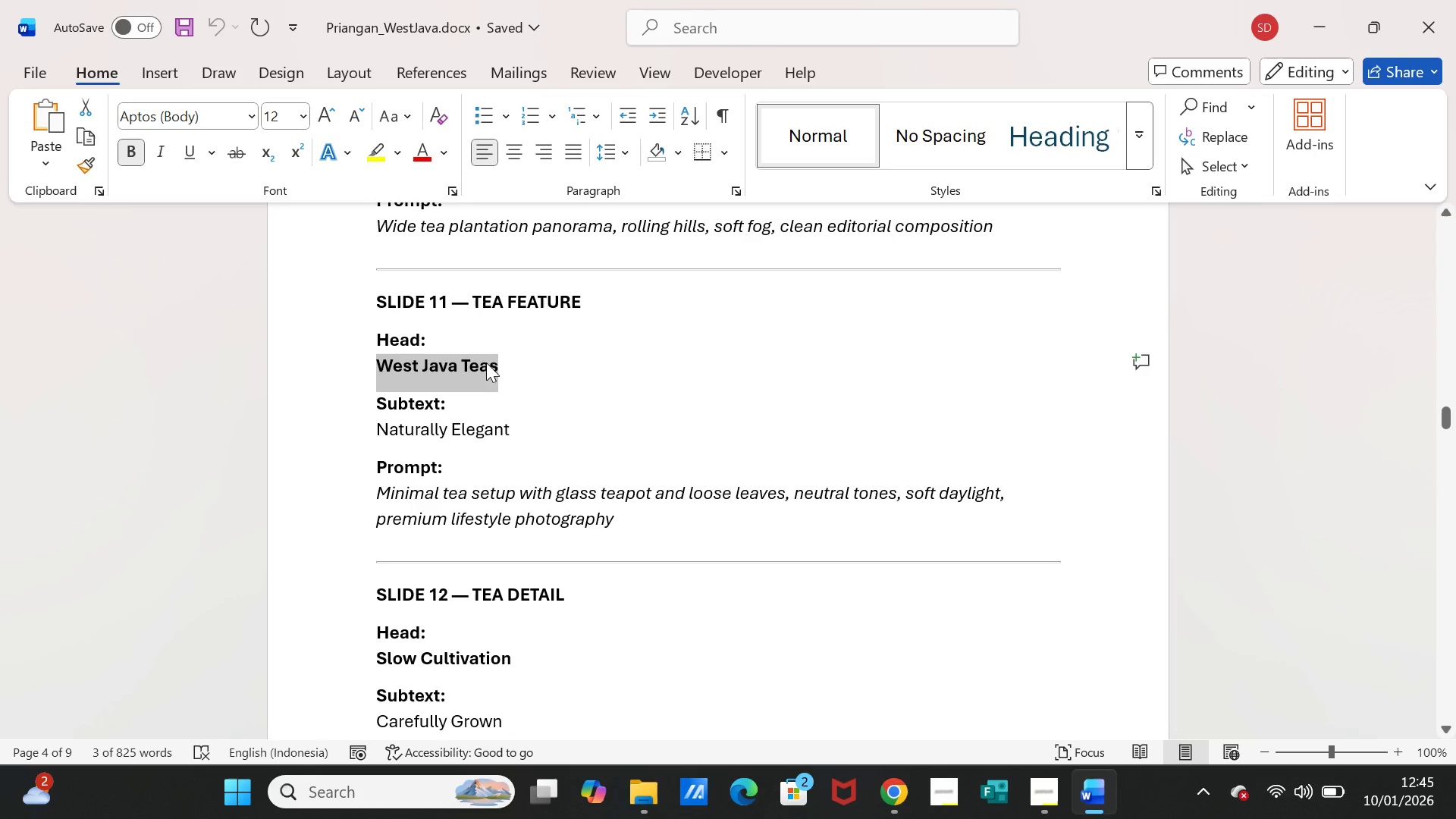 
key(Control+C)
 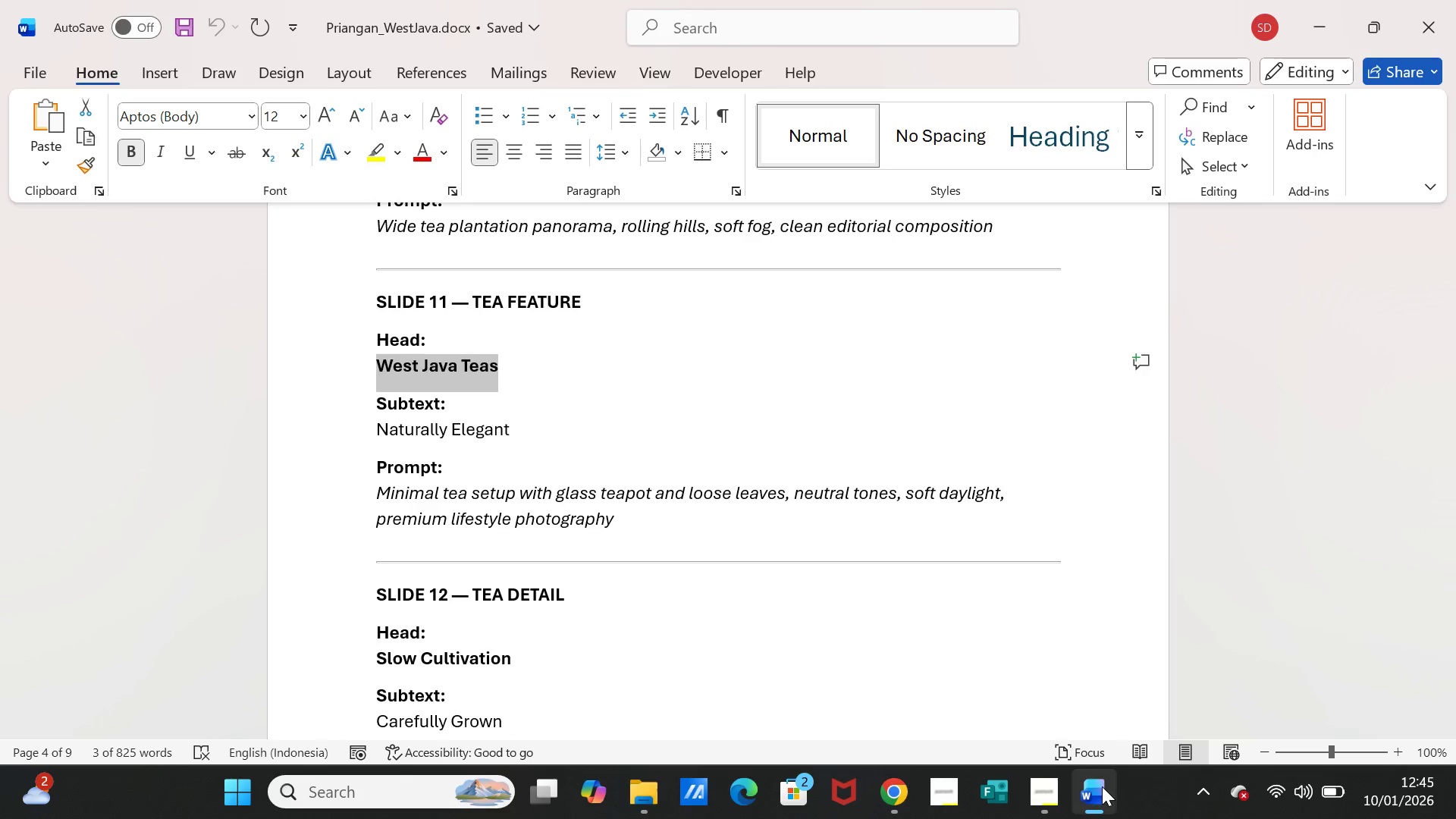 
left_click([1102, 786])
 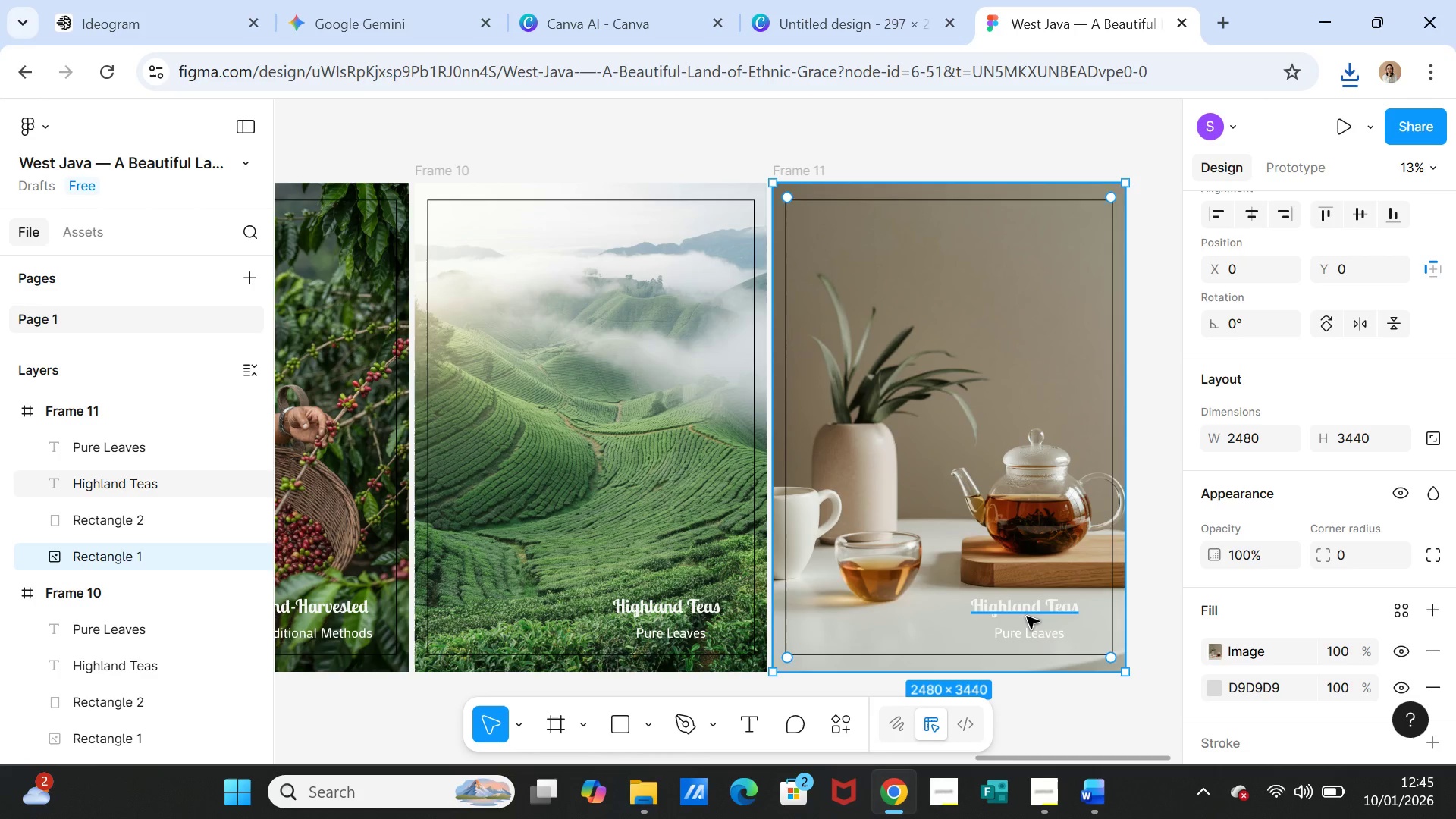 
double_click([1027, 617])
 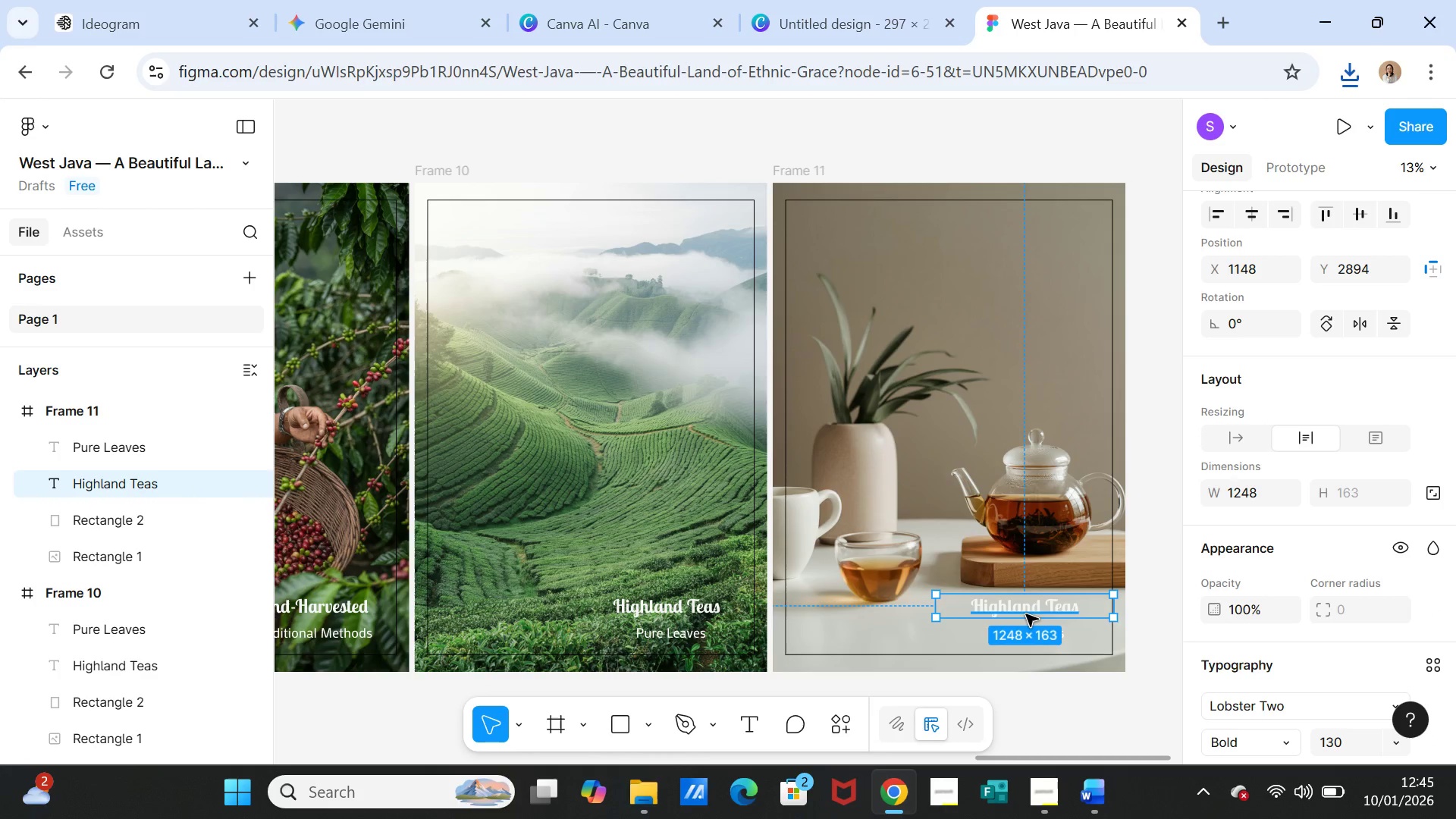 
double_click([1026, 614])
 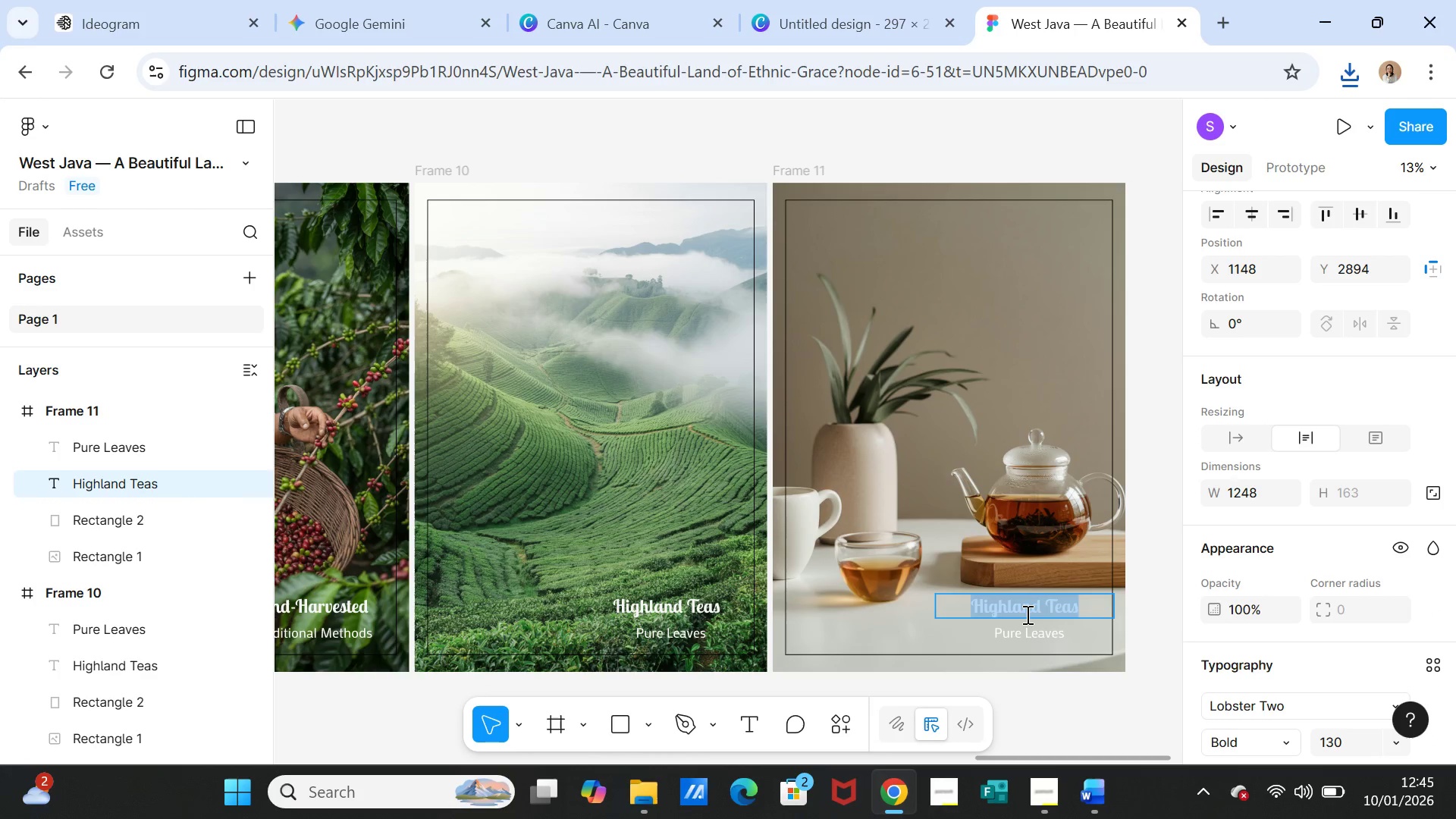 
key(Control+V)
 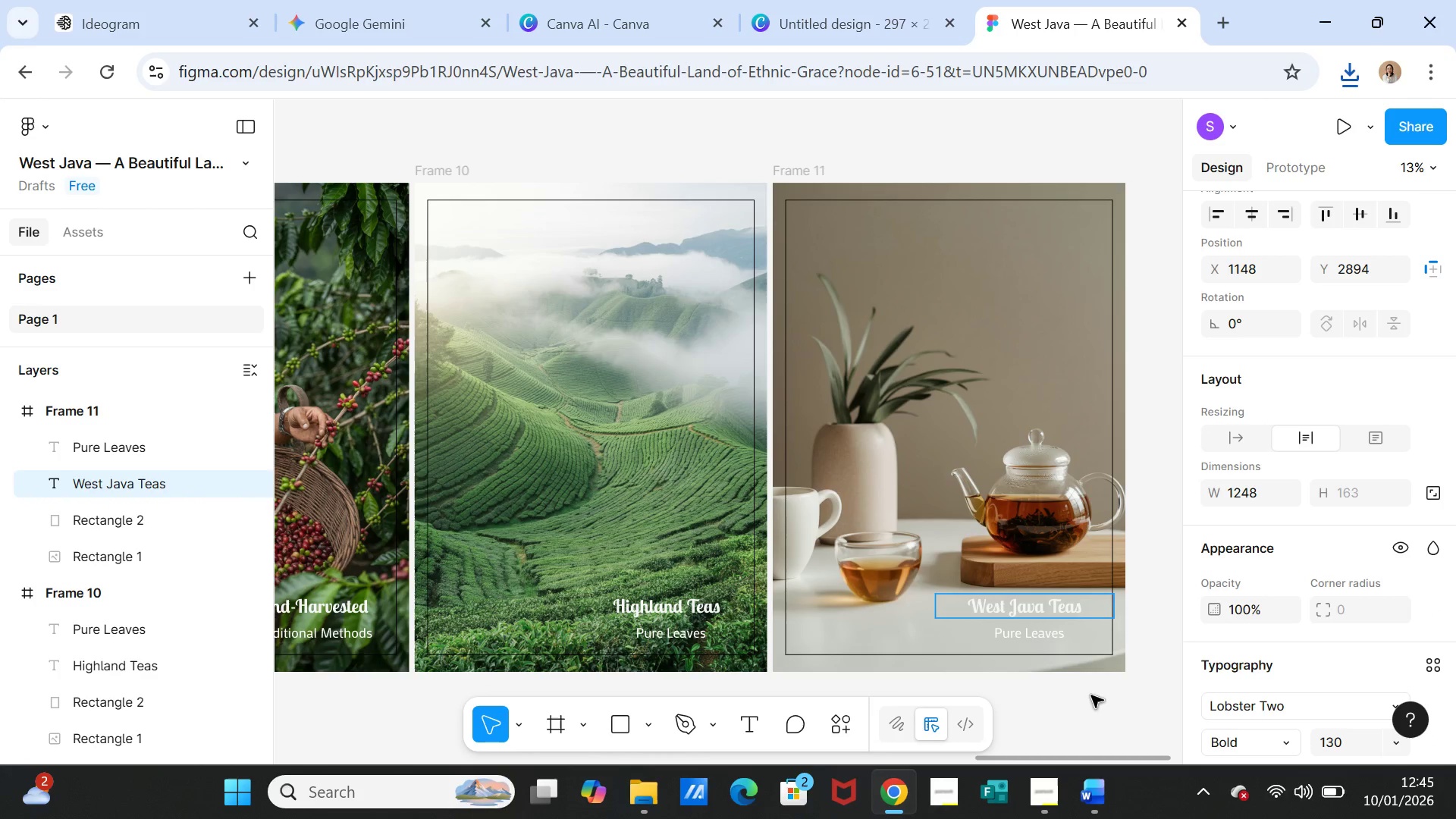 
left_click([1091, 696])
 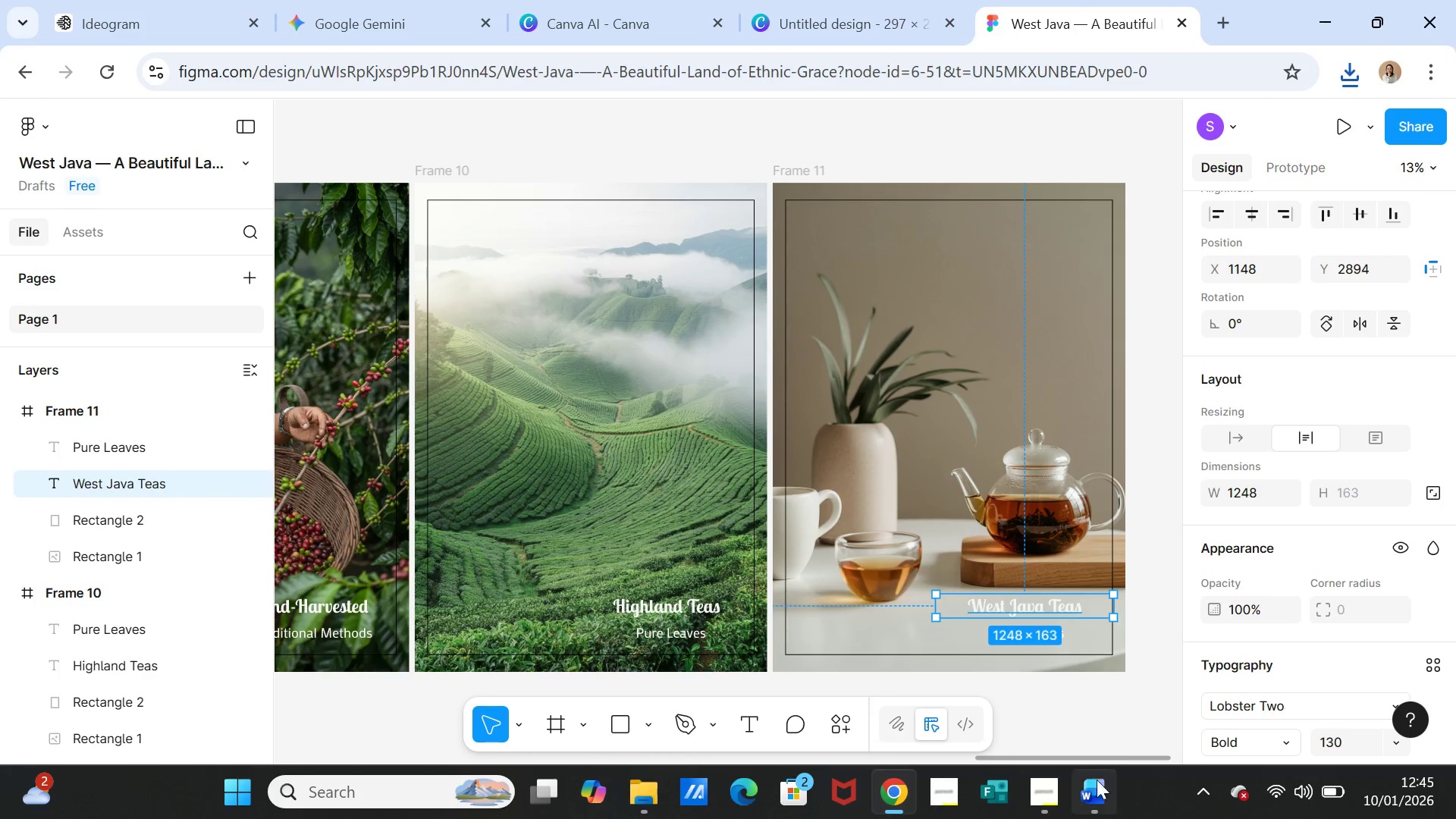 
left_click([1094, 789])
 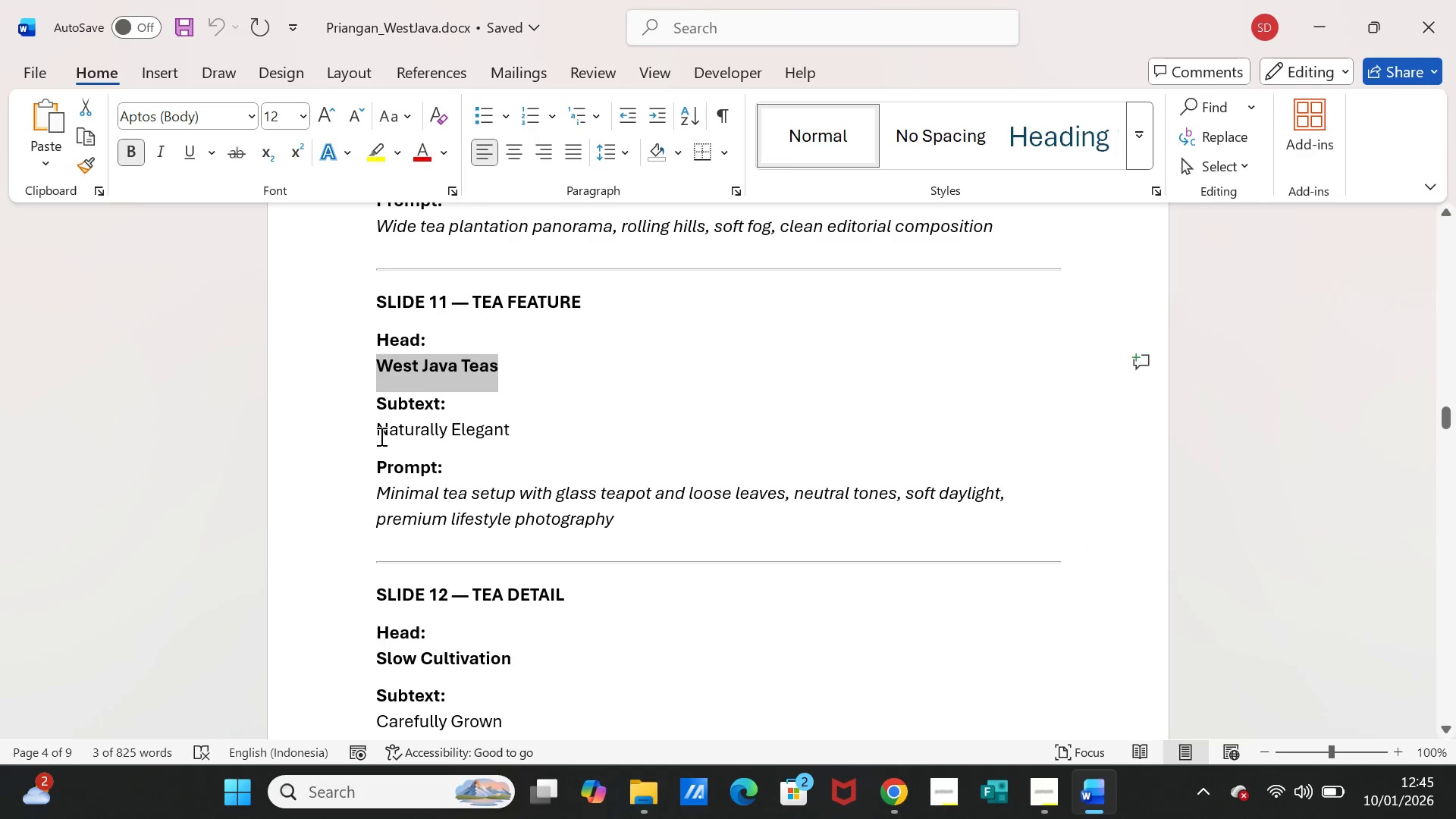 
left_click_drag(start_coordinate=[378, 430], to_coordinate=[511, 423])
 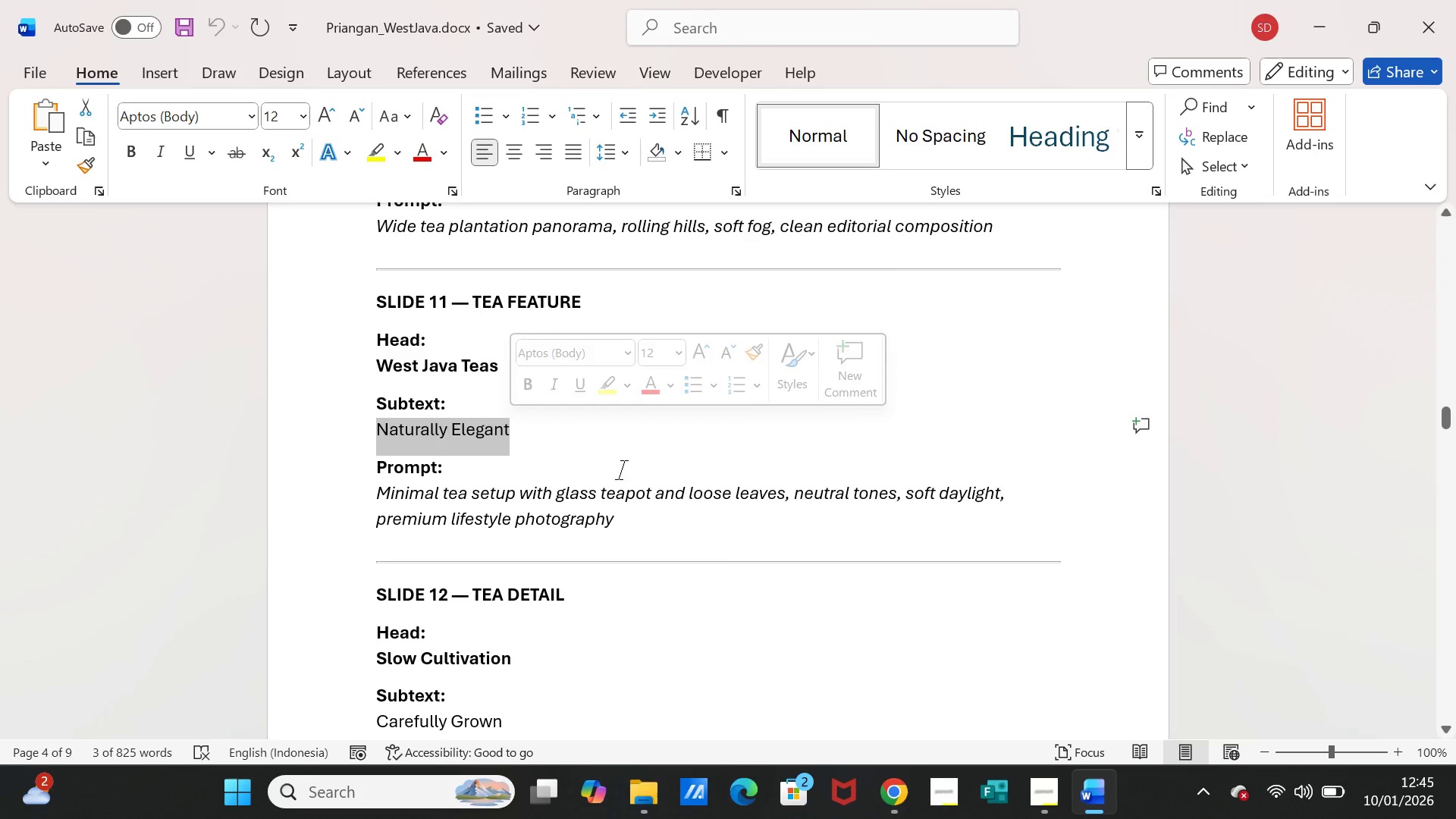 
key(Control+C)
 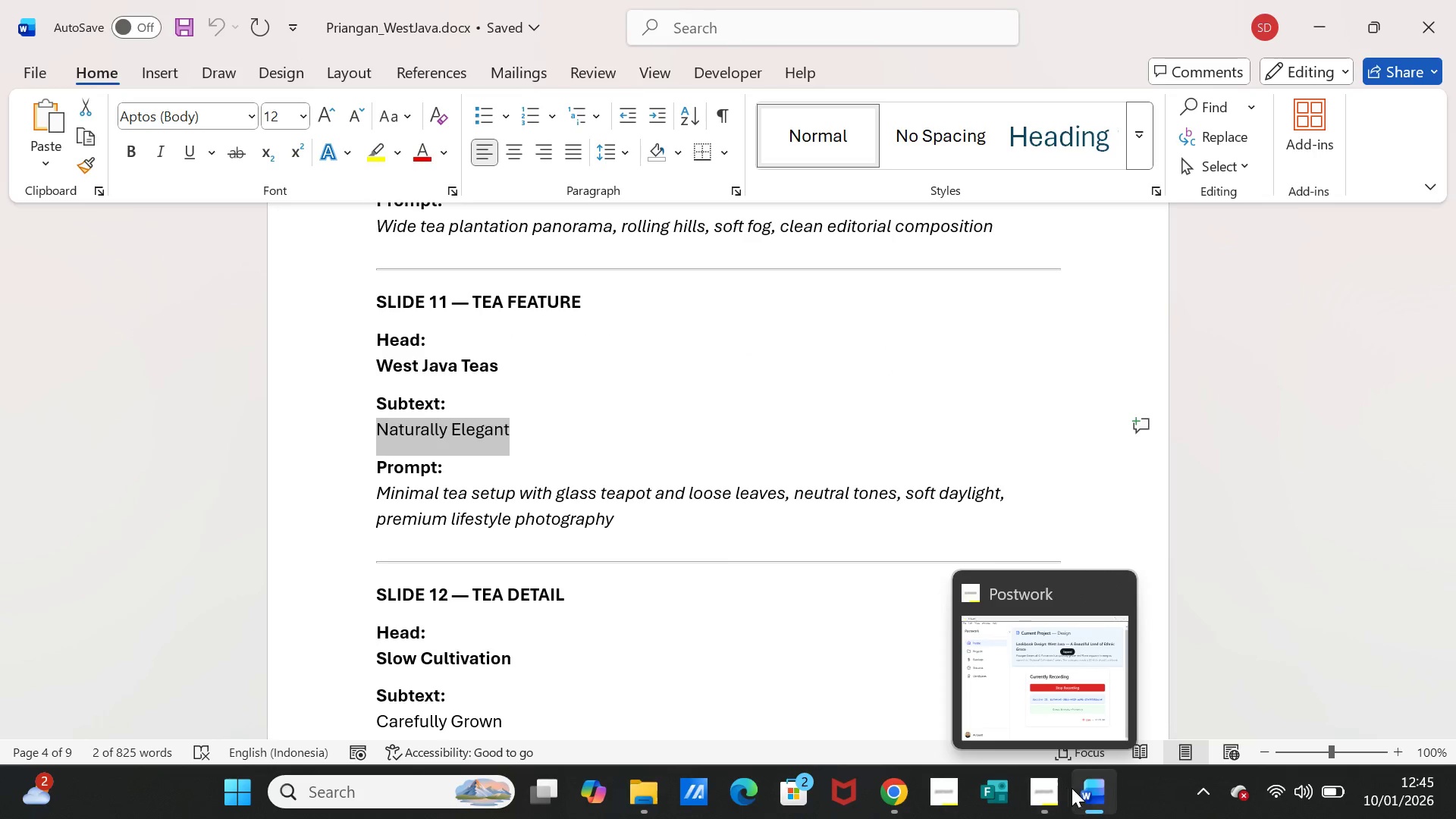 
left_click([1084, 790])
 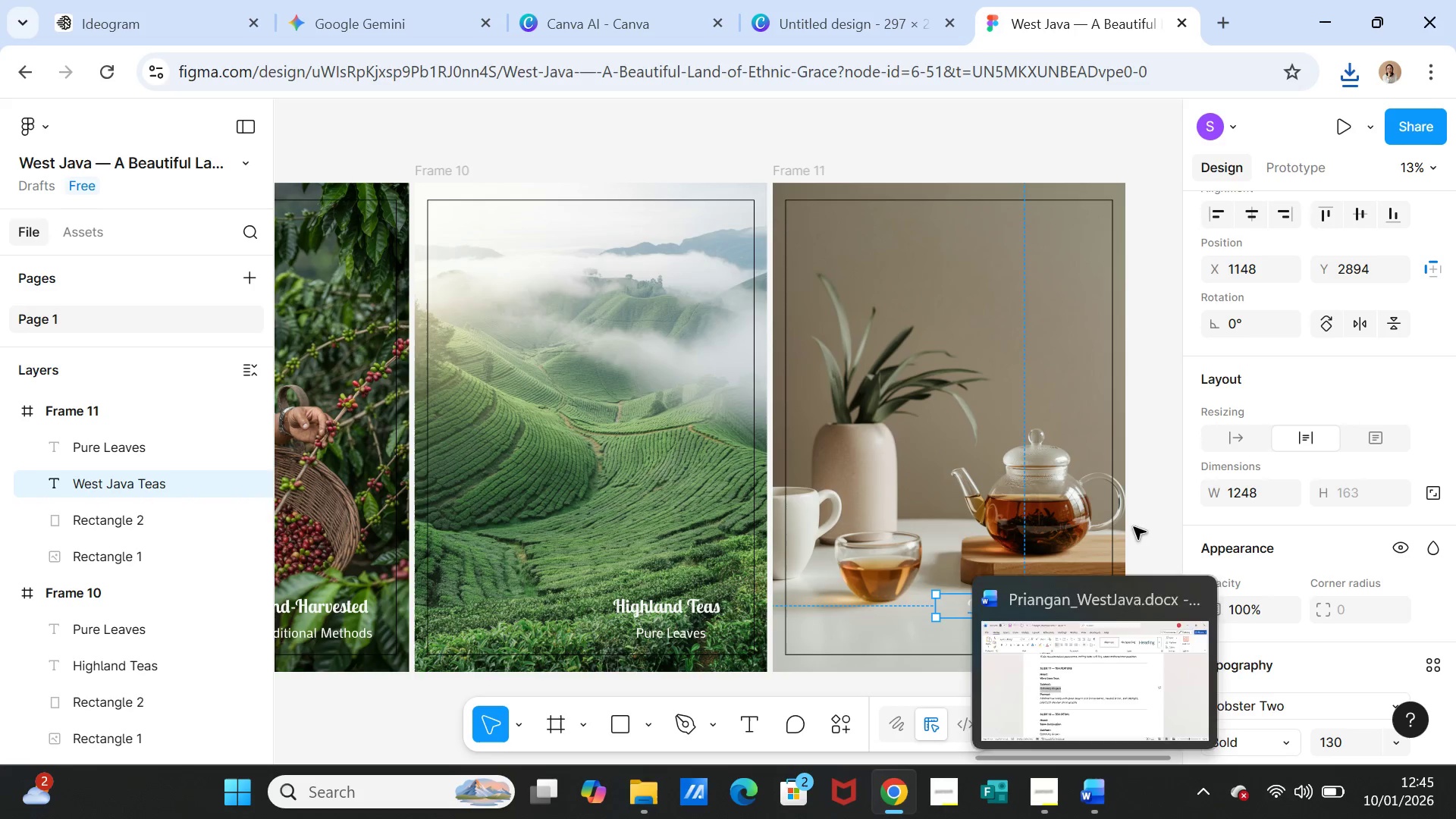 
left_click([1134, 530])
 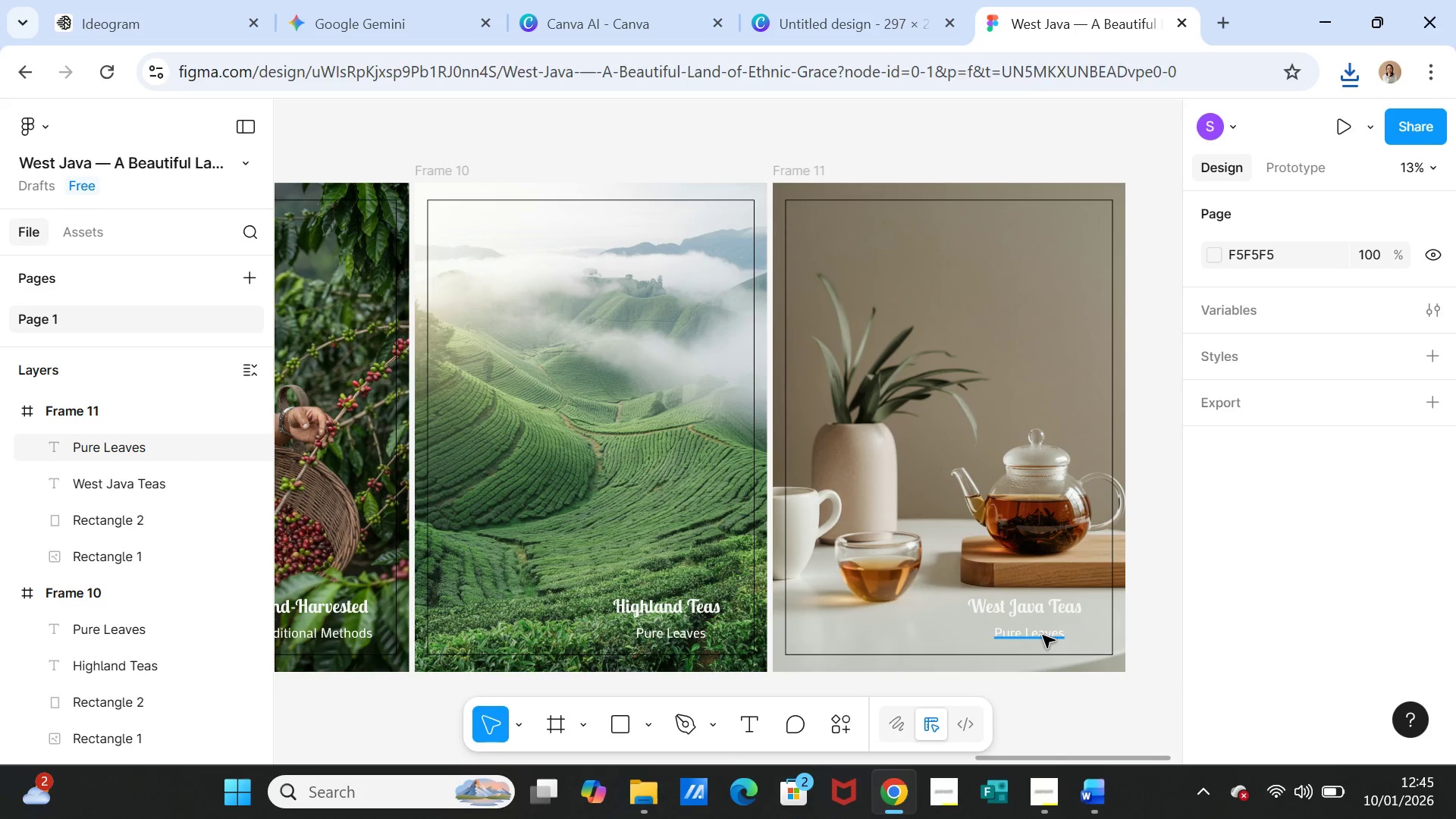 
double_click([1043, 635])
 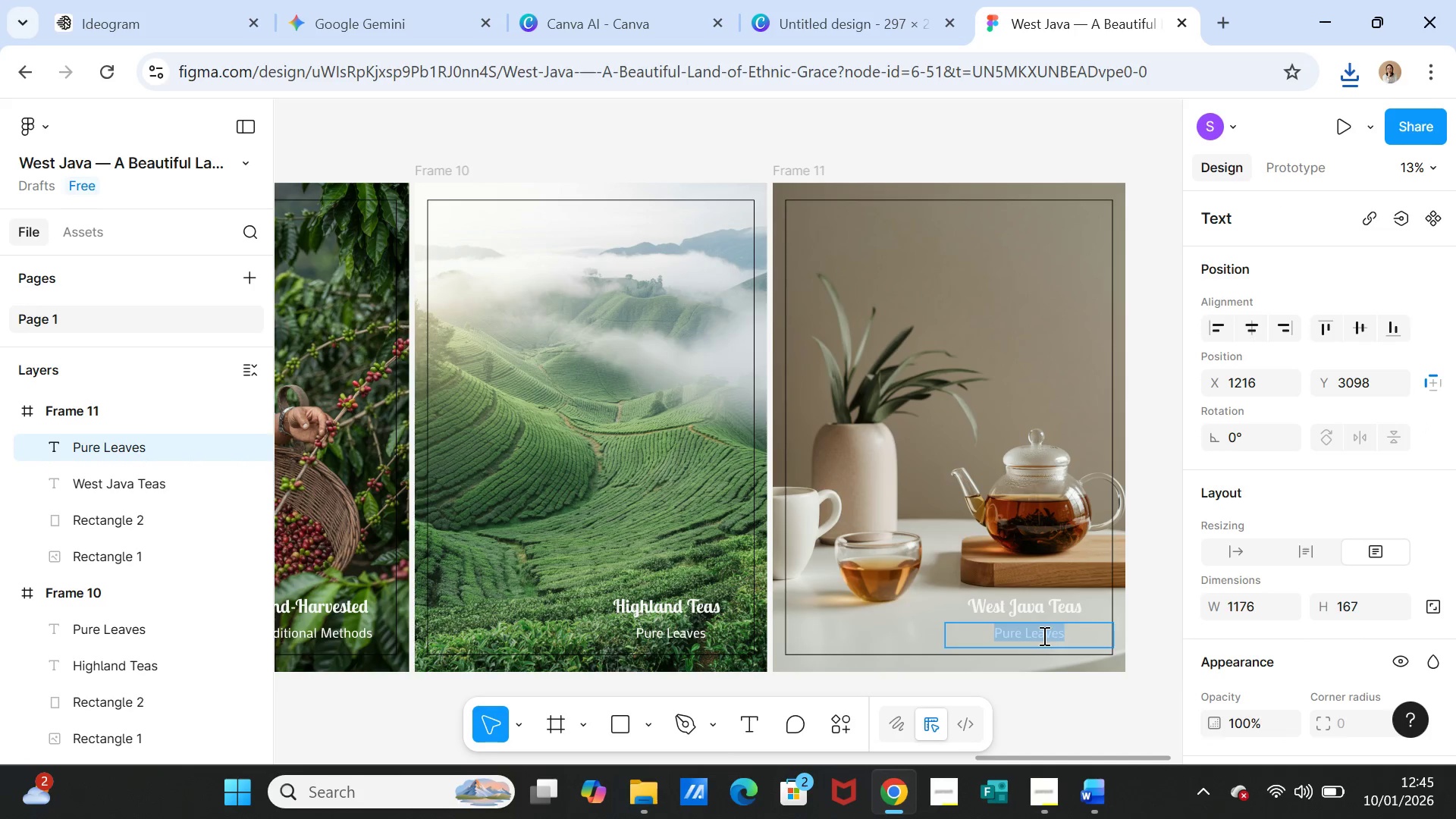 
key(Control+V)
 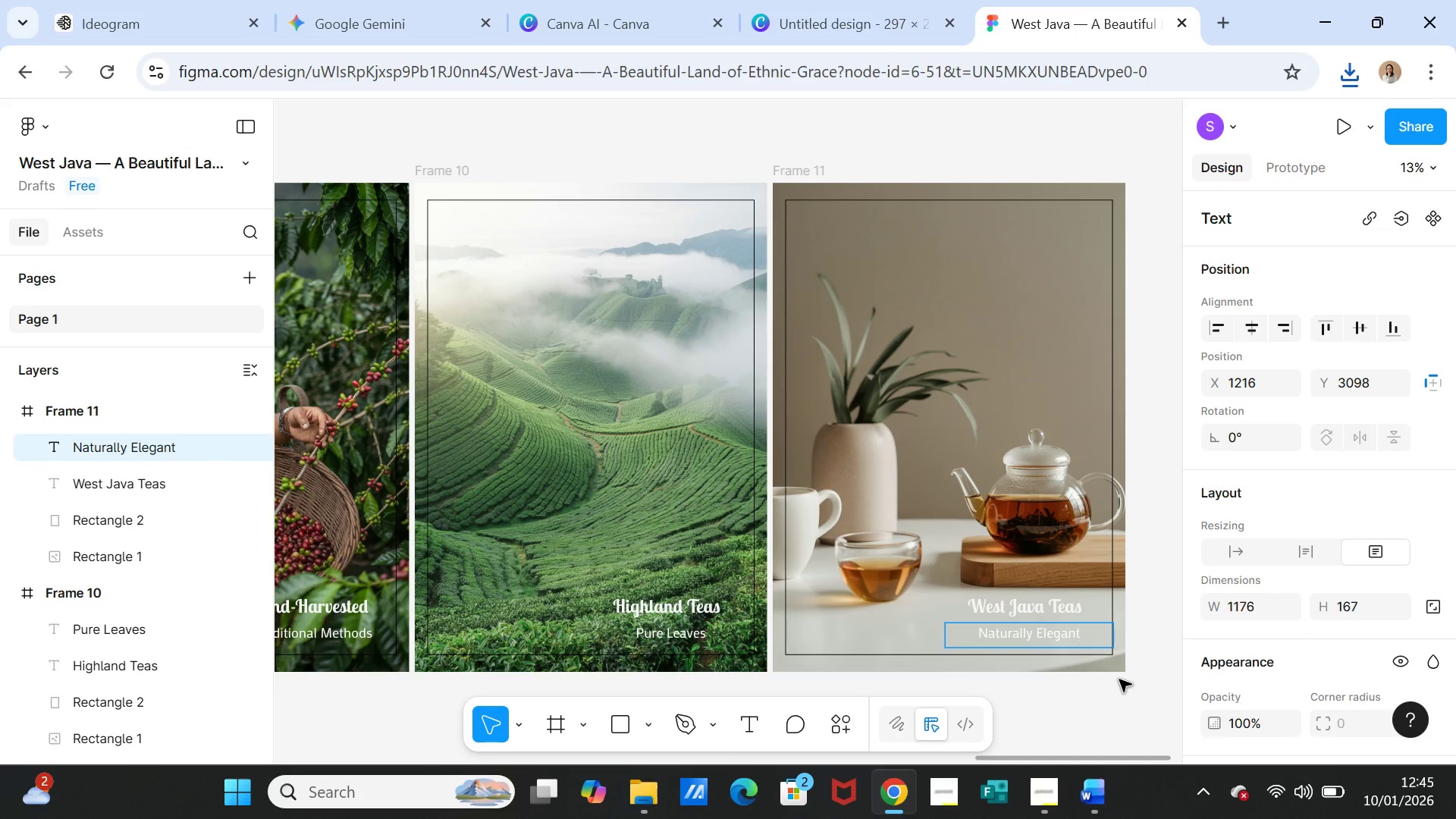 
left_click([1119, 680])
 